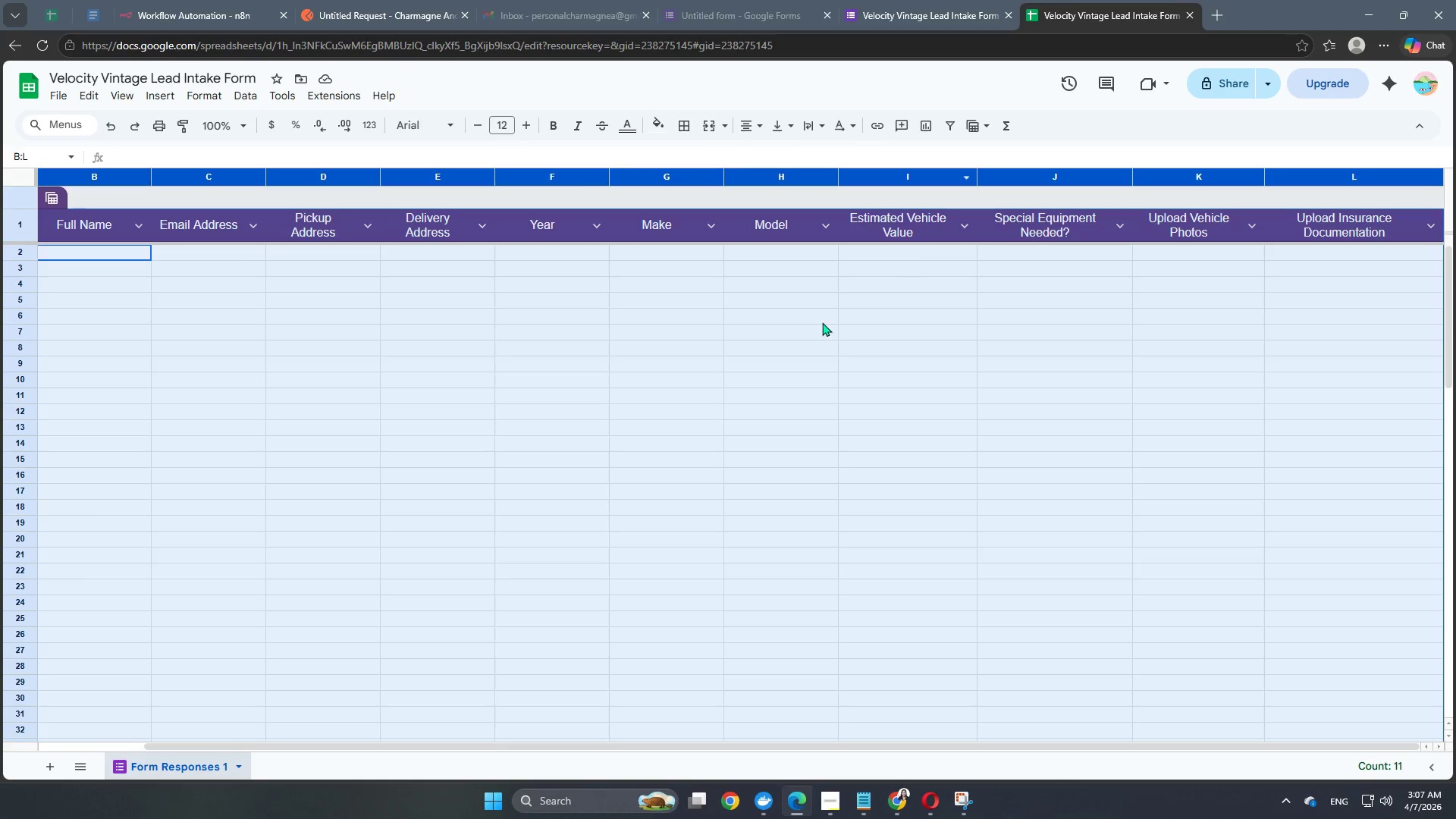 
left_click([698, 460])
 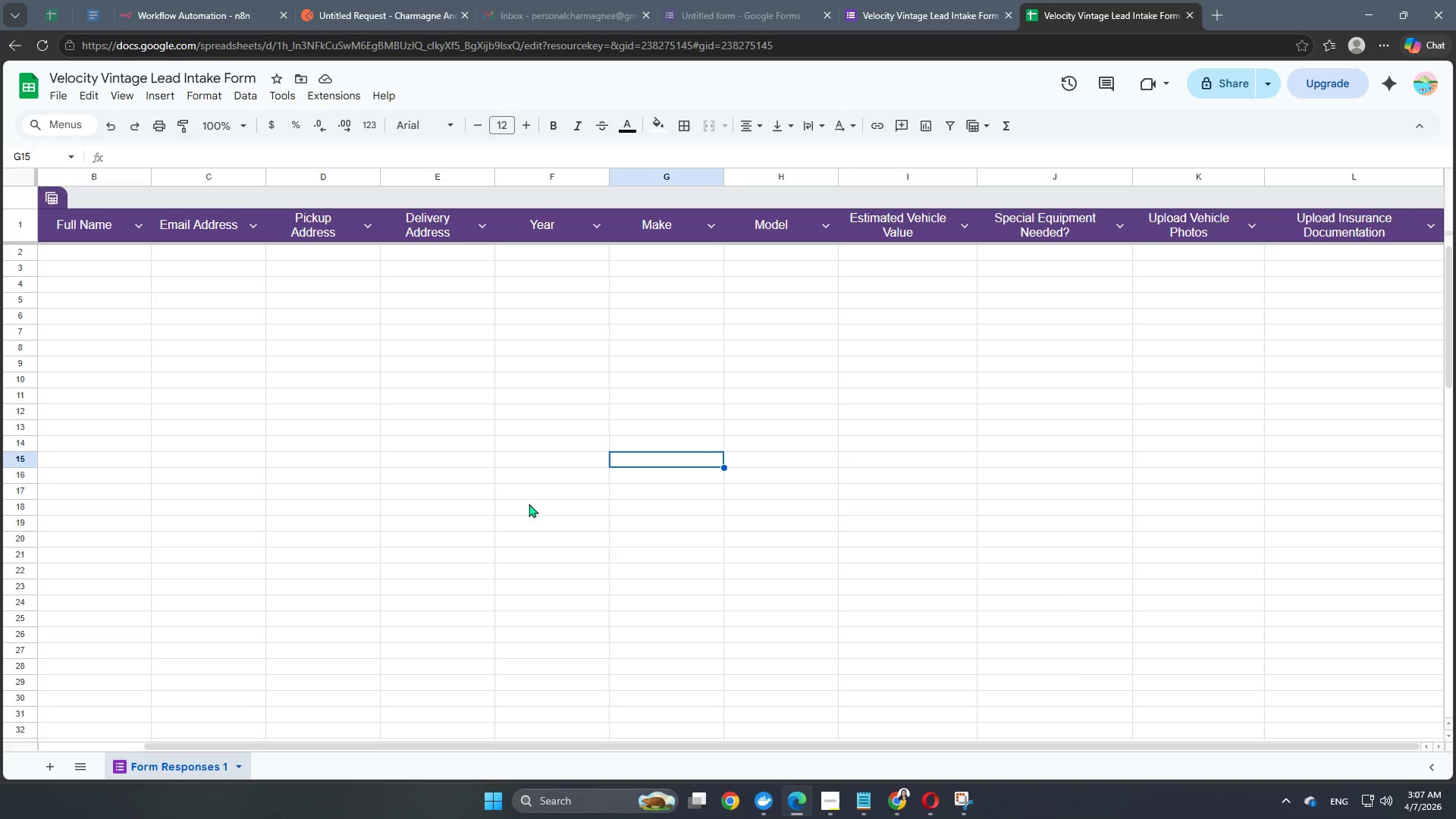 
scroll: coordinate [554, 649], scroll_direction: up, amount: 2.0
 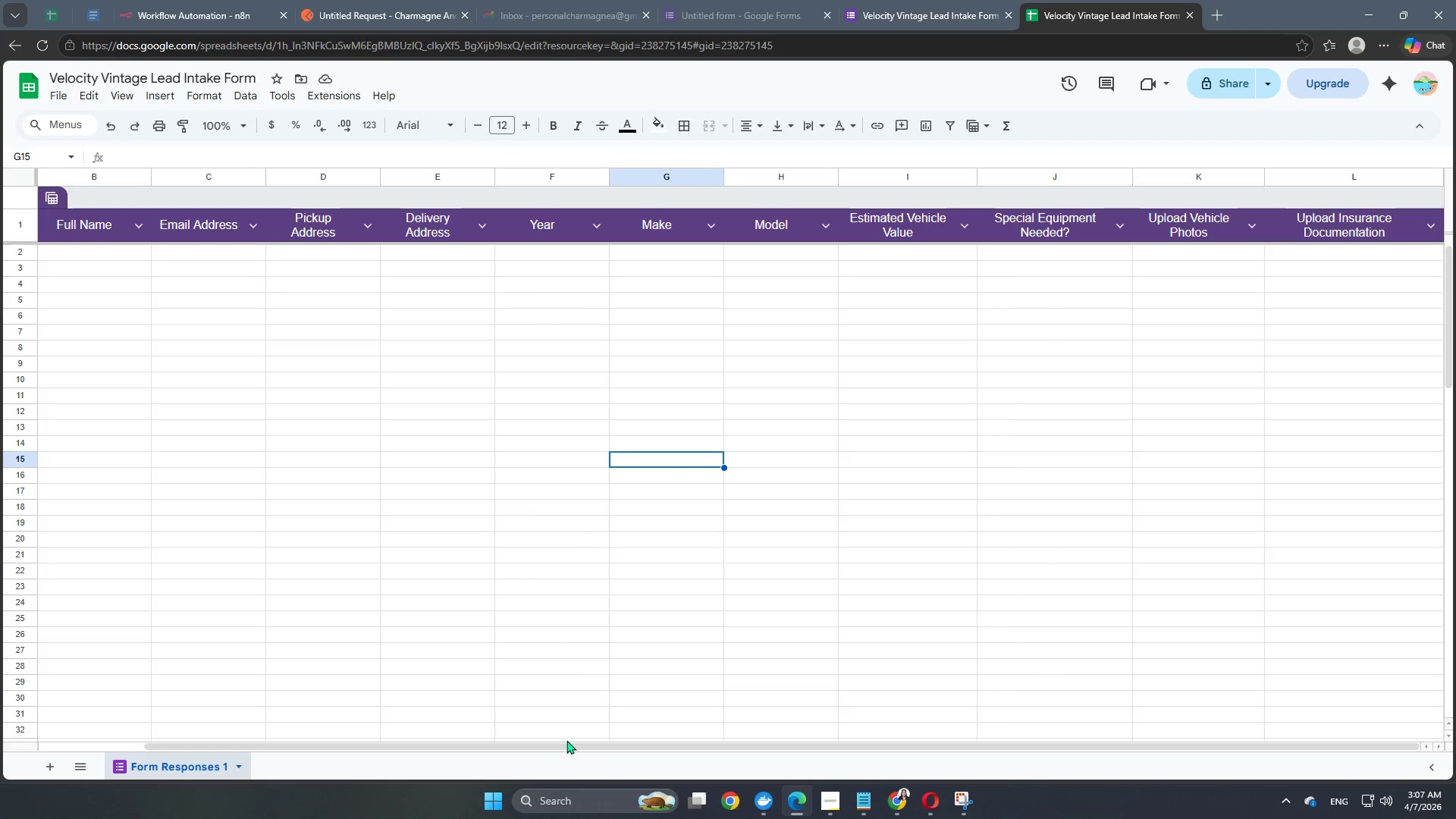 
left_click_drag(start_coordinate=[566, 744], to_coordinate=[331, 753])
 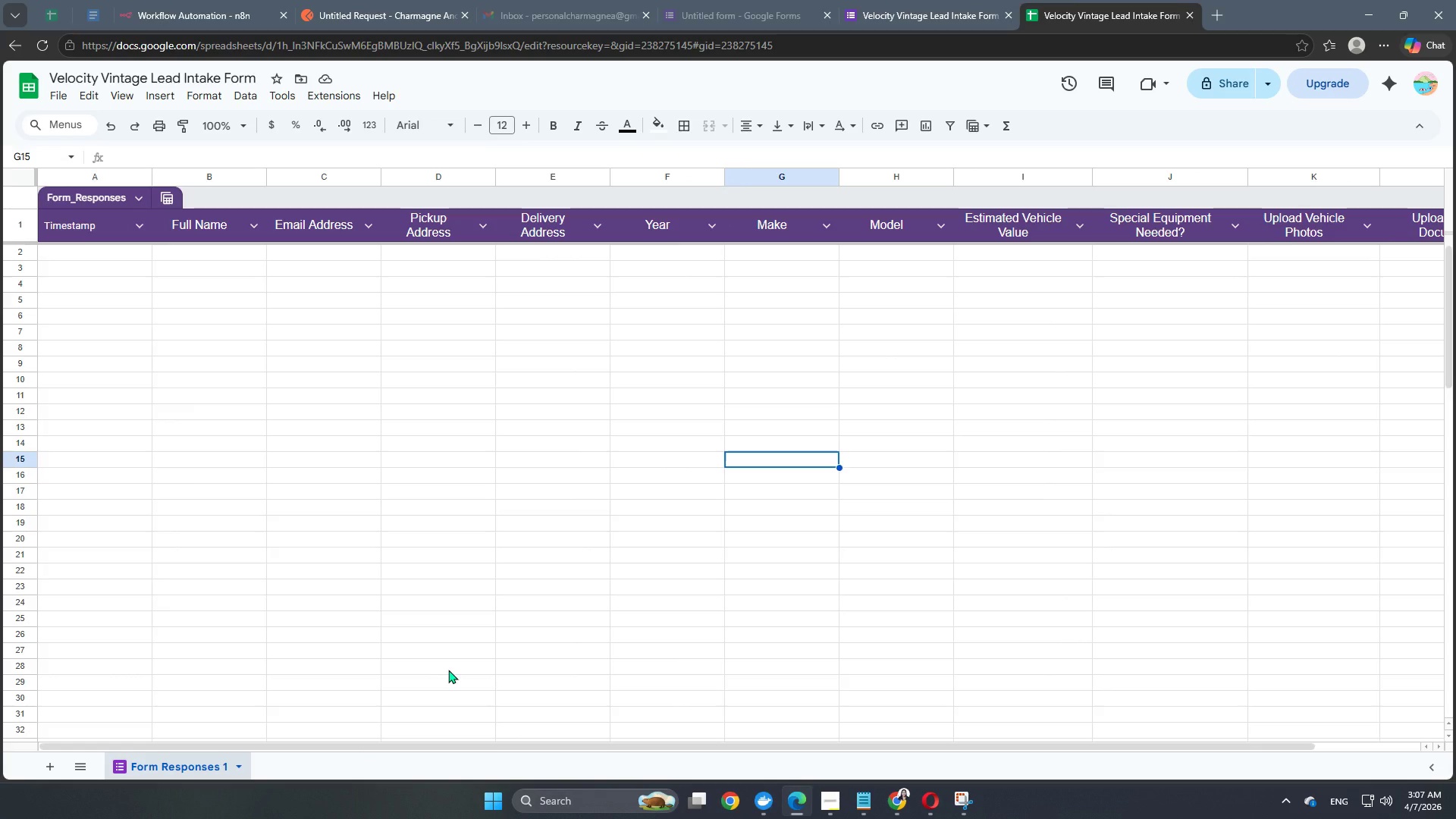 
wait(11.06)
 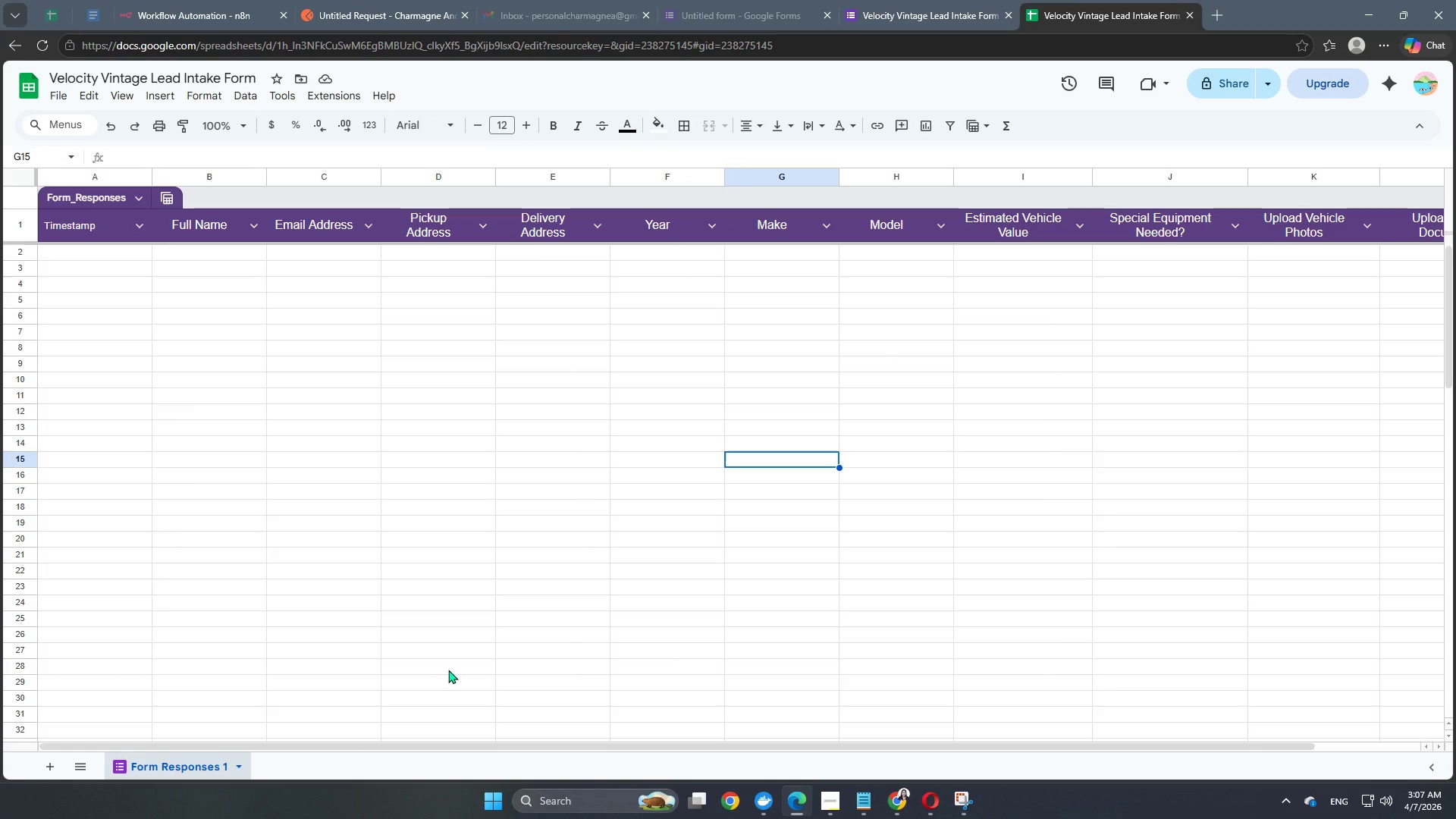 
left_click([56, 768])
 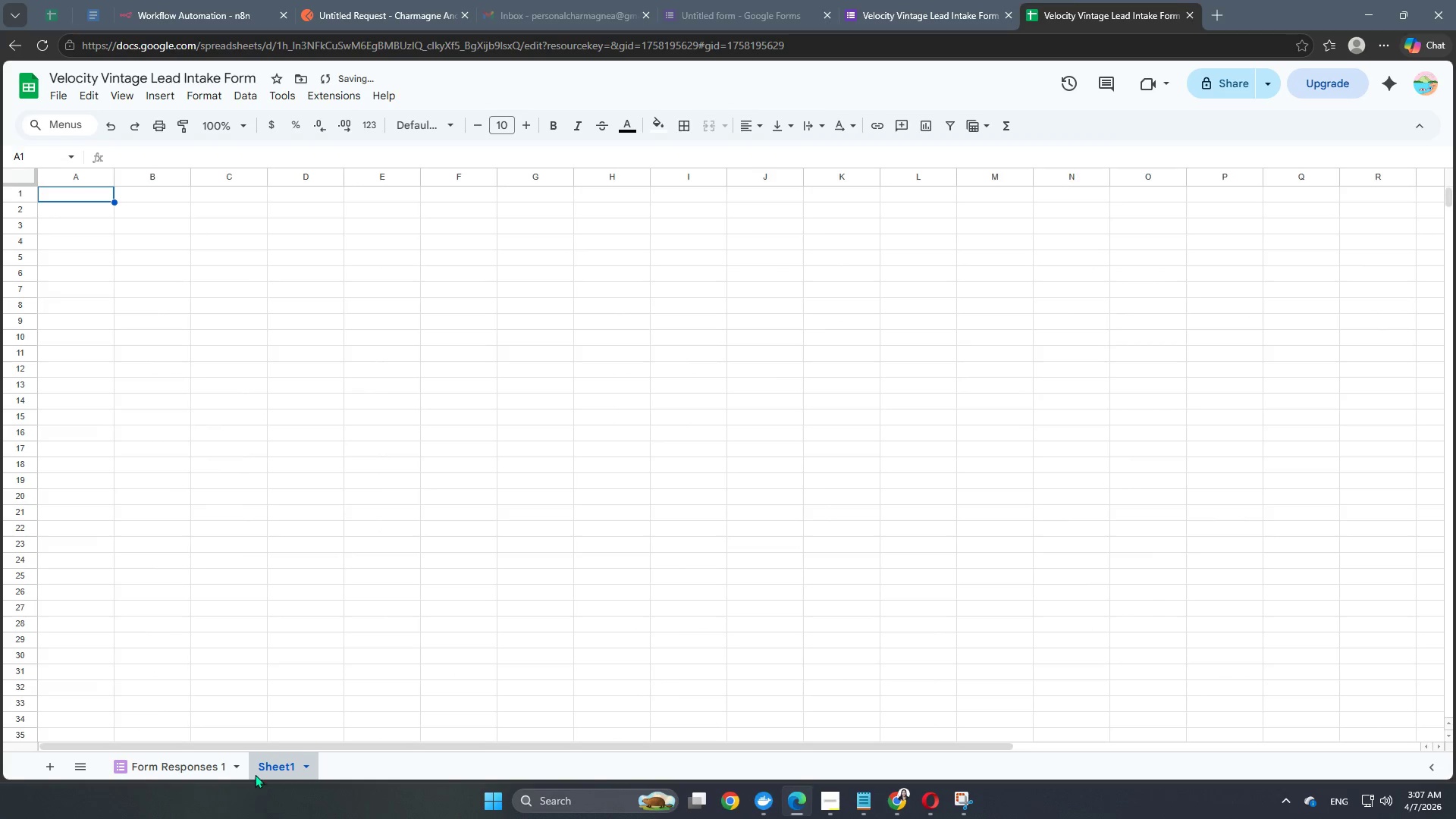 
left_click([267, 766])
 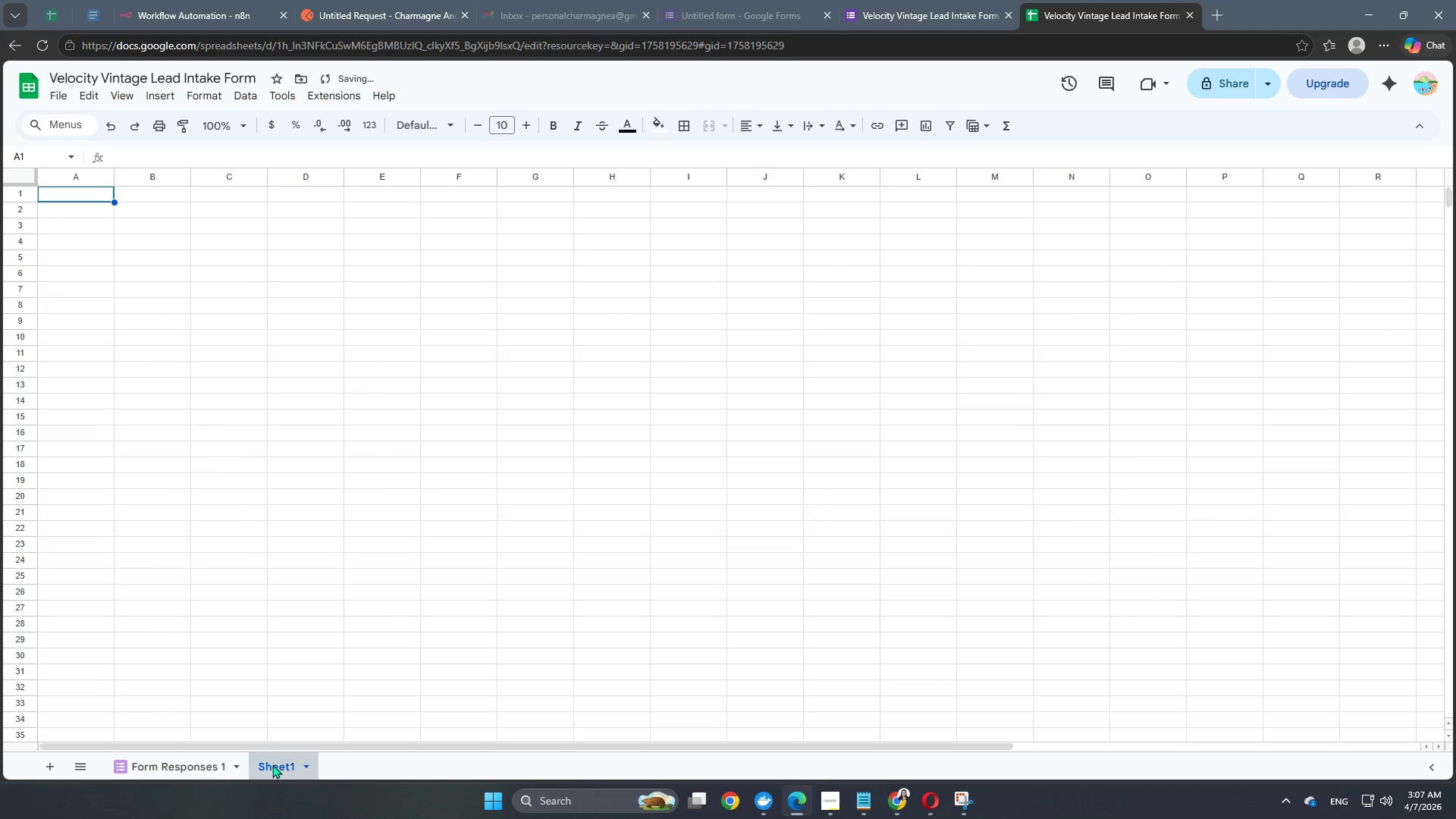 
double_click([272, 764])
 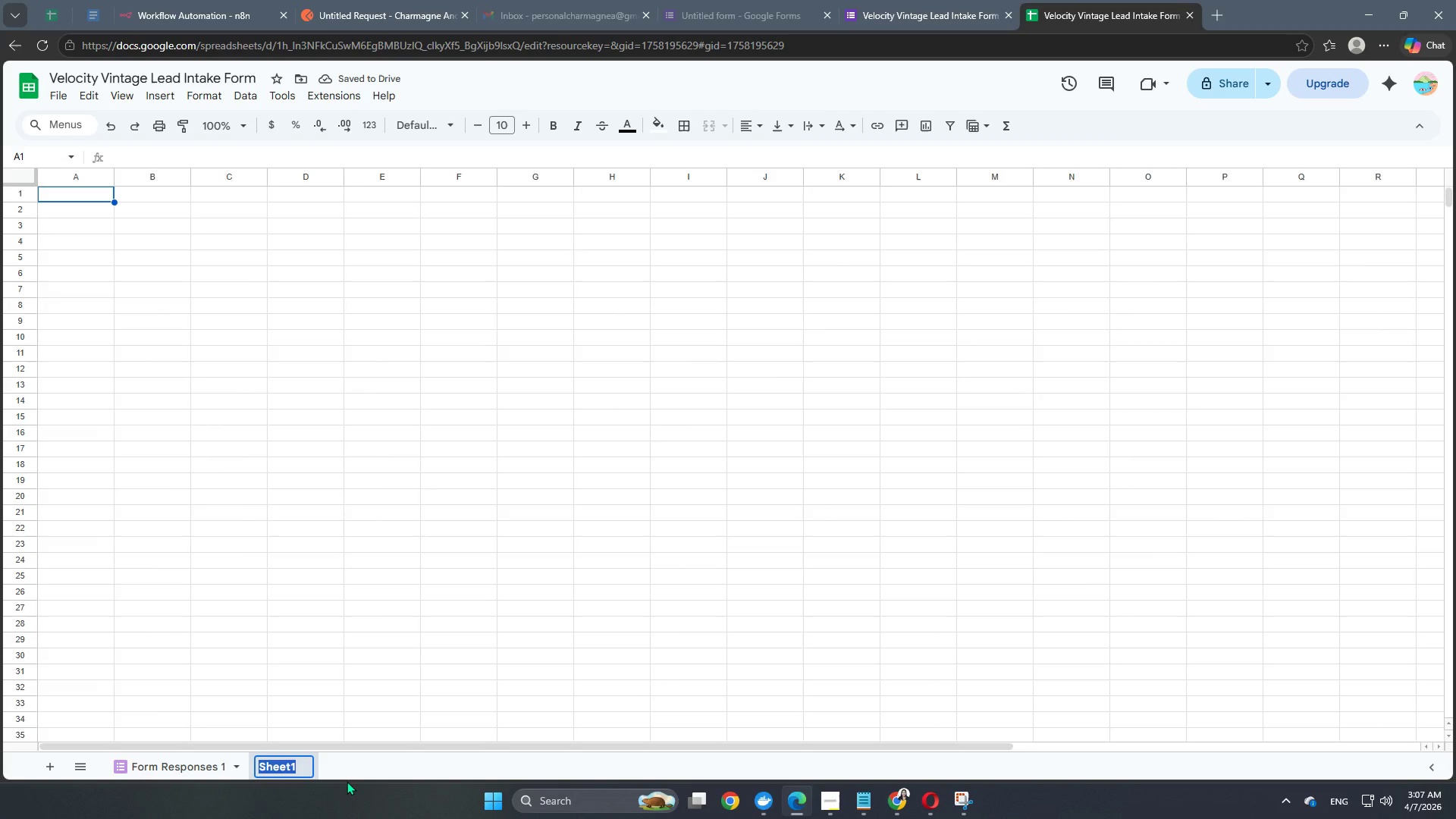 
type(Standard Queue)
 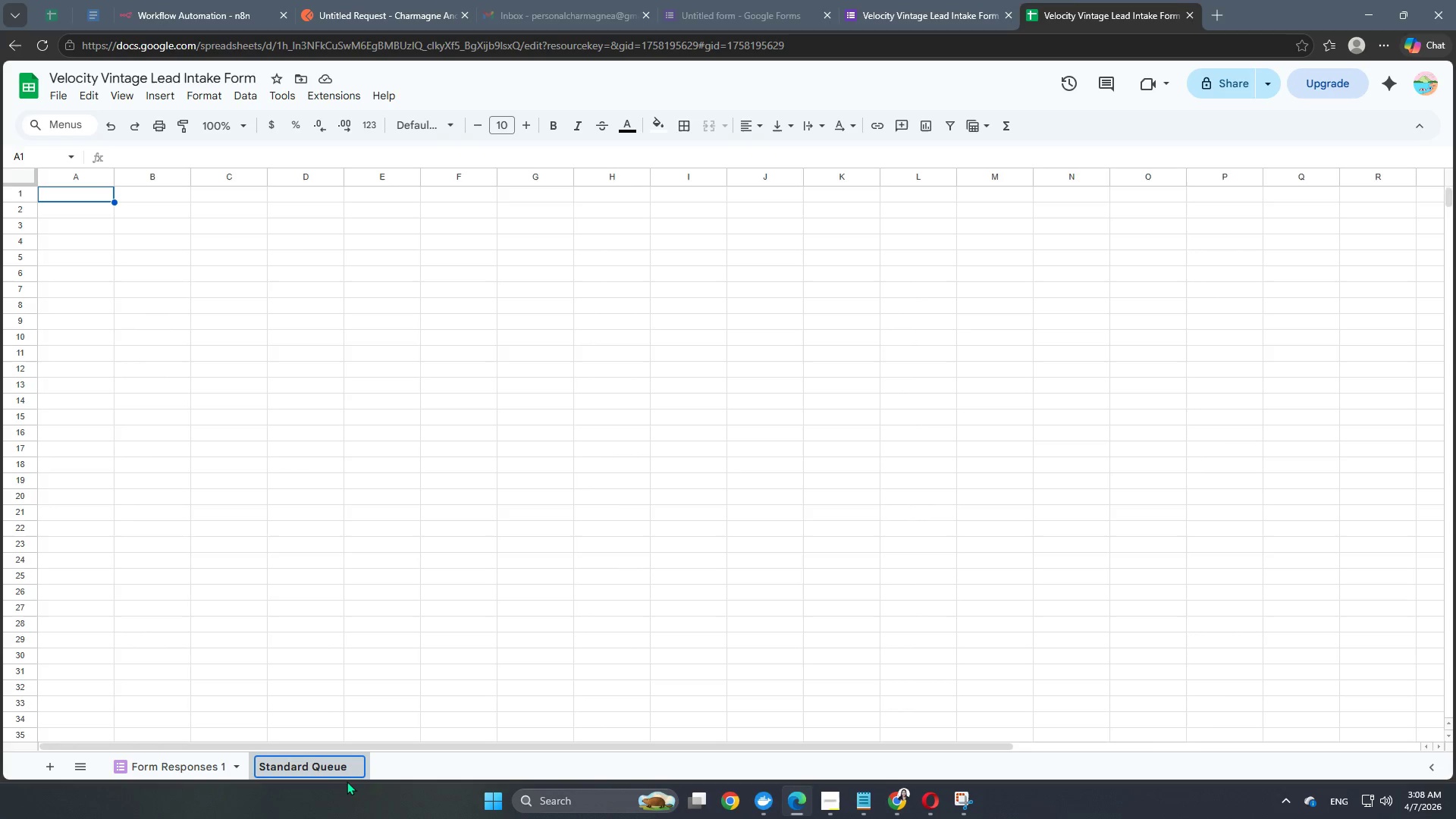 
left_click([439, 755])
 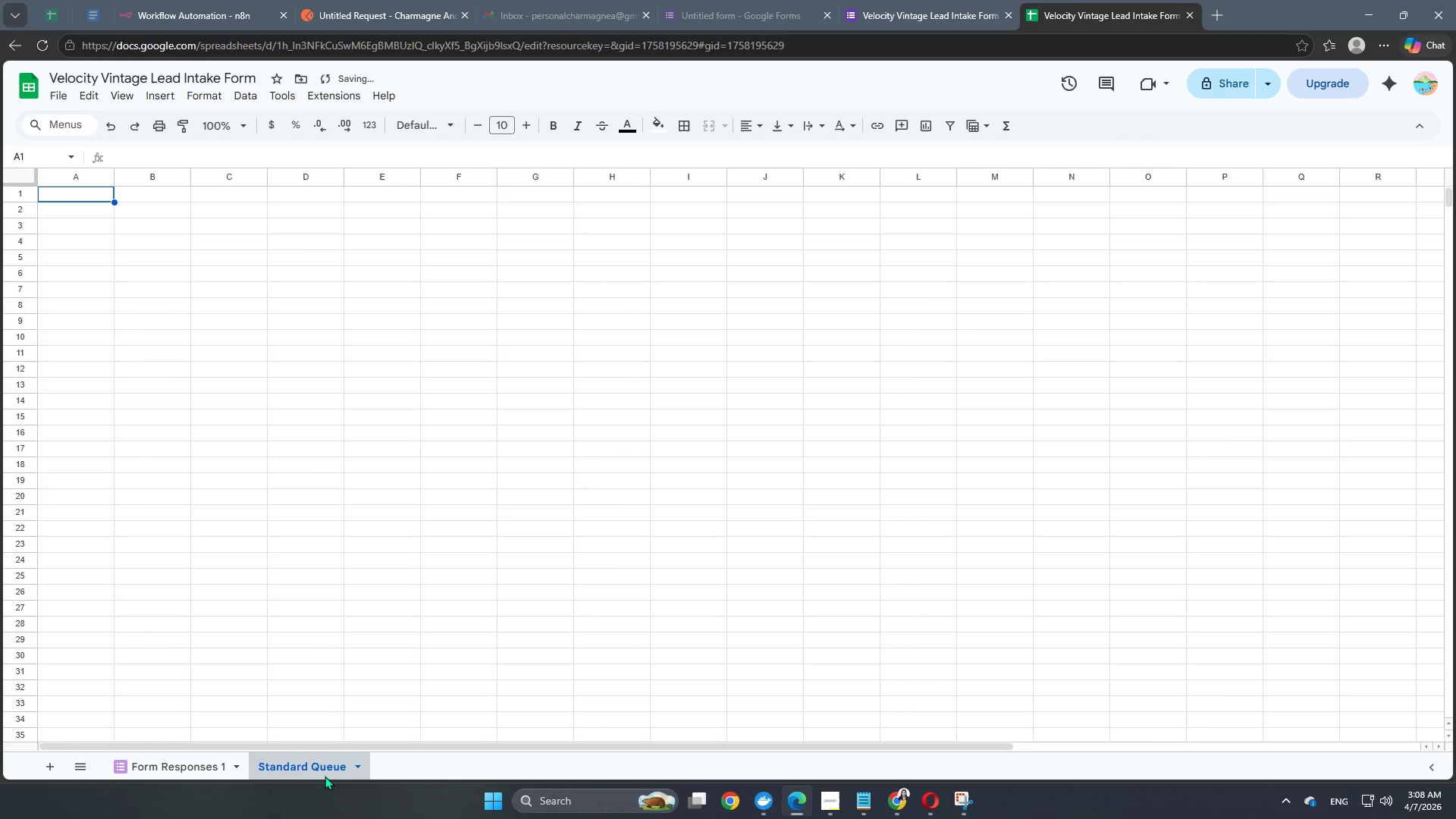 
right_click([325, 776])
 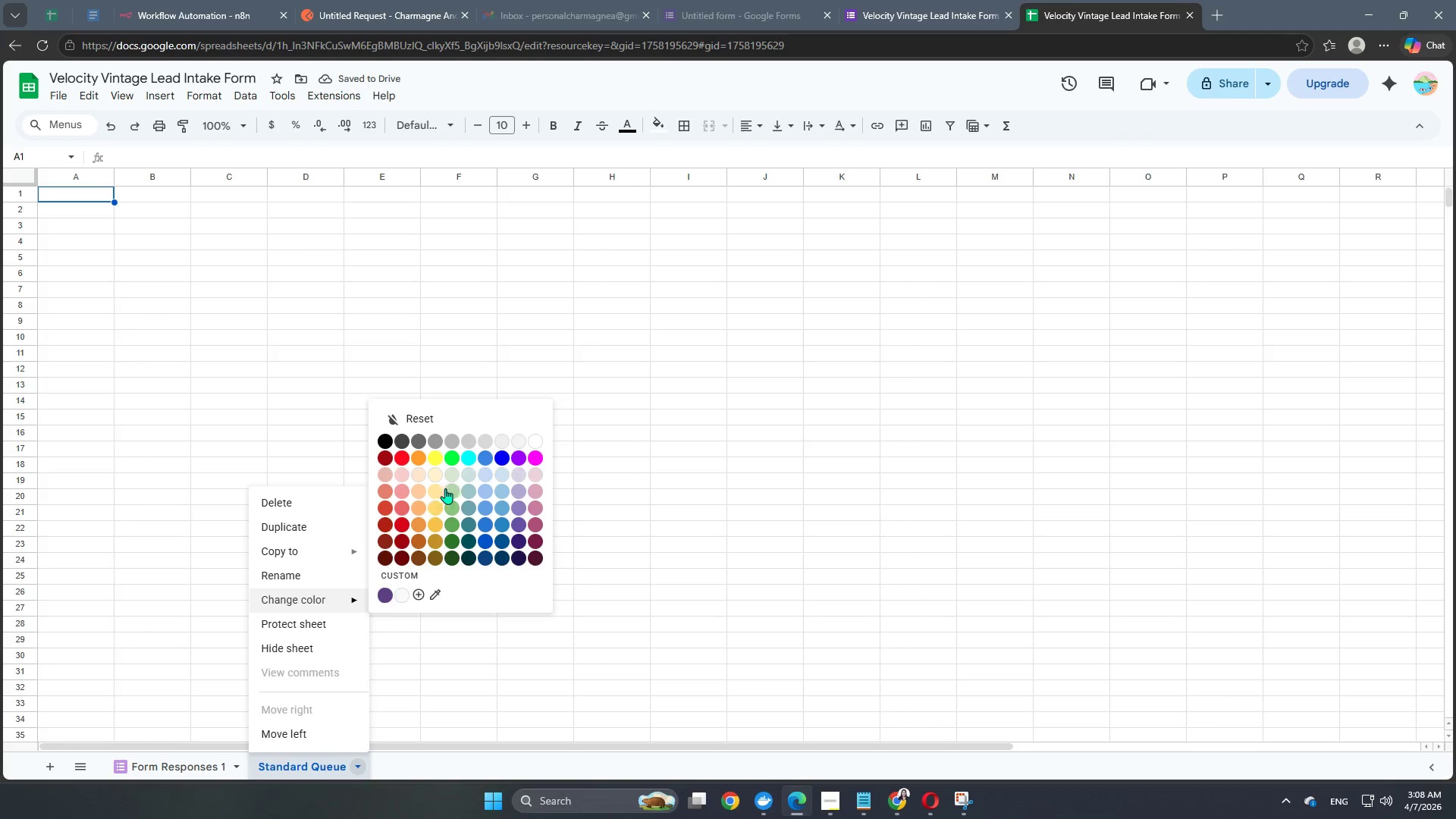 
left_click([457, 456])
 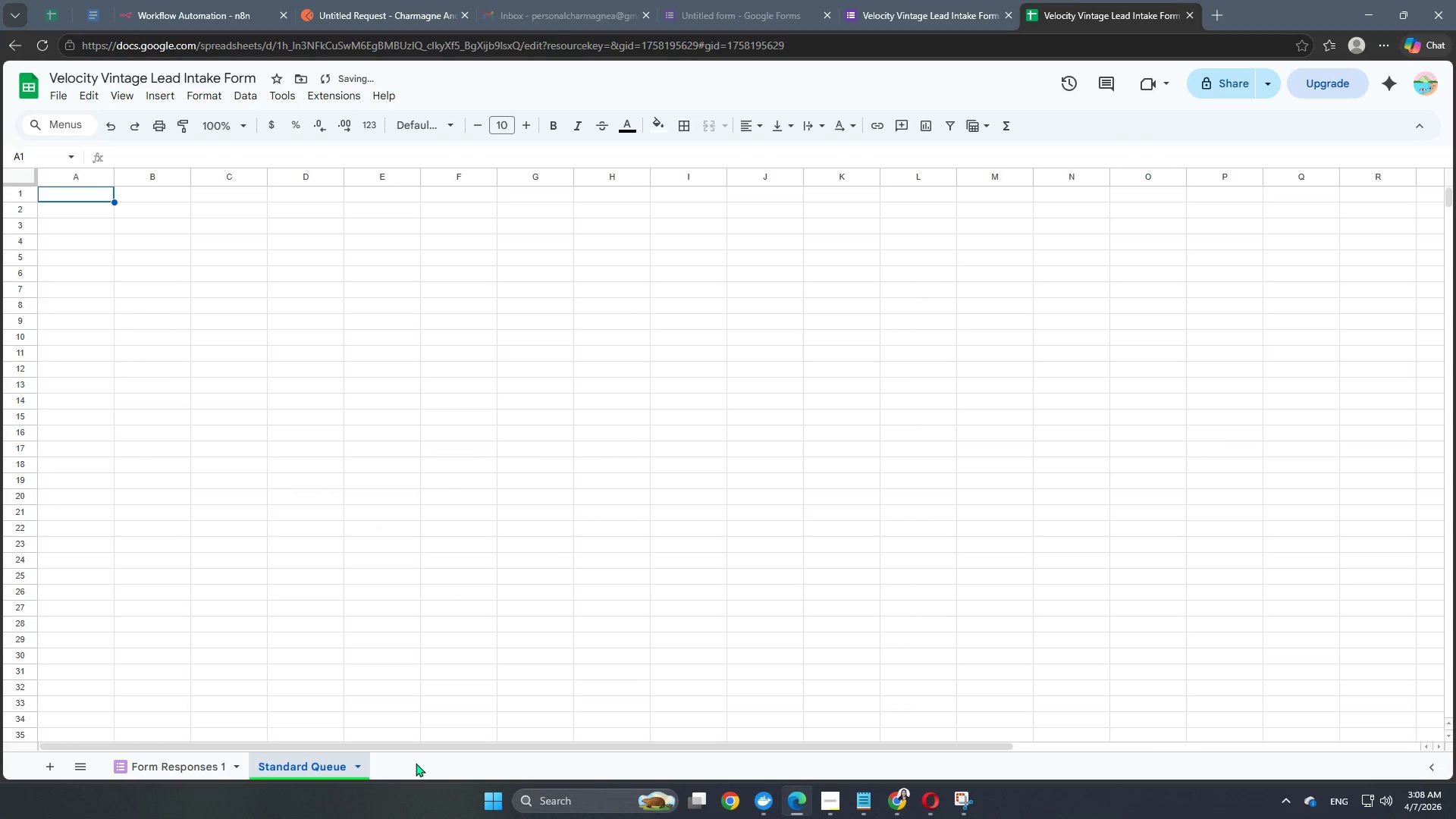 
left_click([413, 775])
 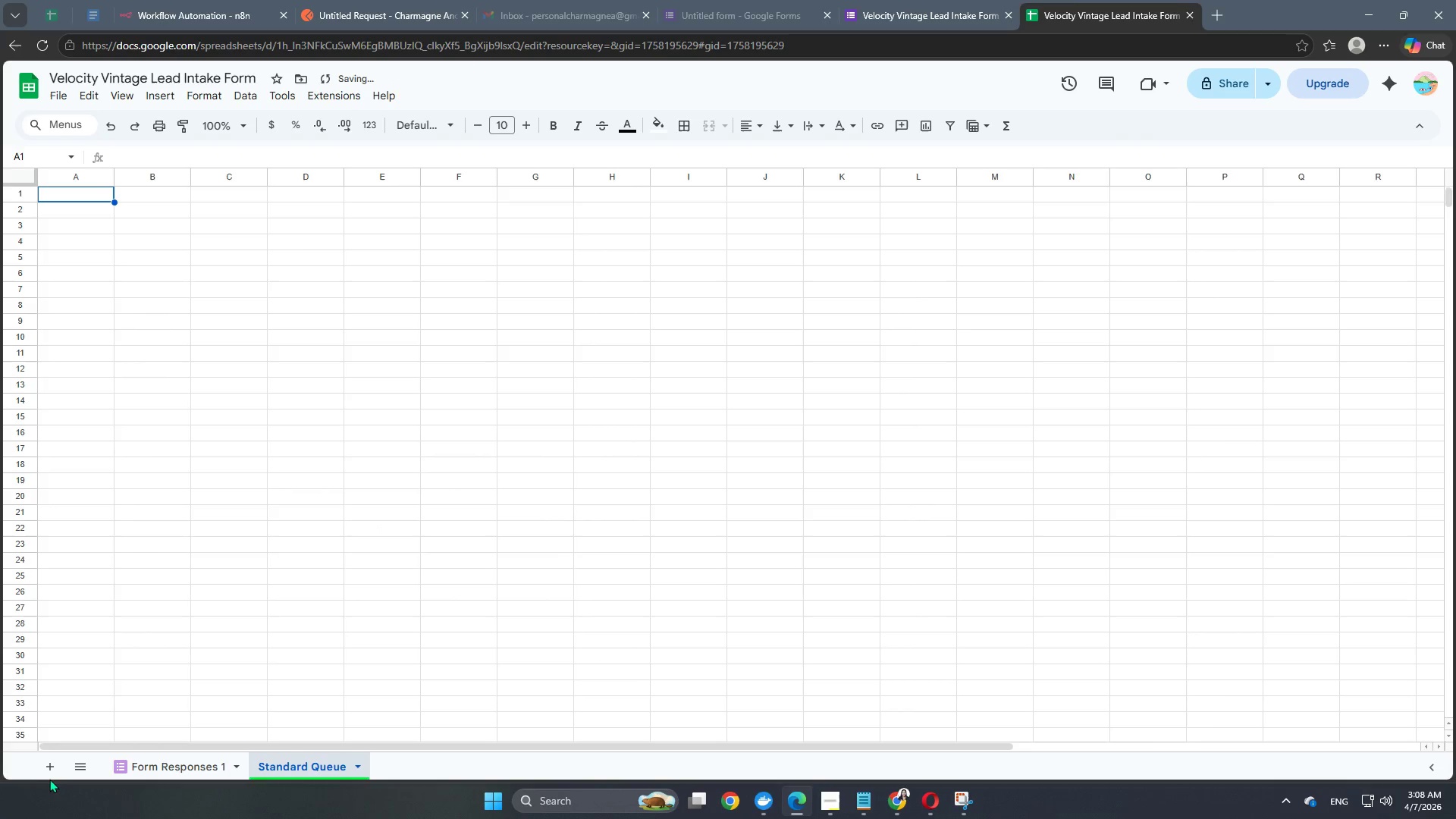 
left_click([40, 774])
 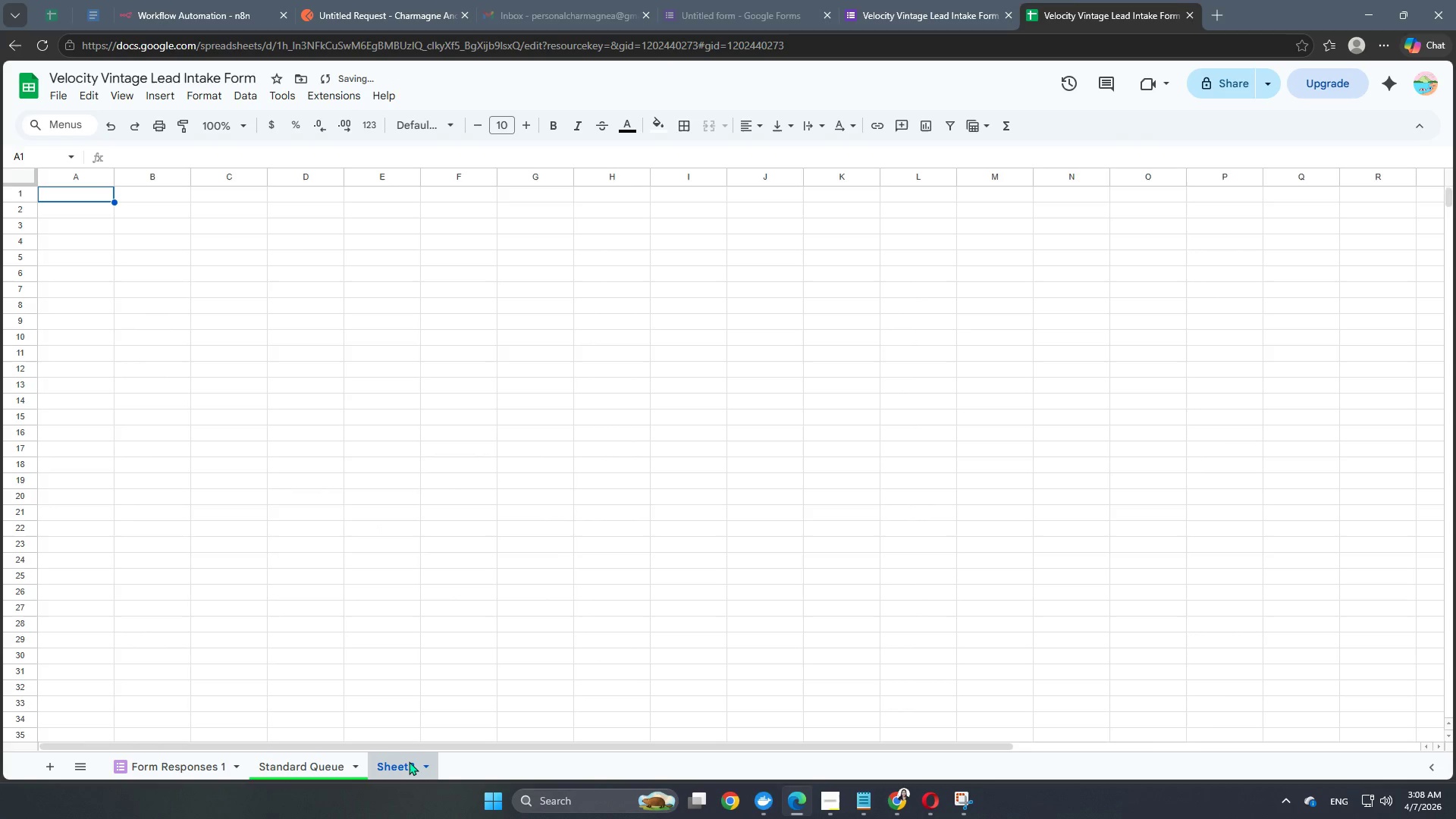 
double_click([408, 761])
 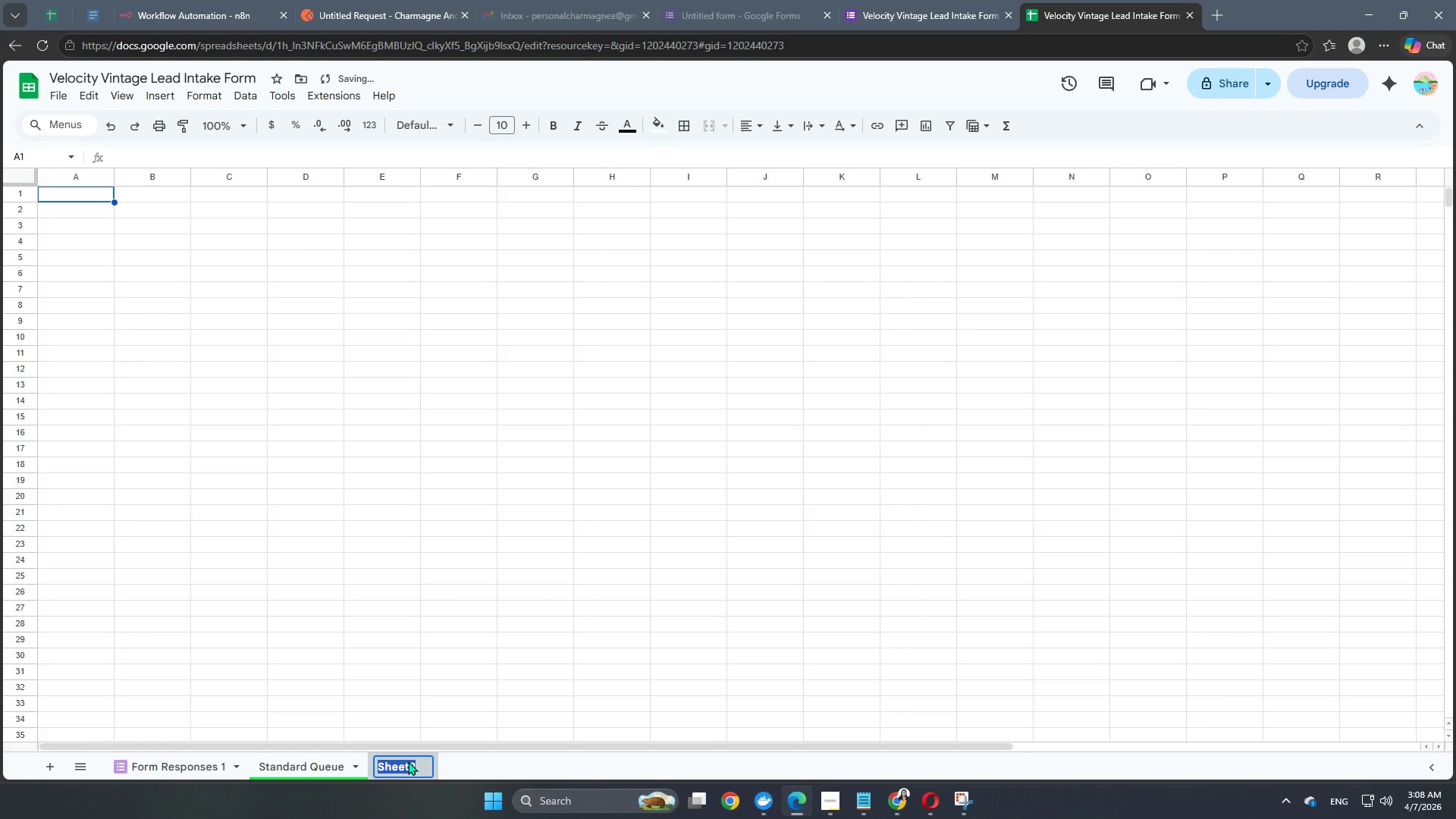 
type(High Value Queue)
 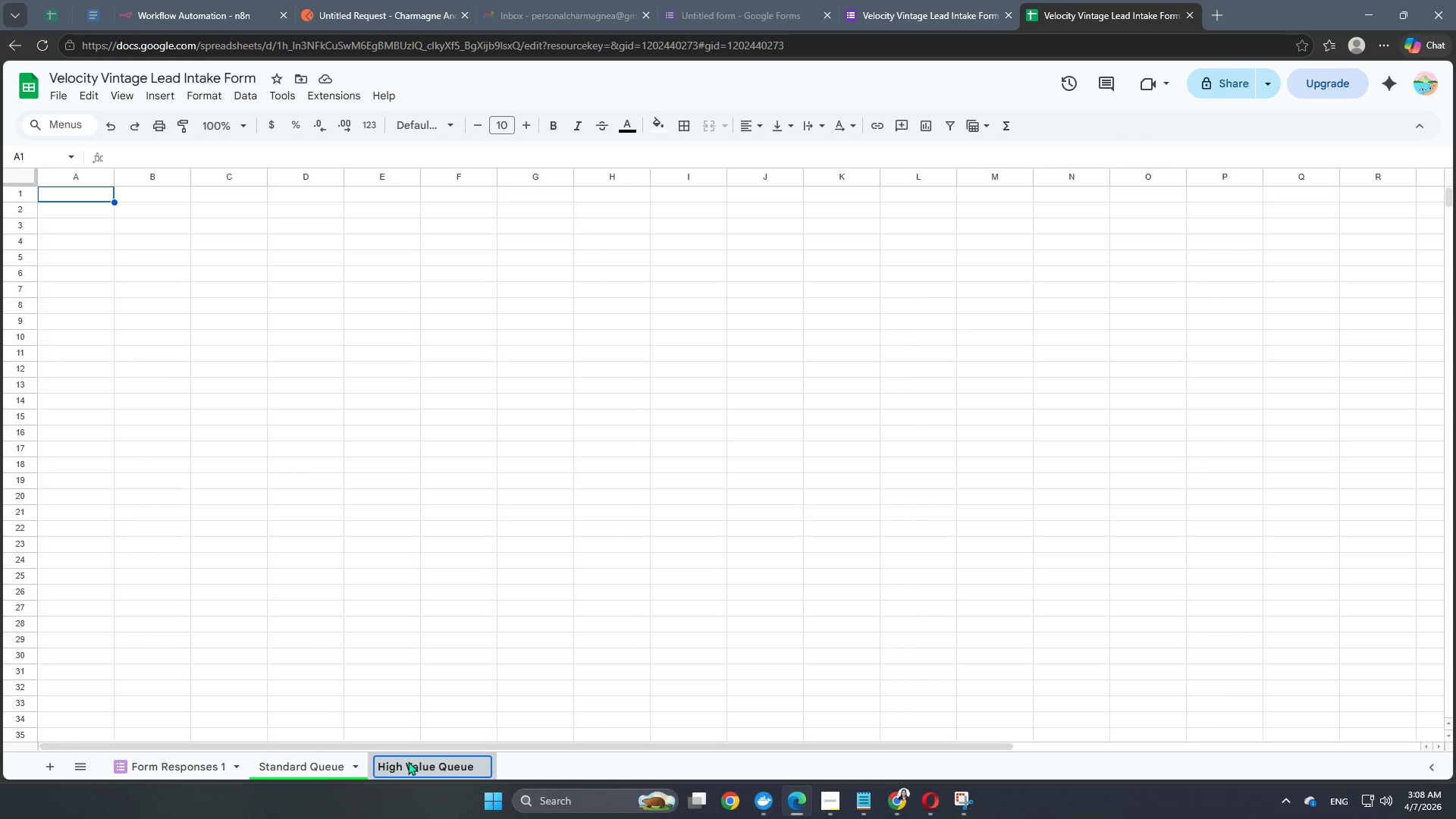 
left_click([553, 766])
 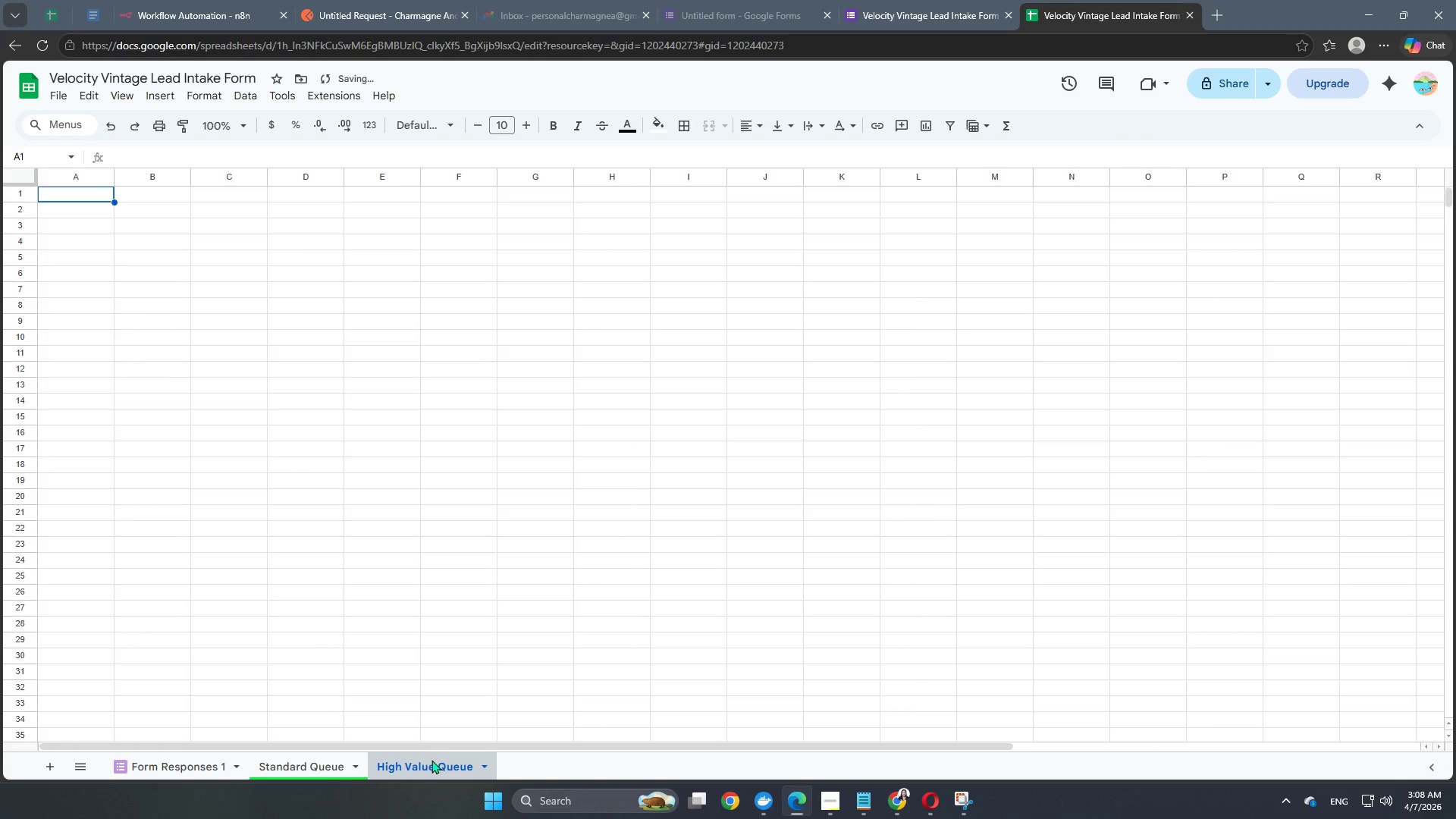 
right_click([431, 762])
 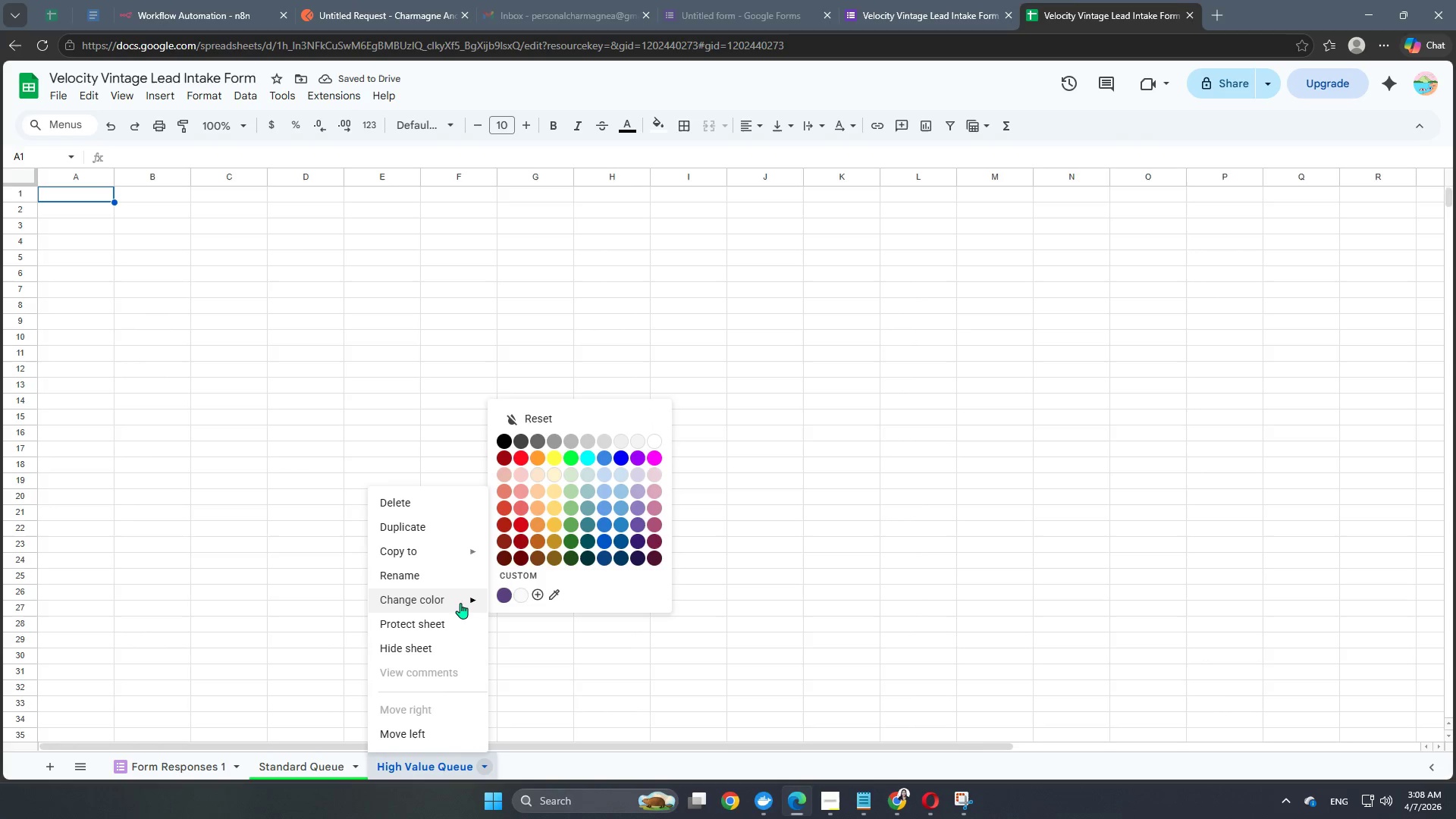 
left_click([513, 456])
 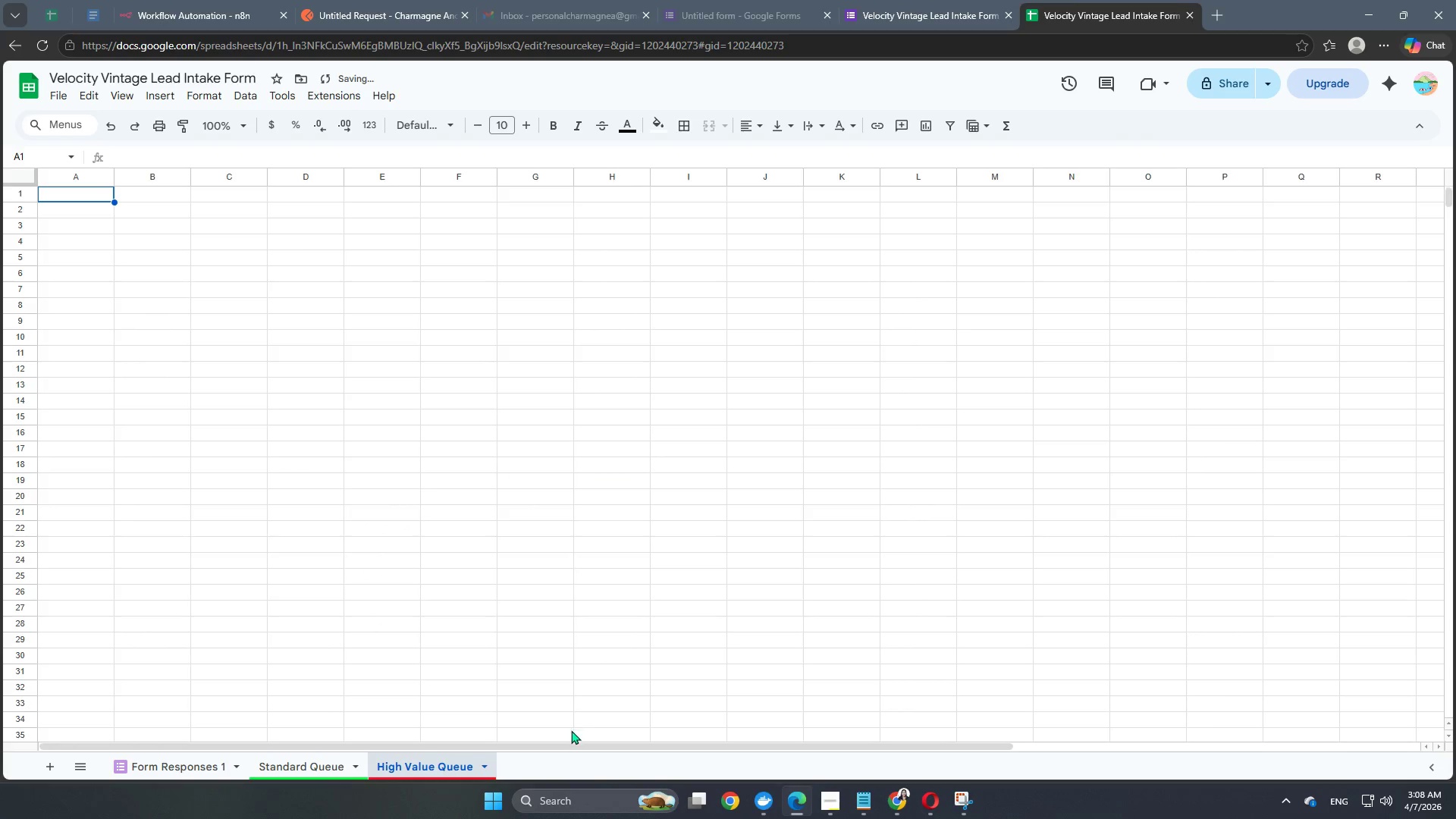 
left_click([563, 767])
 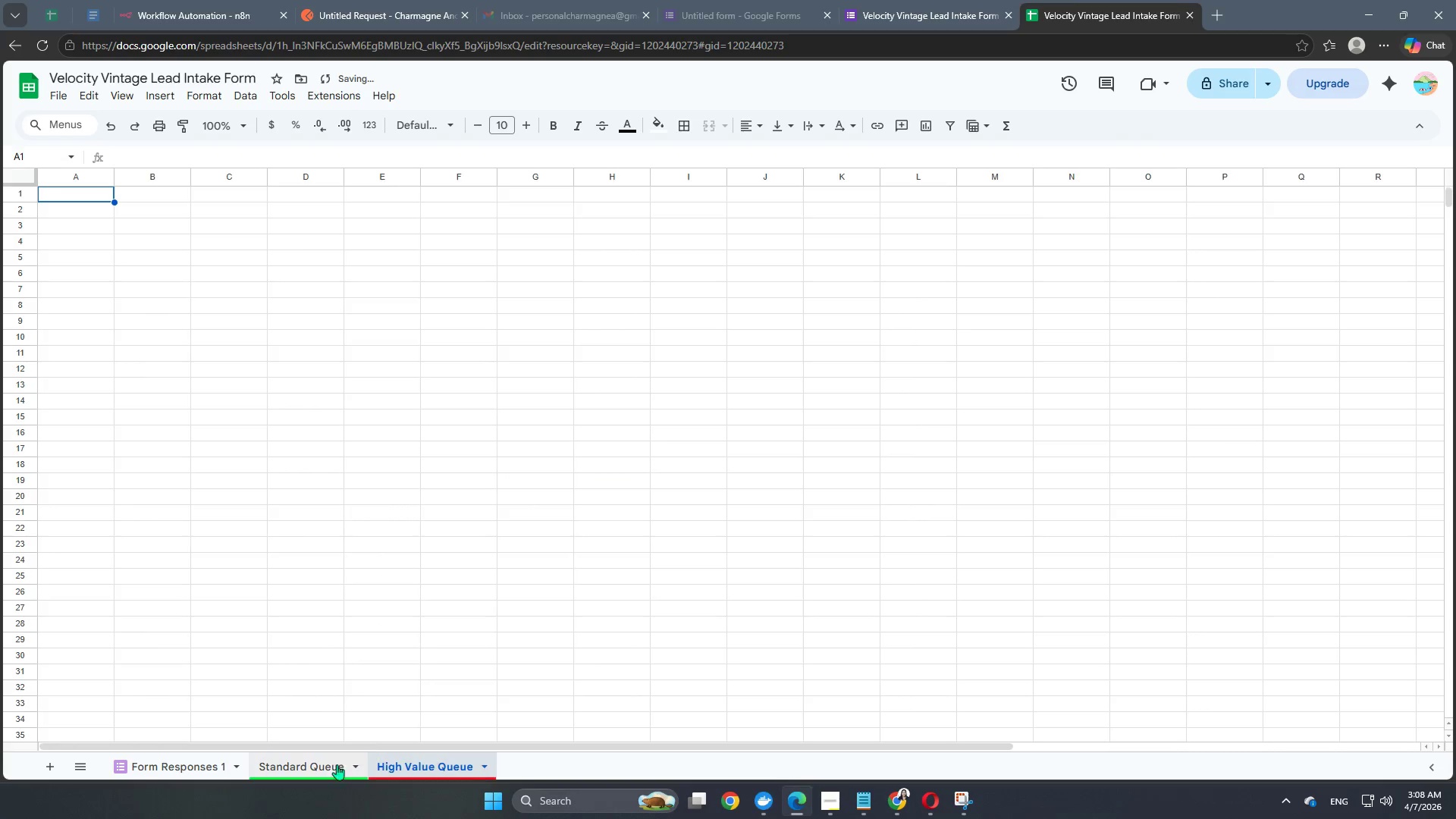 
left_click([325, 768])
 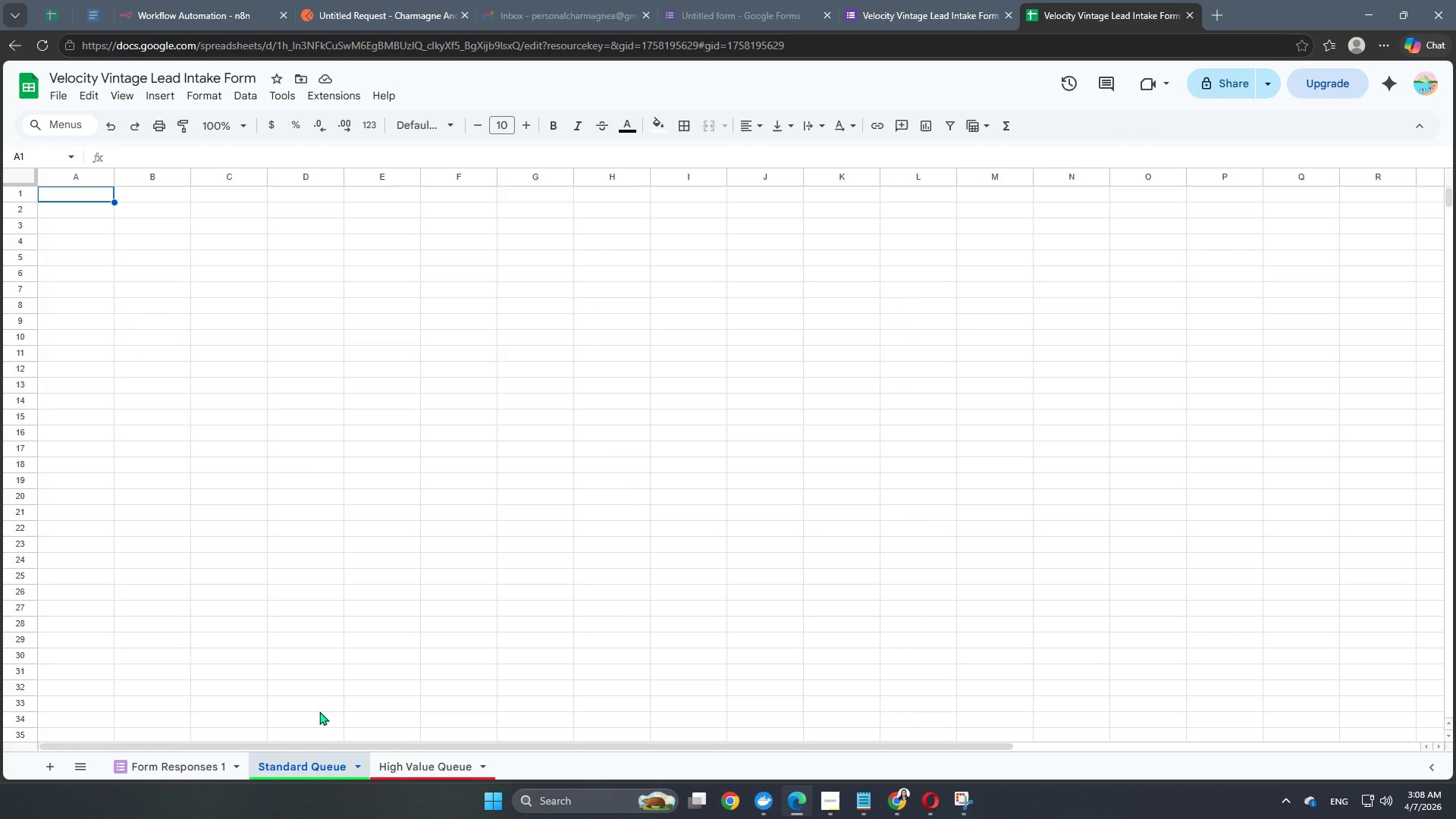 
wait(10.67)
 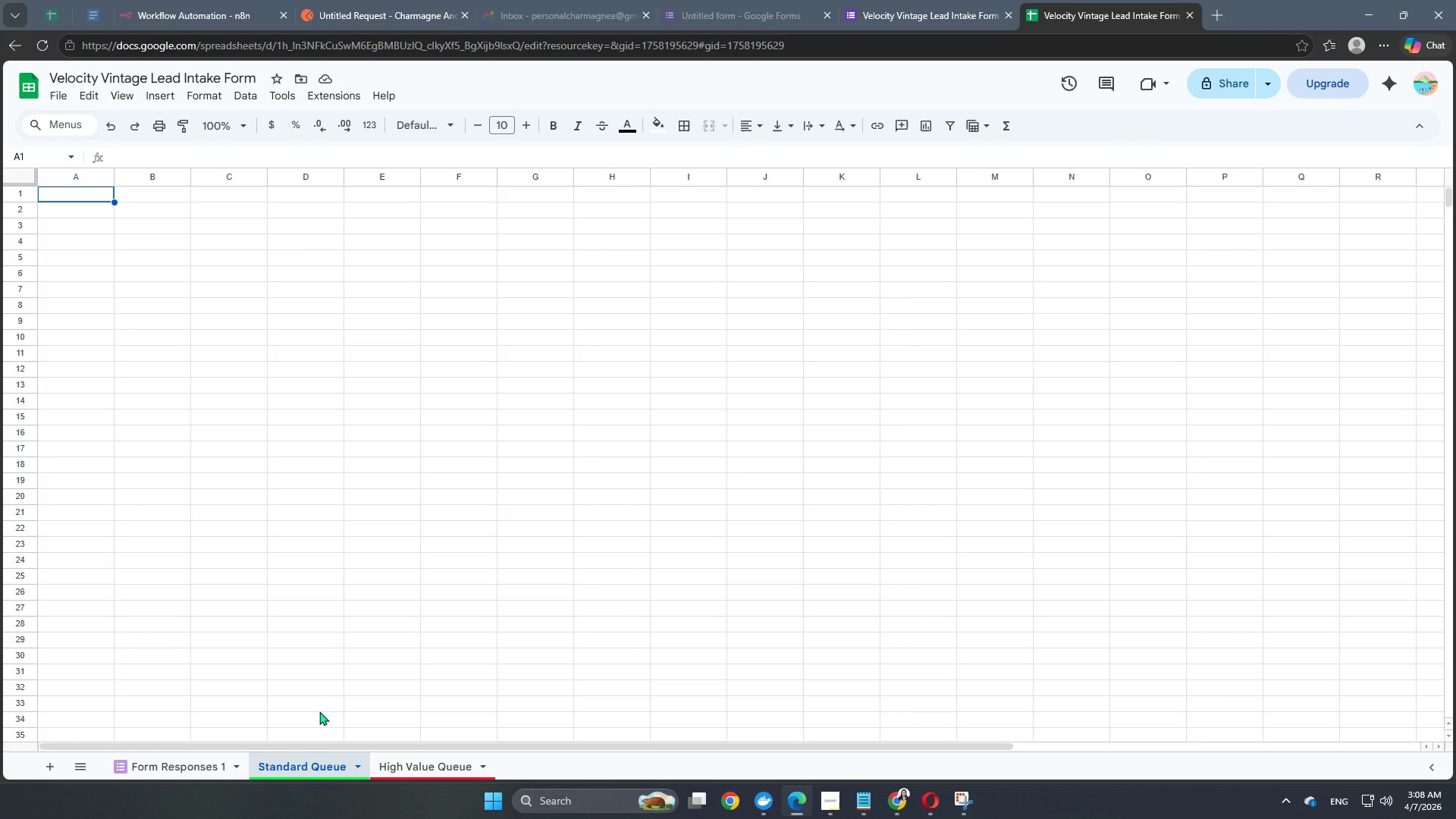 
left_click([294, 771])
 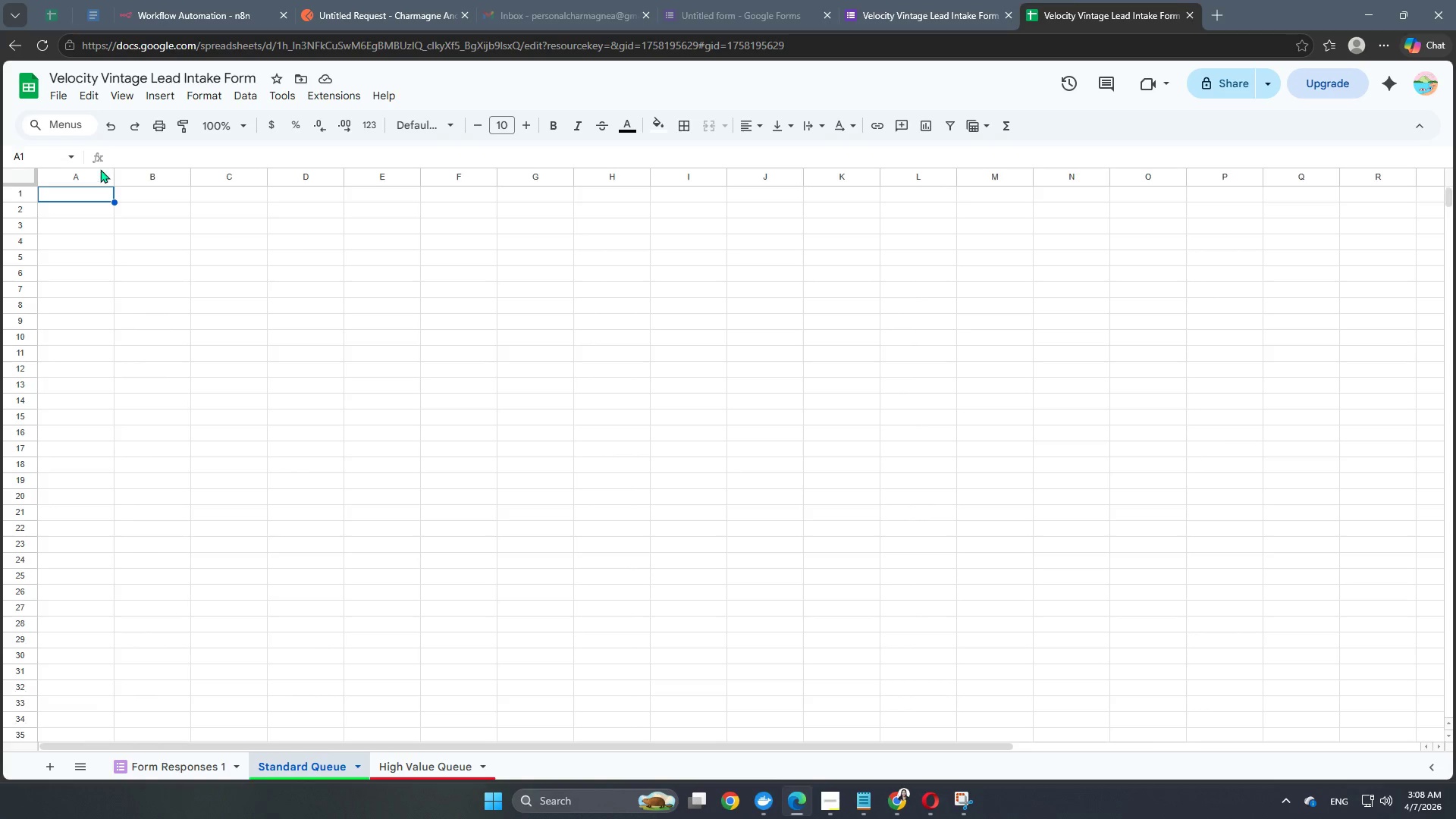 
left_click([90, 174])
 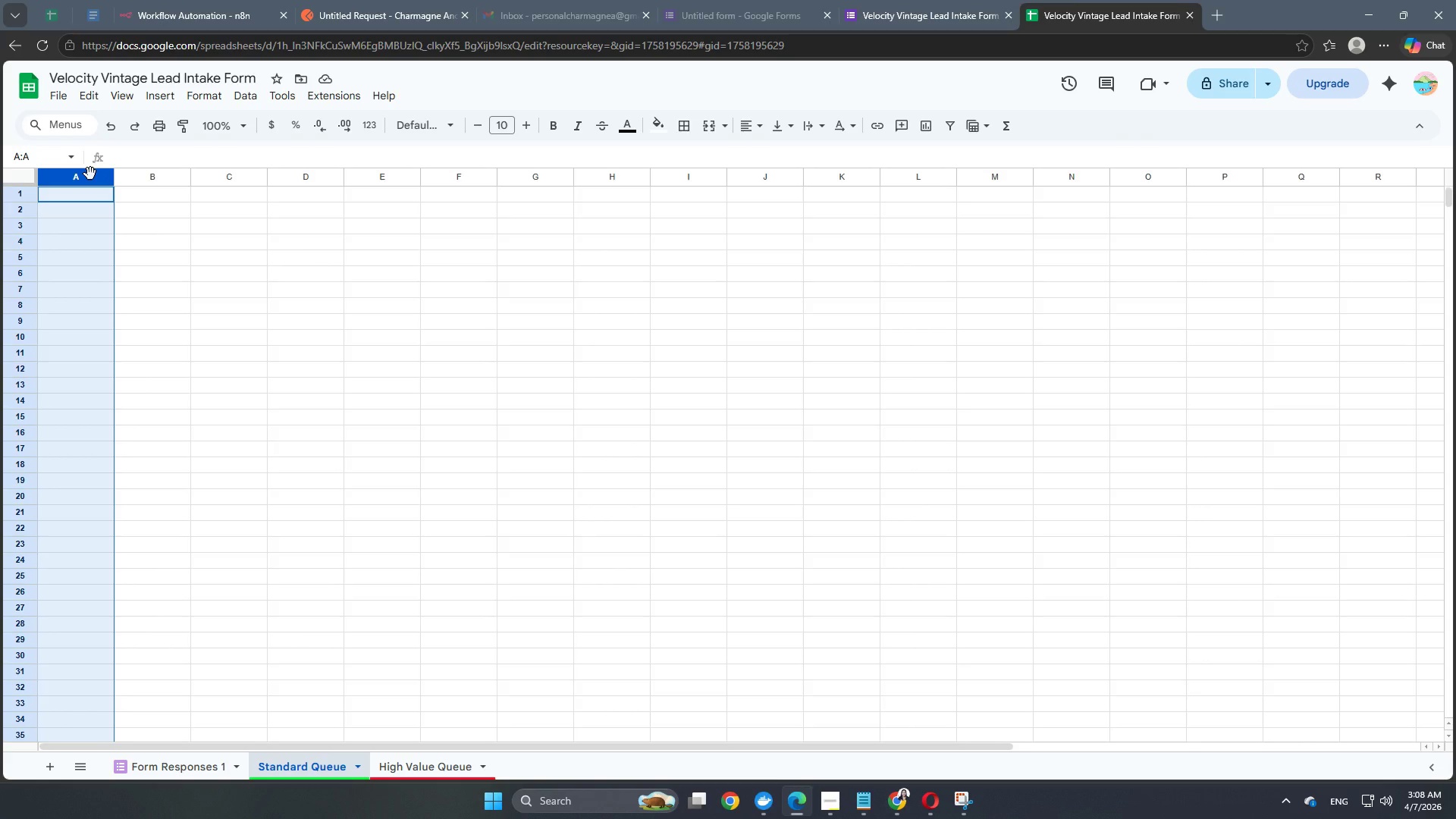 
hold_key(key=ShiftLeft, duration=1.53)
 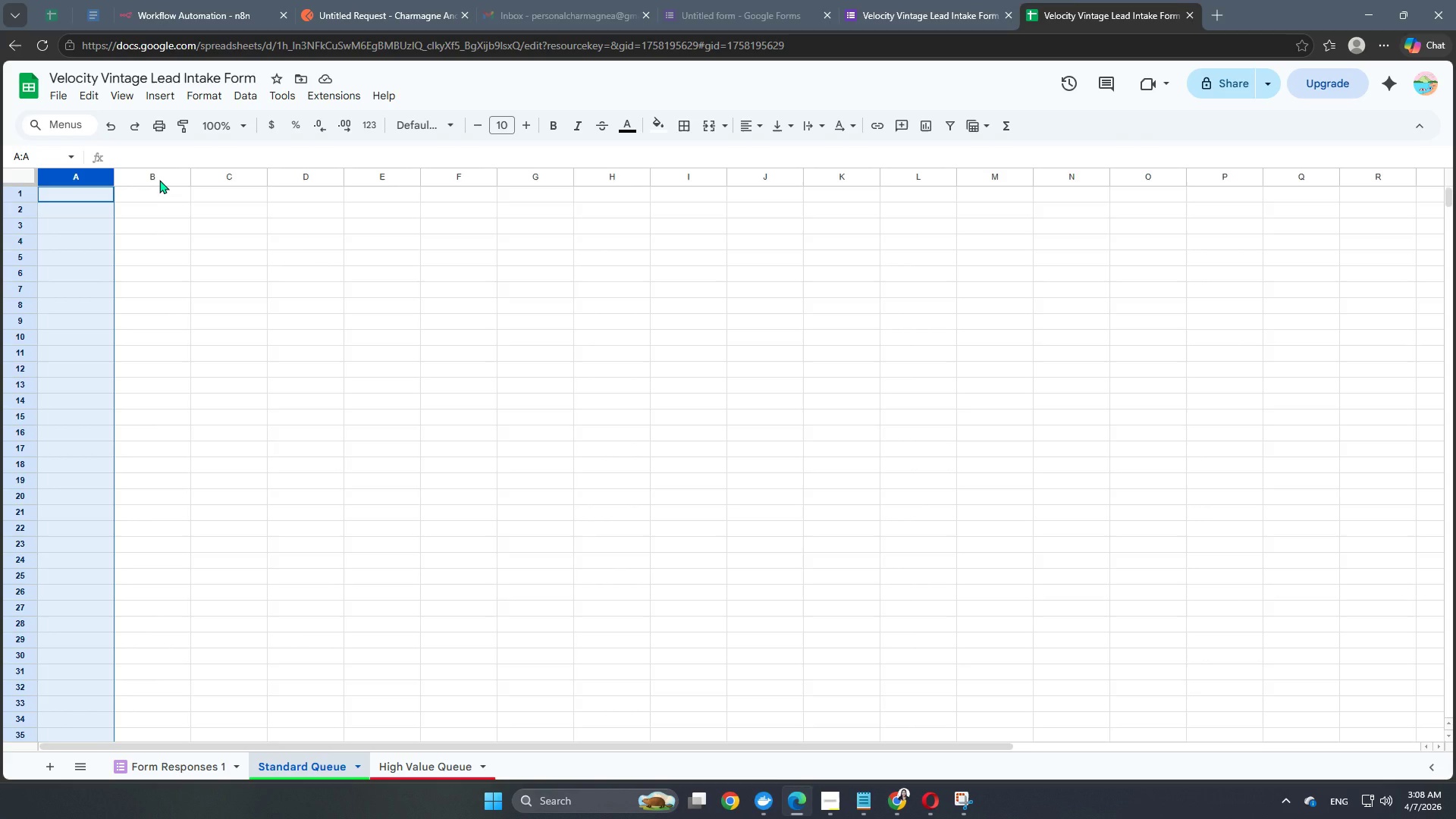 
hold_key(key=ShiftLeft, duration=1.51)
left_click([159, 180])
 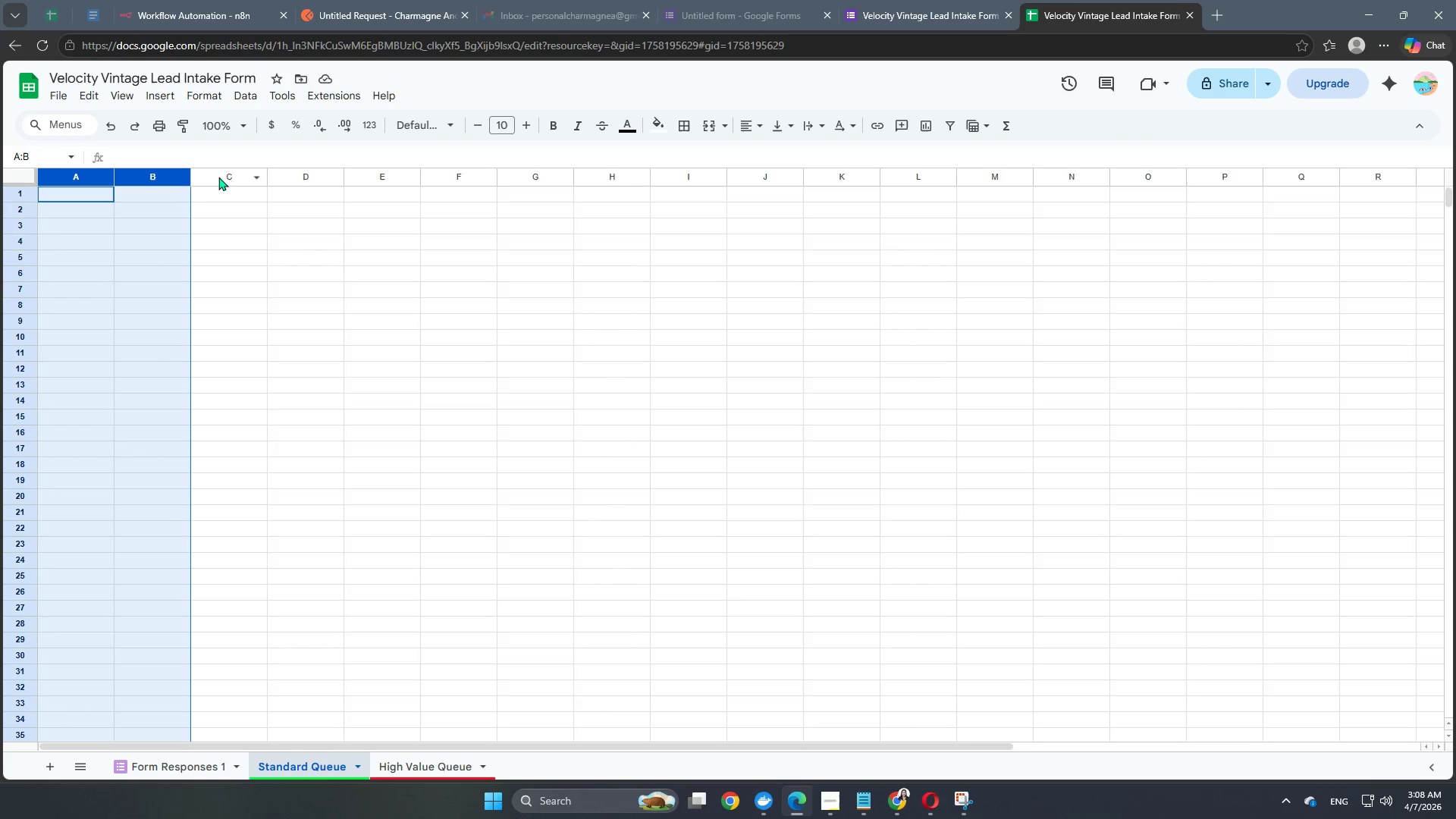 
hold_key(key=ShiftLeft, duration=1.52)
left_click([240, 171])
 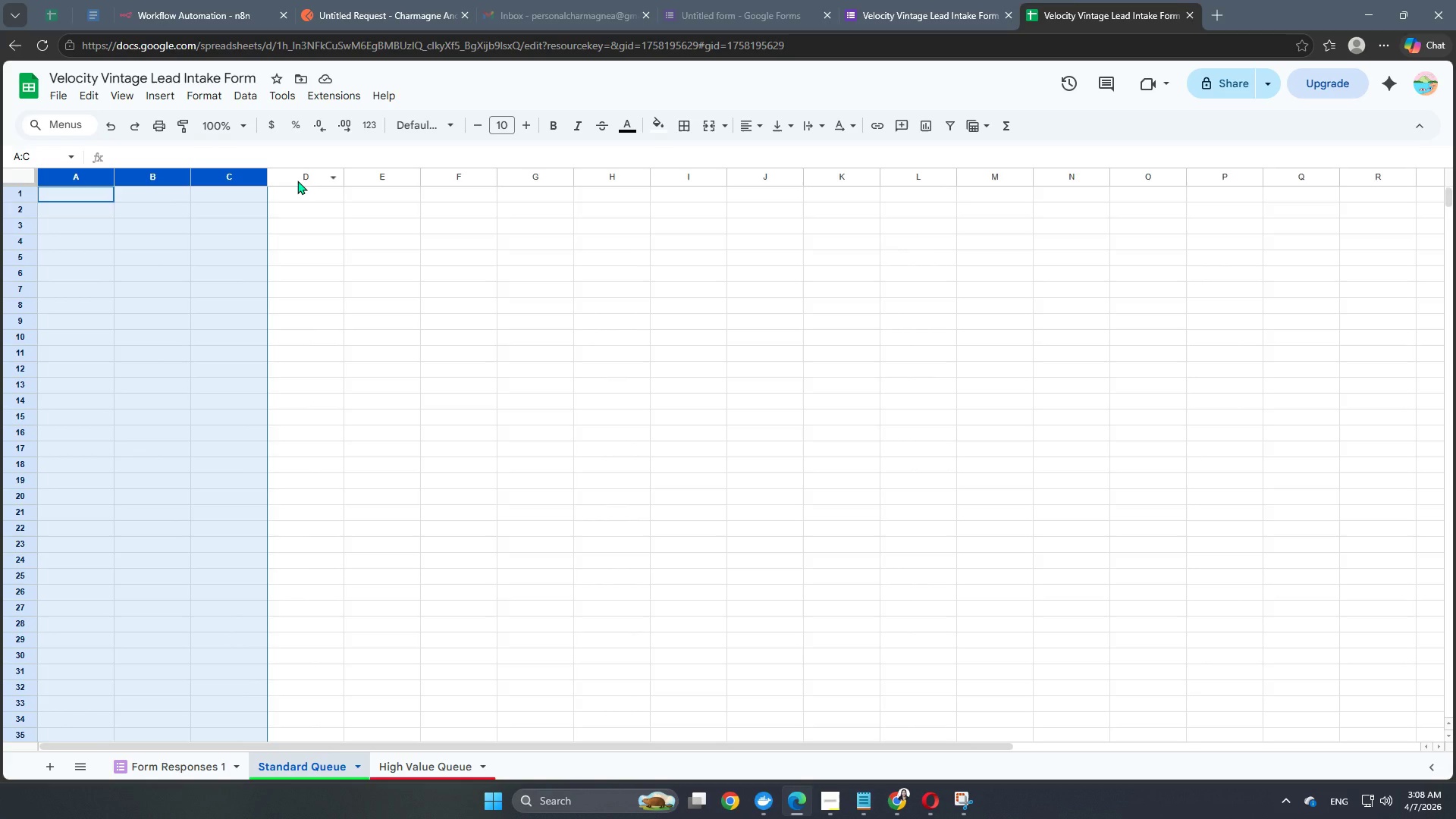 
hold_key(key=ShiftLeft, duration=1.53)
left_click([297, 180])
 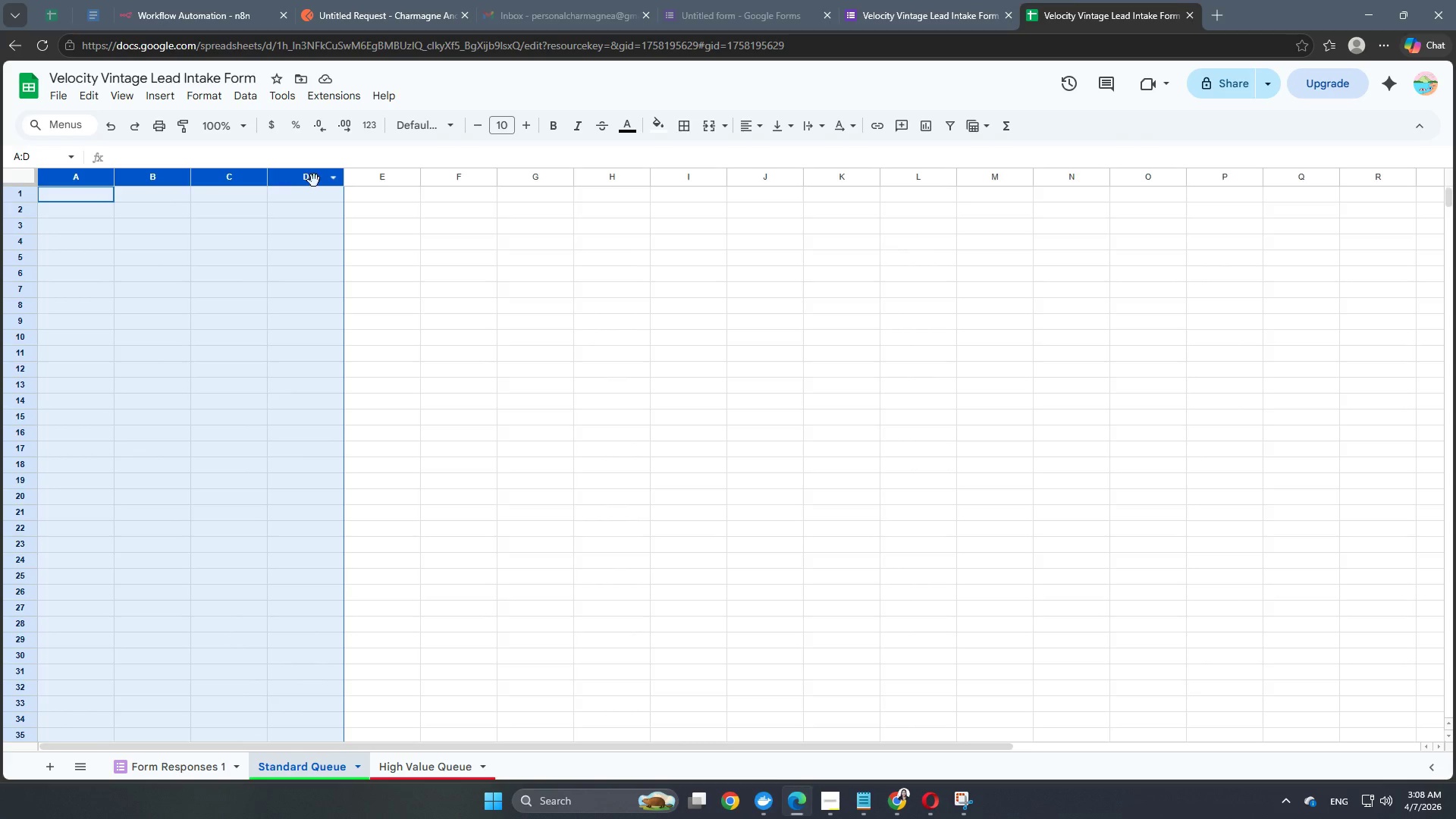 
hold_key(key=ShiftLeft, duration=1.52)
left_click([366, 170])
 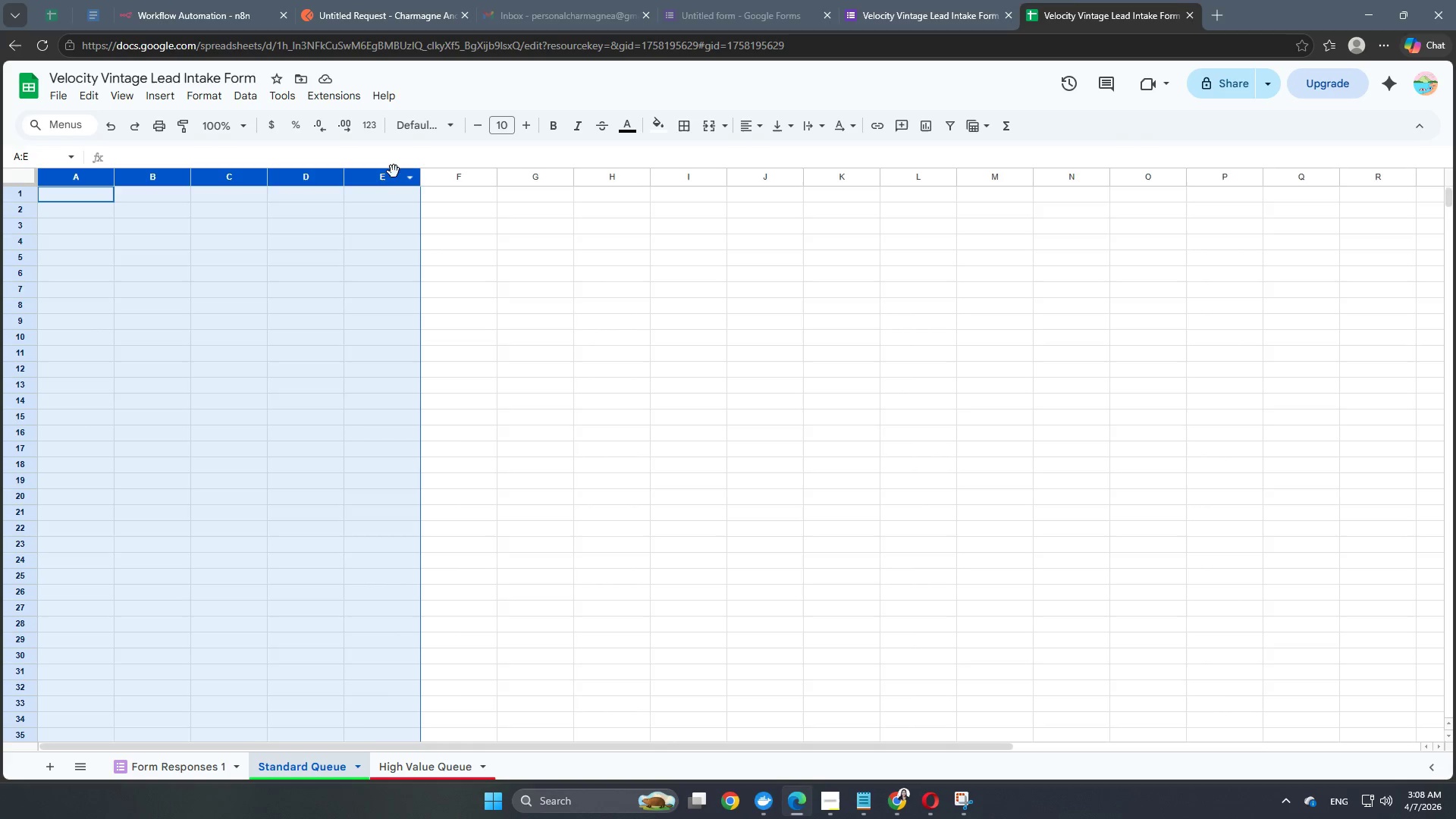 
hold_key(key=ShiftLeft, duration=1.51)
left_click([463, 176])
 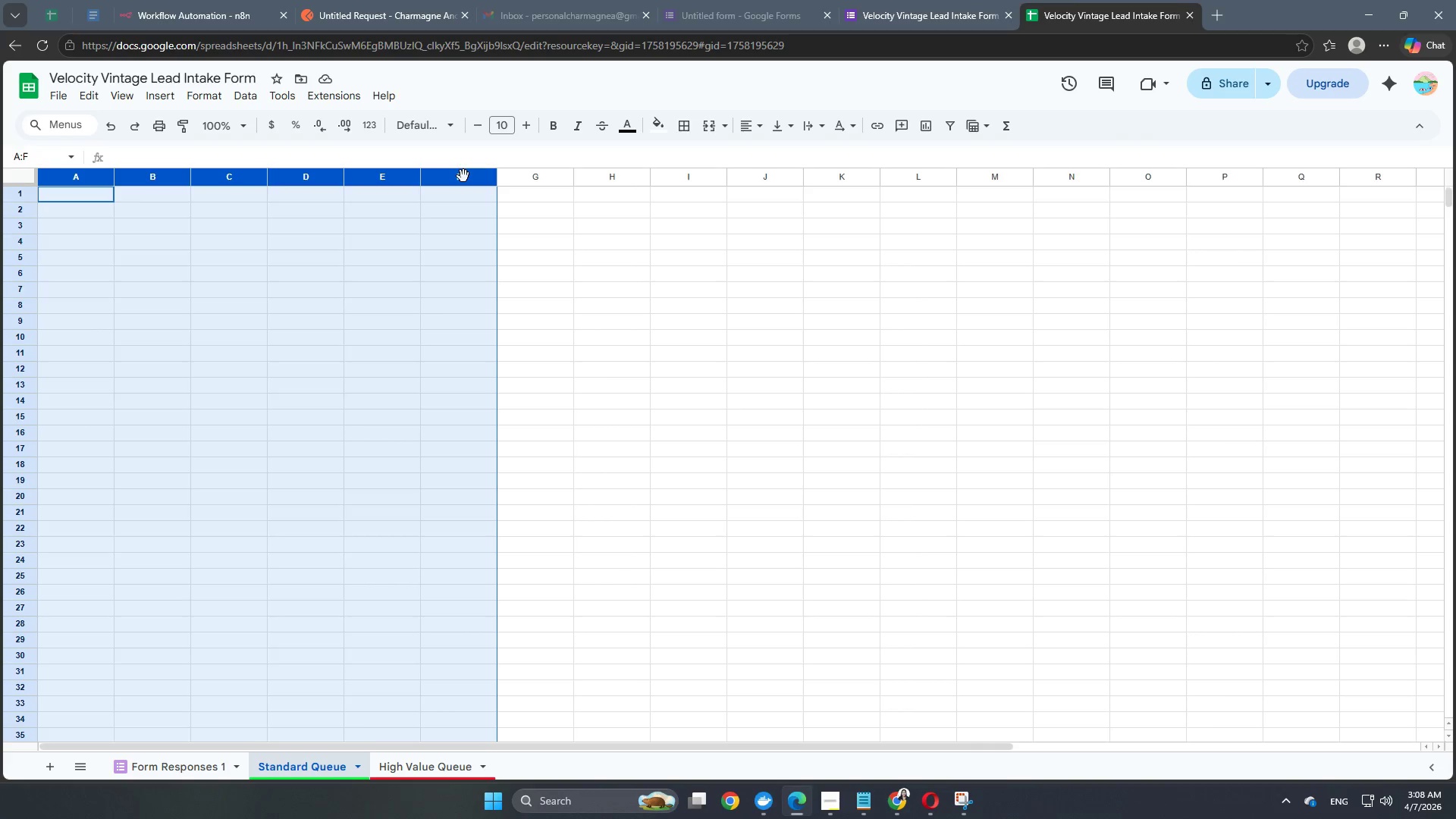 
hold_key(key=ShiftLeft, duration=1.14)
 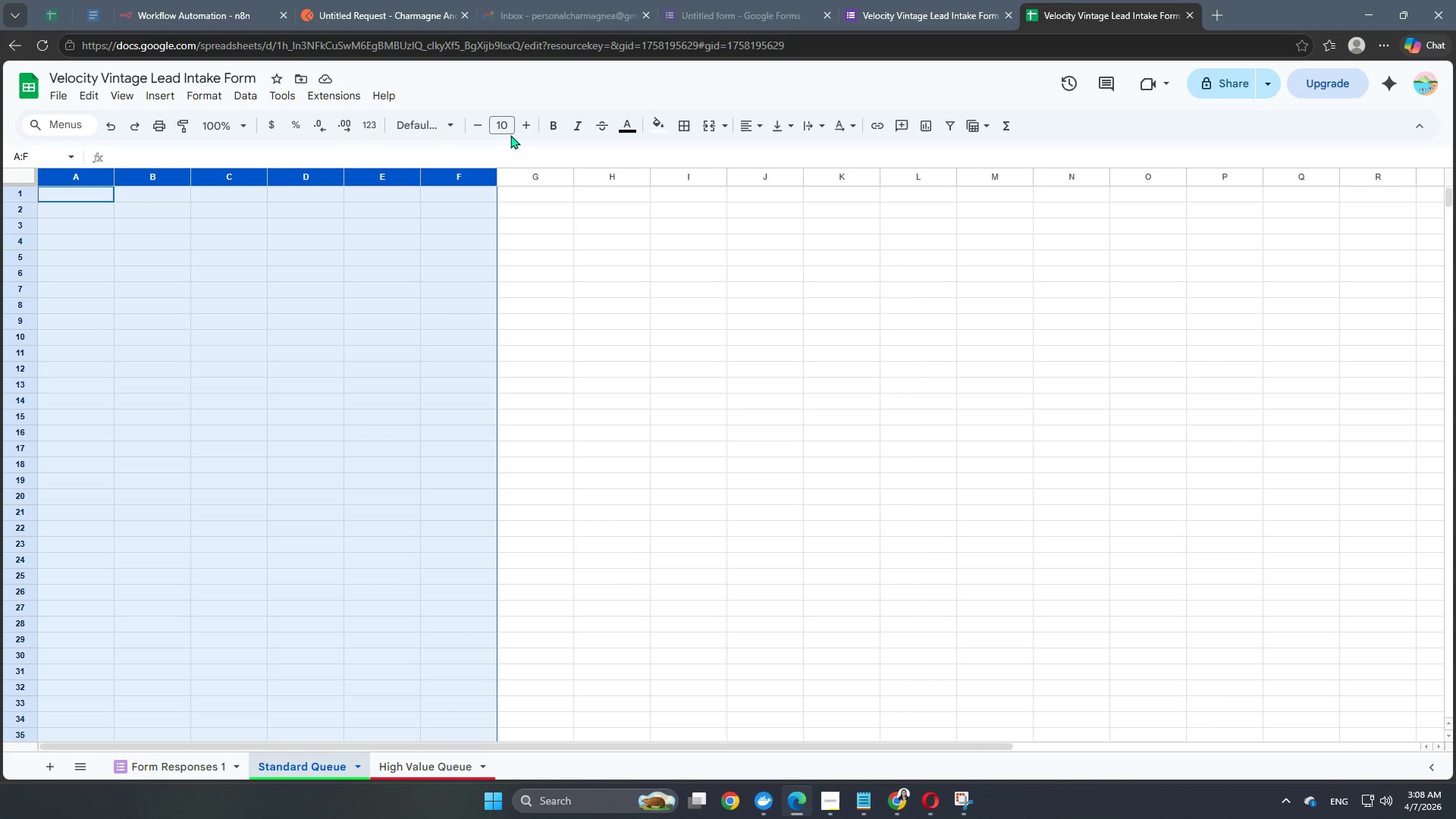 
double_click([523, 128])
 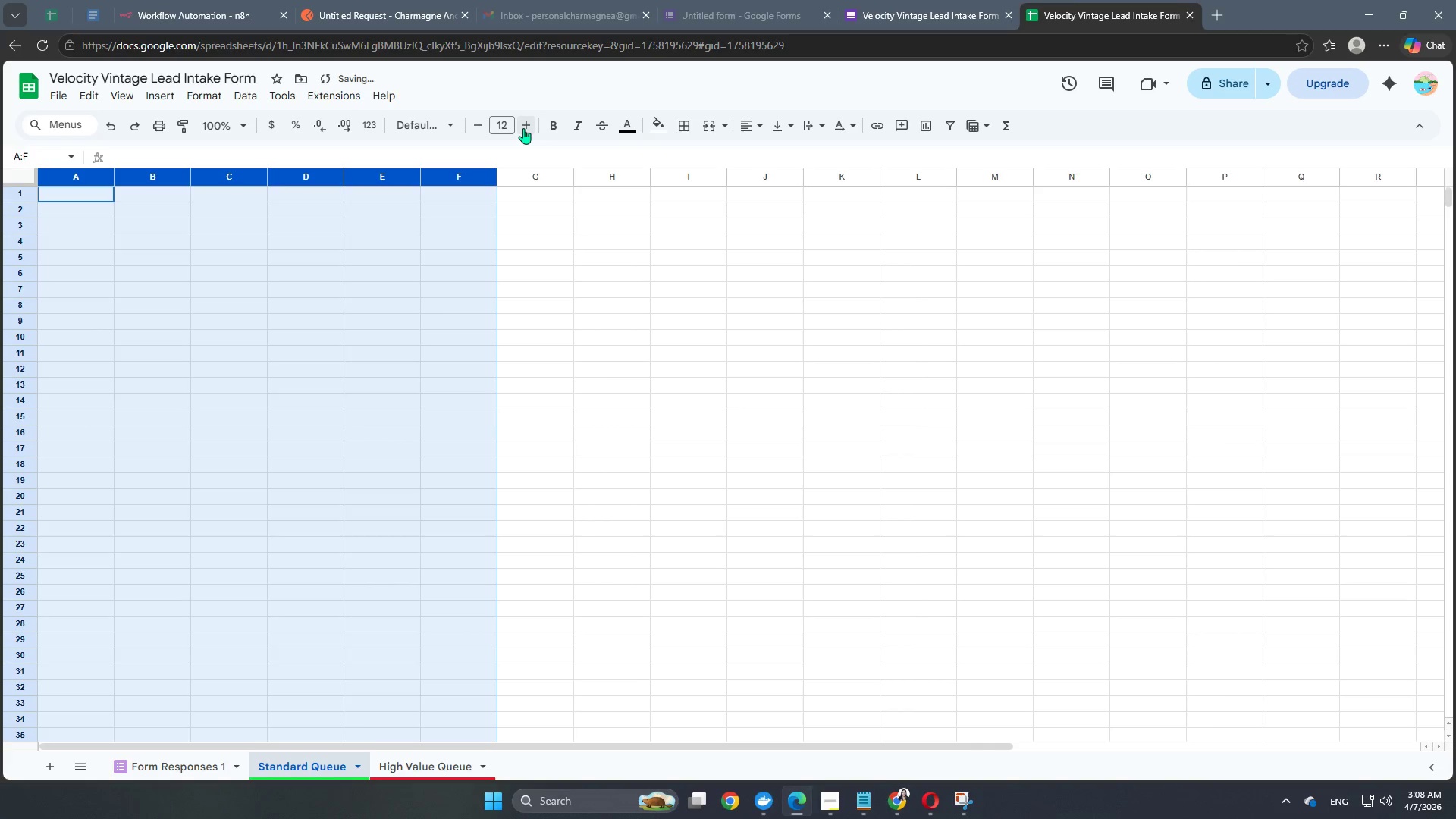 
triple_click([523, 128])
 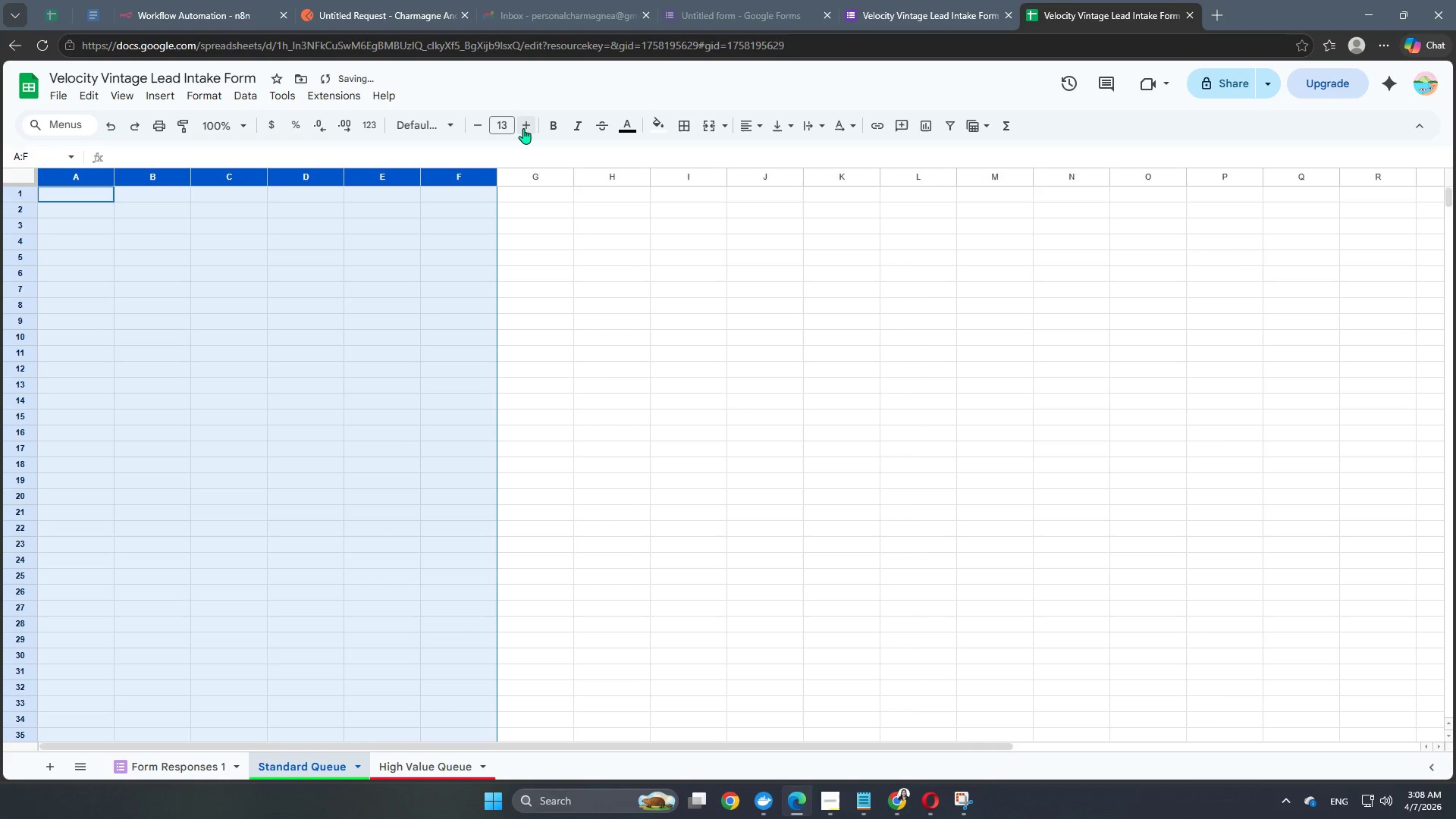 
triple_click([523, 128])
 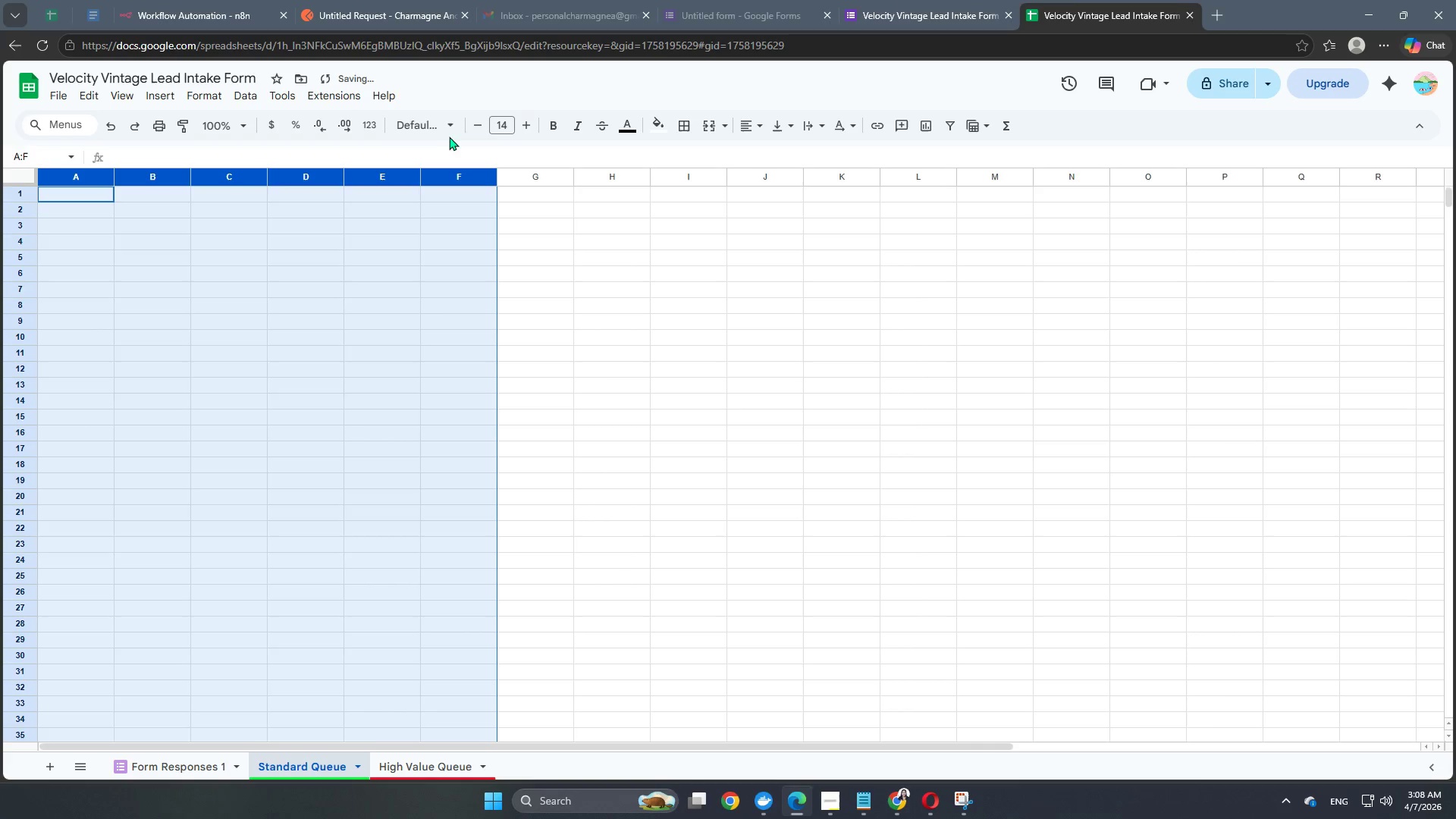 
left_click([442, 127])
 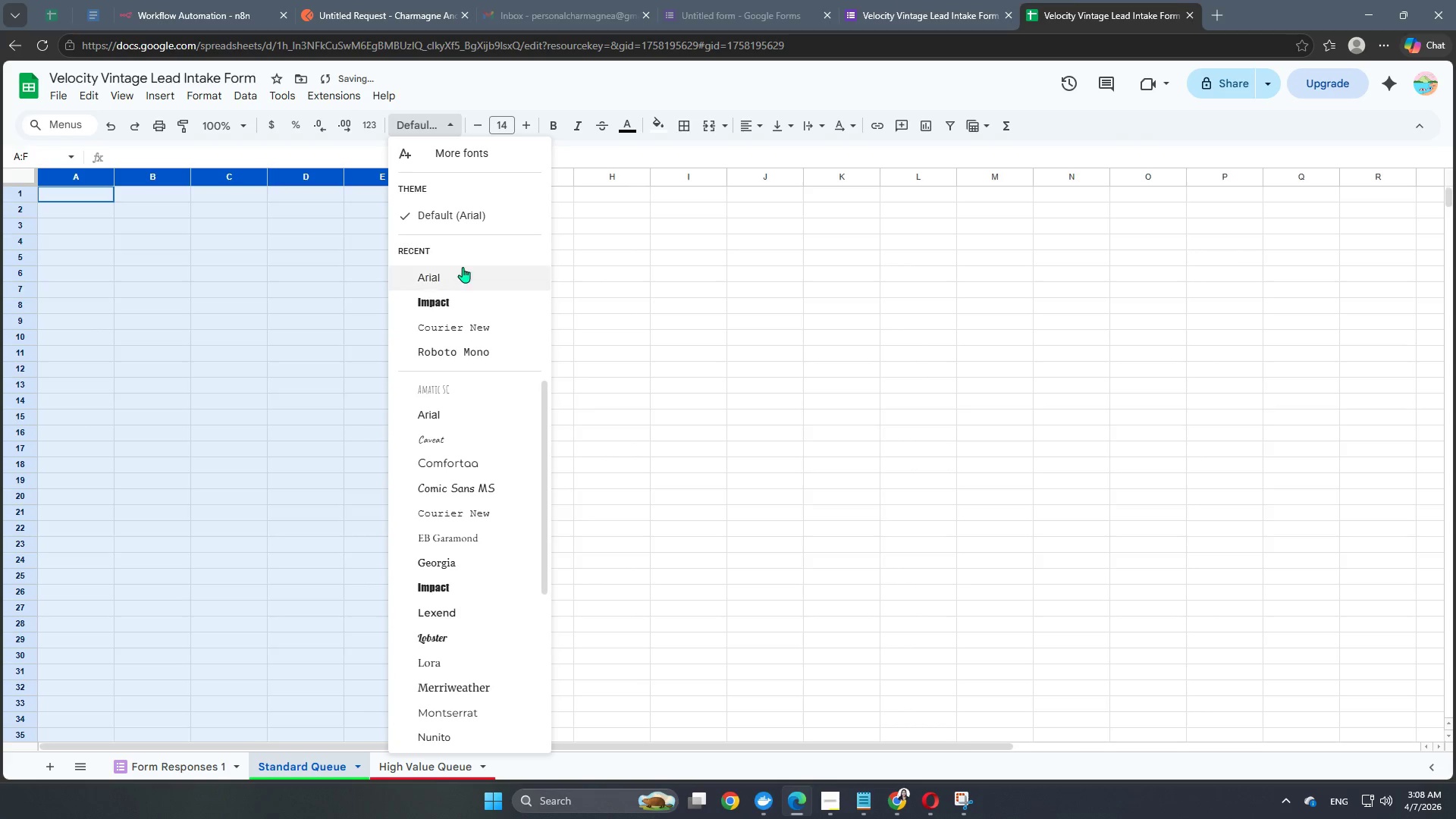 
left_click([462, 271])
 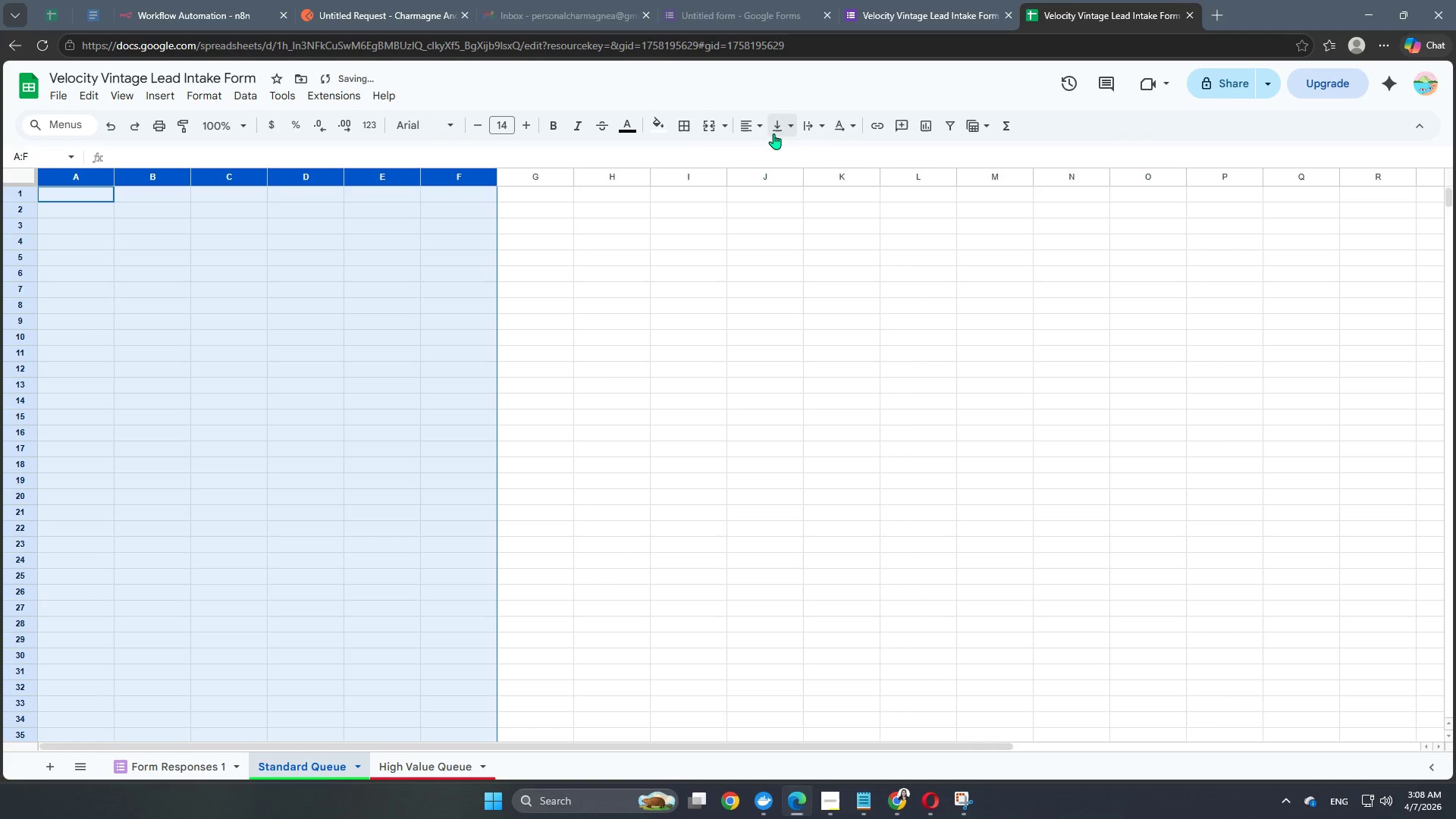 
left_click([745, 133])
 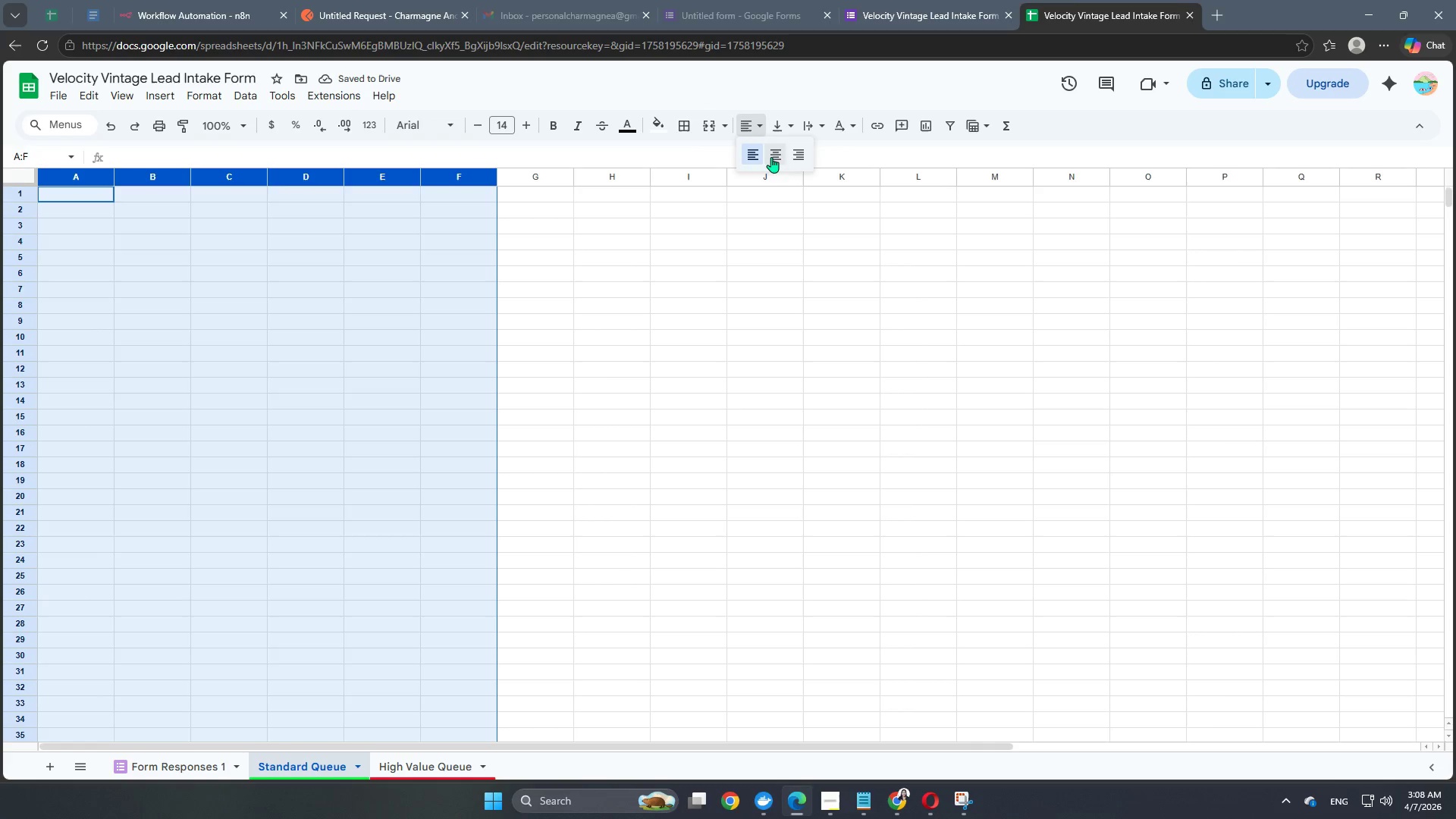 
left_click([772, 158])
 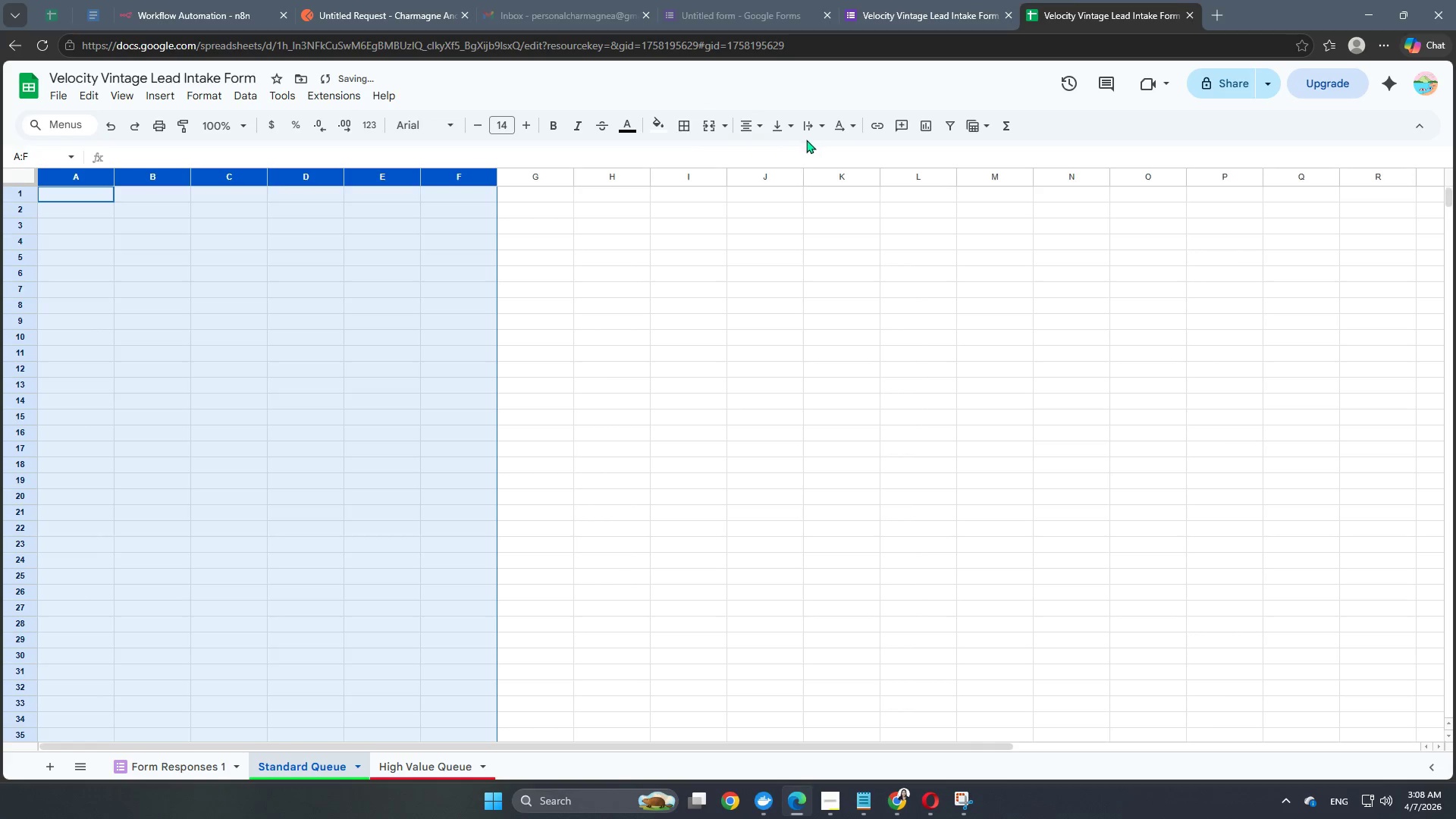 
left_click([809, 132])
 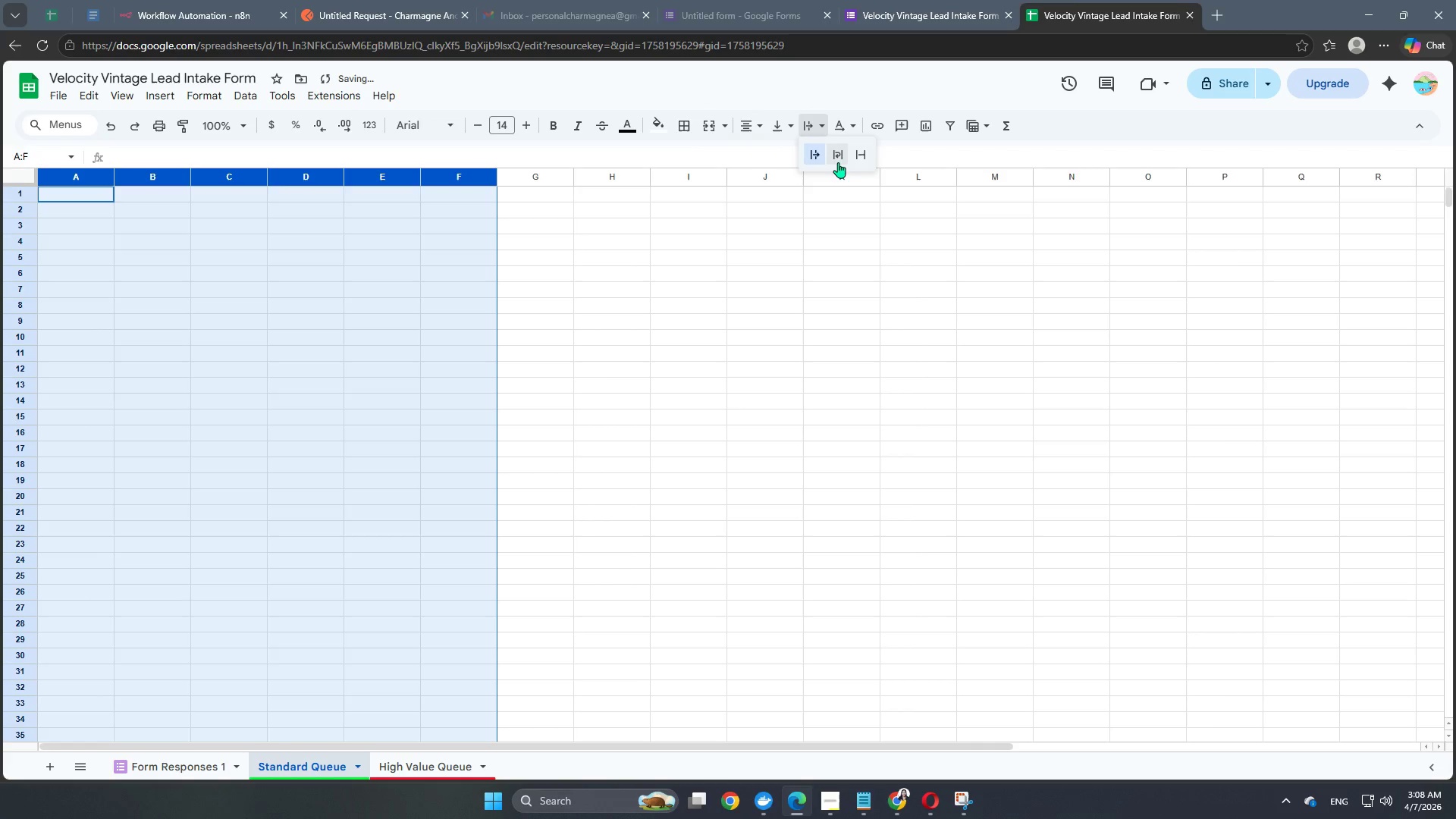 
left_click([836, 162])
 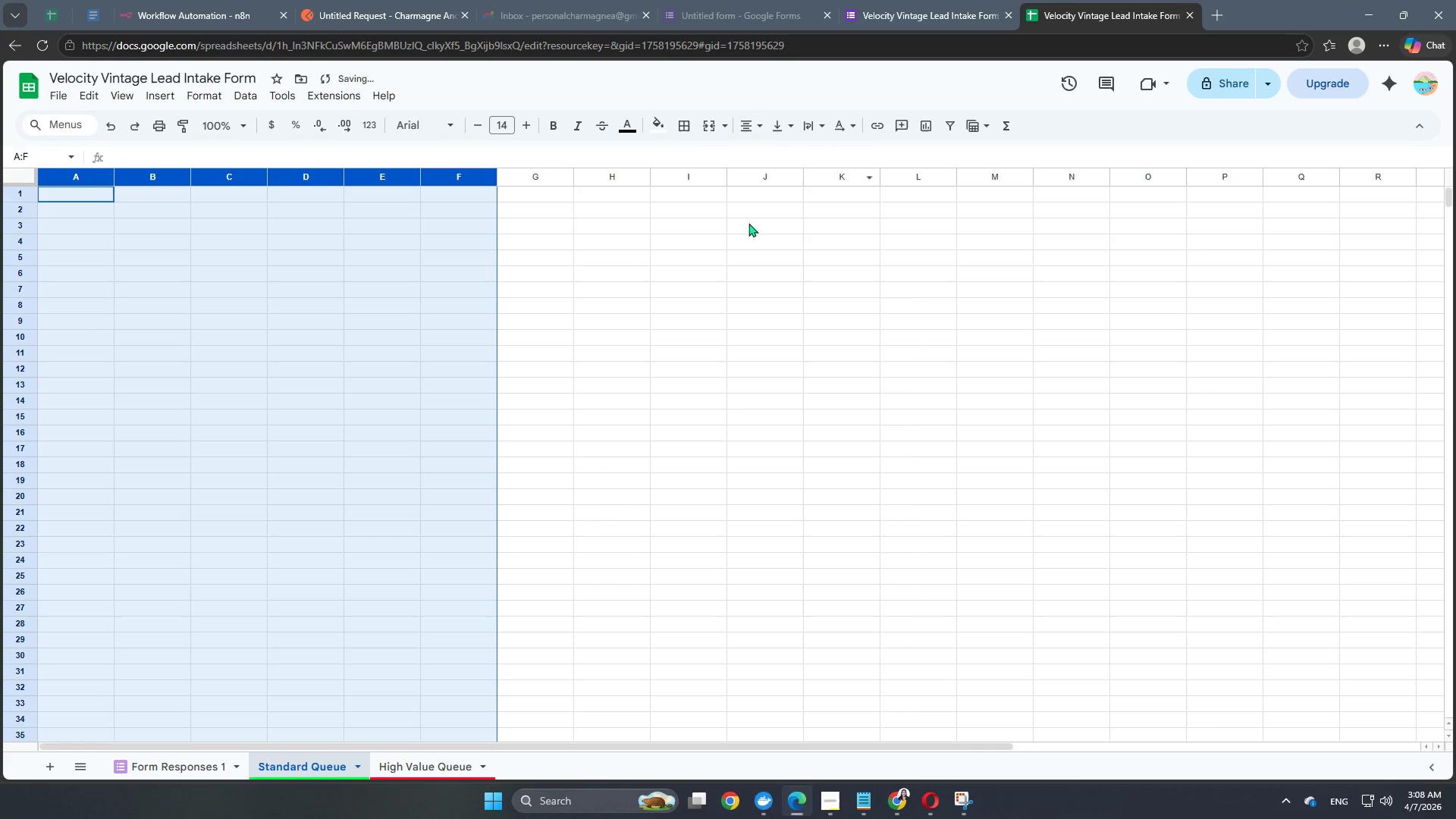 
left_click([532, 173])
 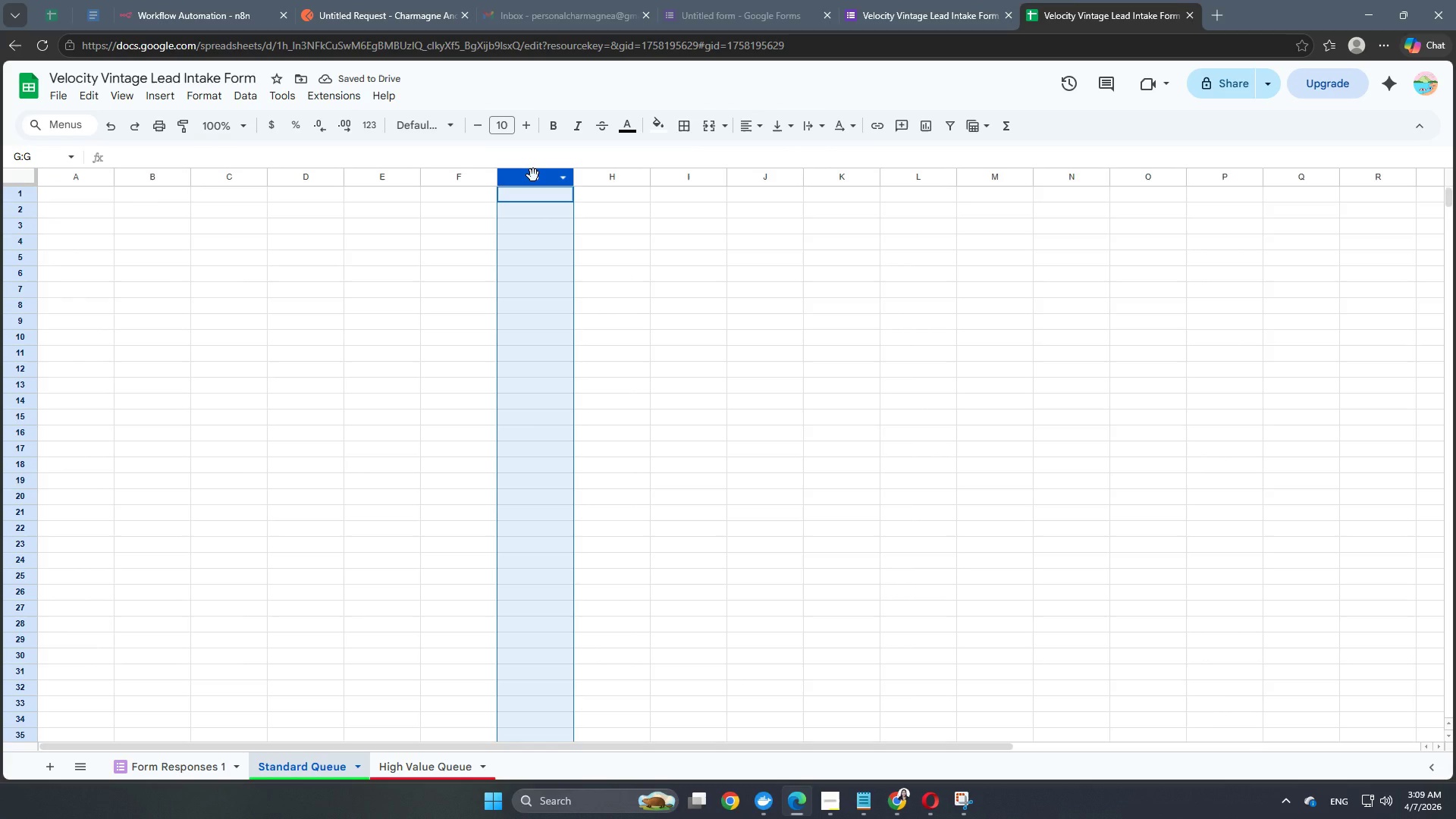 
hold_key(key=ShiftLeft, duration=3.56)
 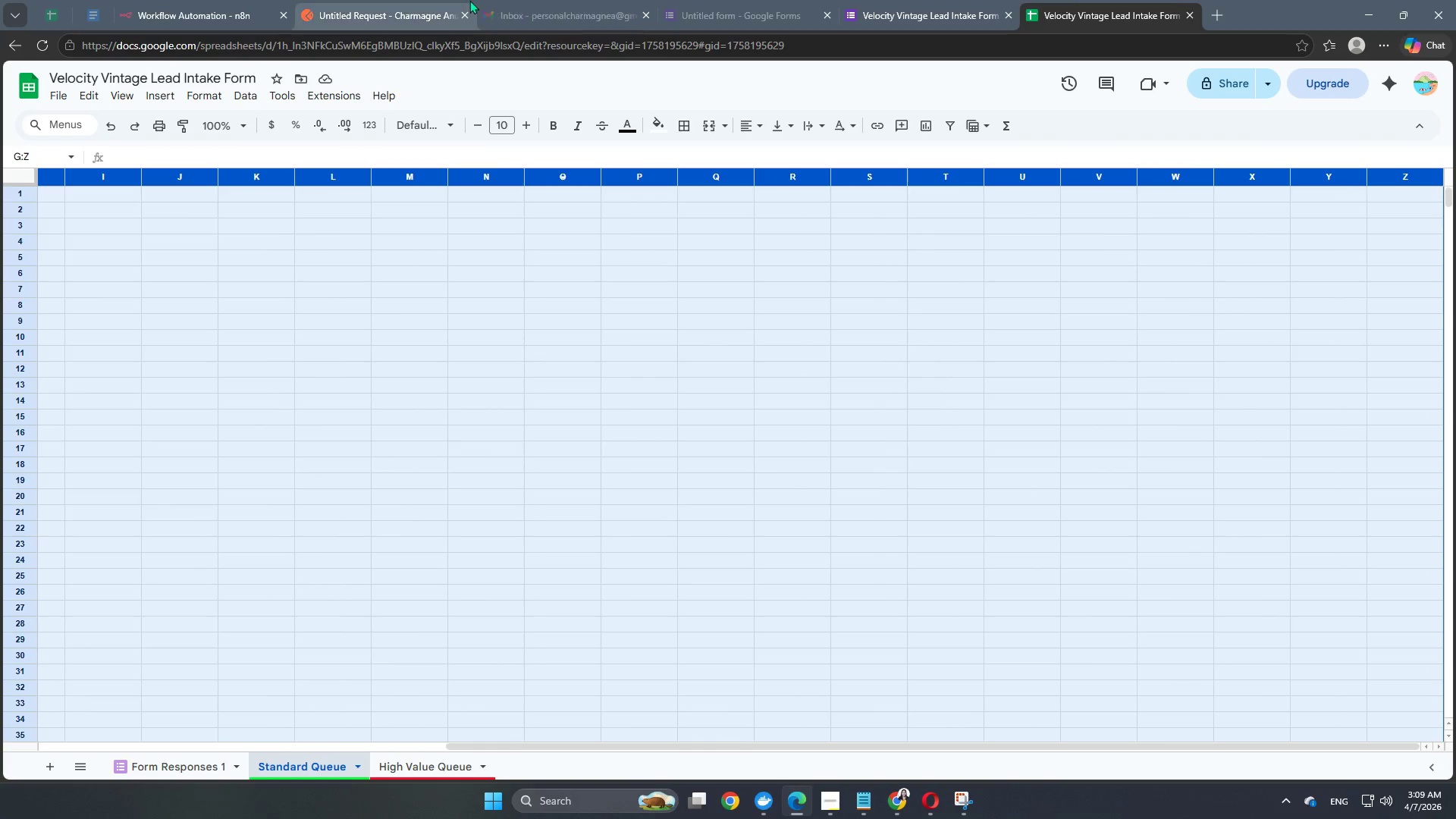 
hold_key(key=ArrowRight, duration=1.5)
 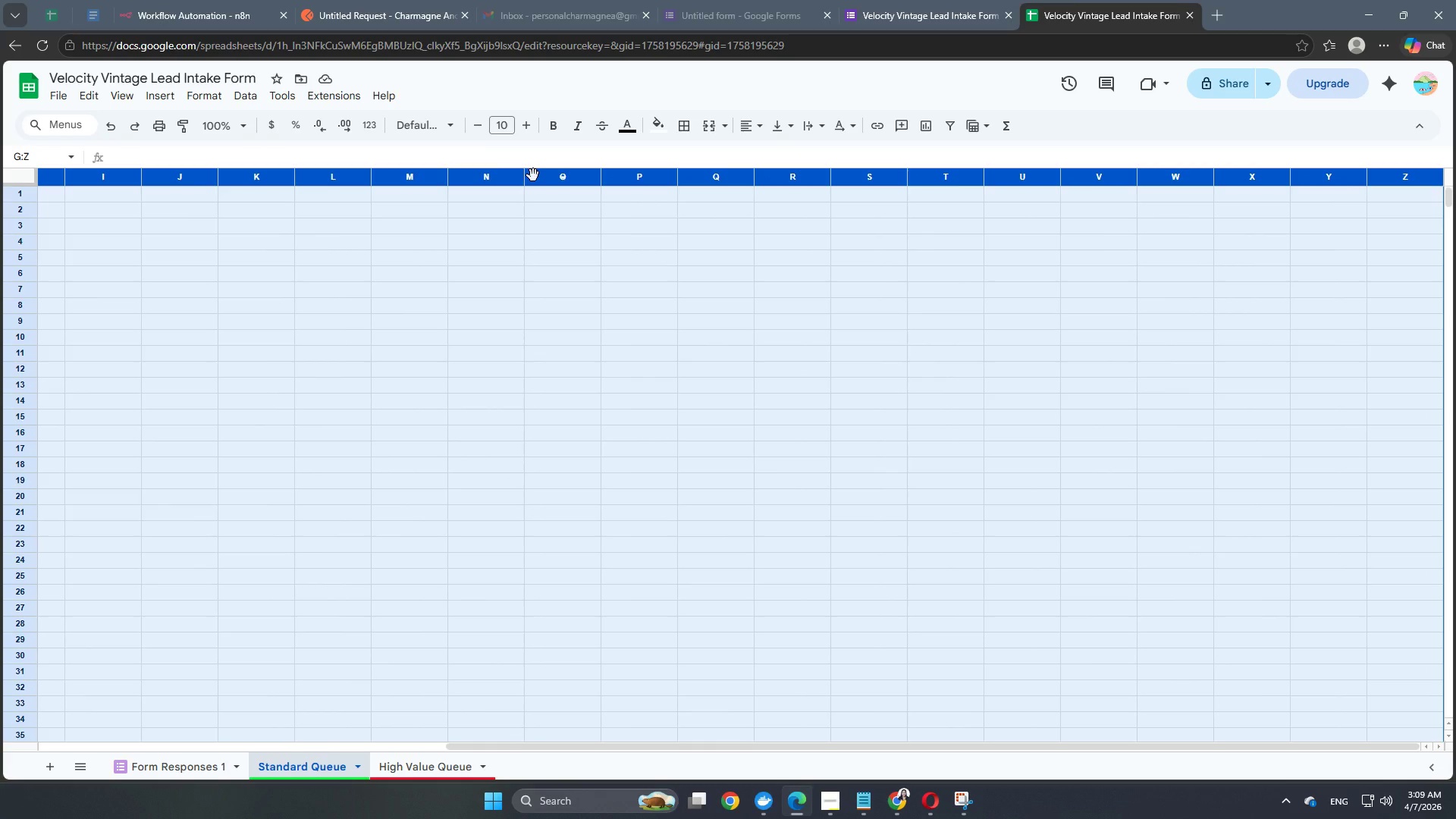 
hold_key(key=ArrowRight, duration=1.05)
 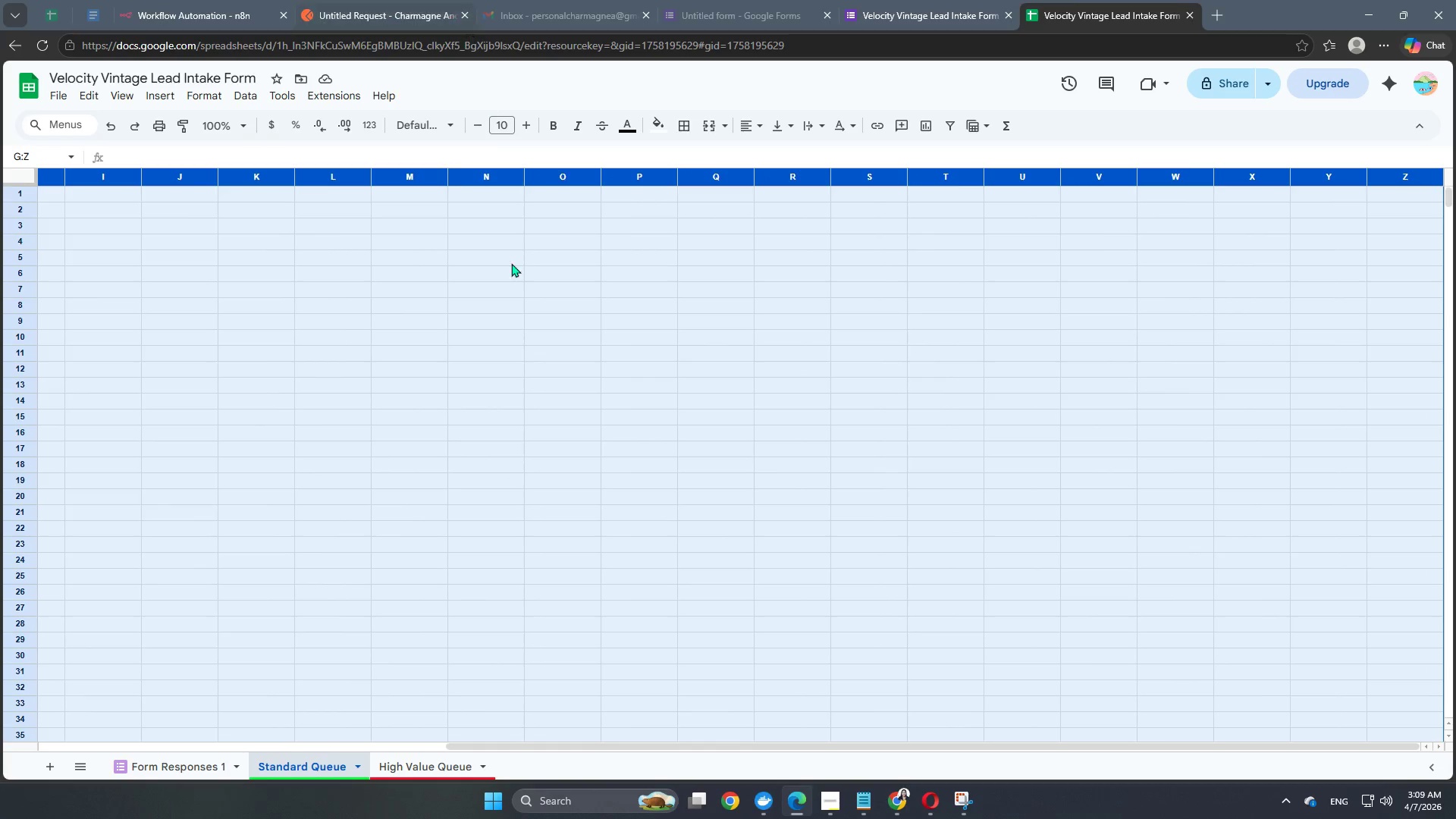 
right_click([540, 450])
 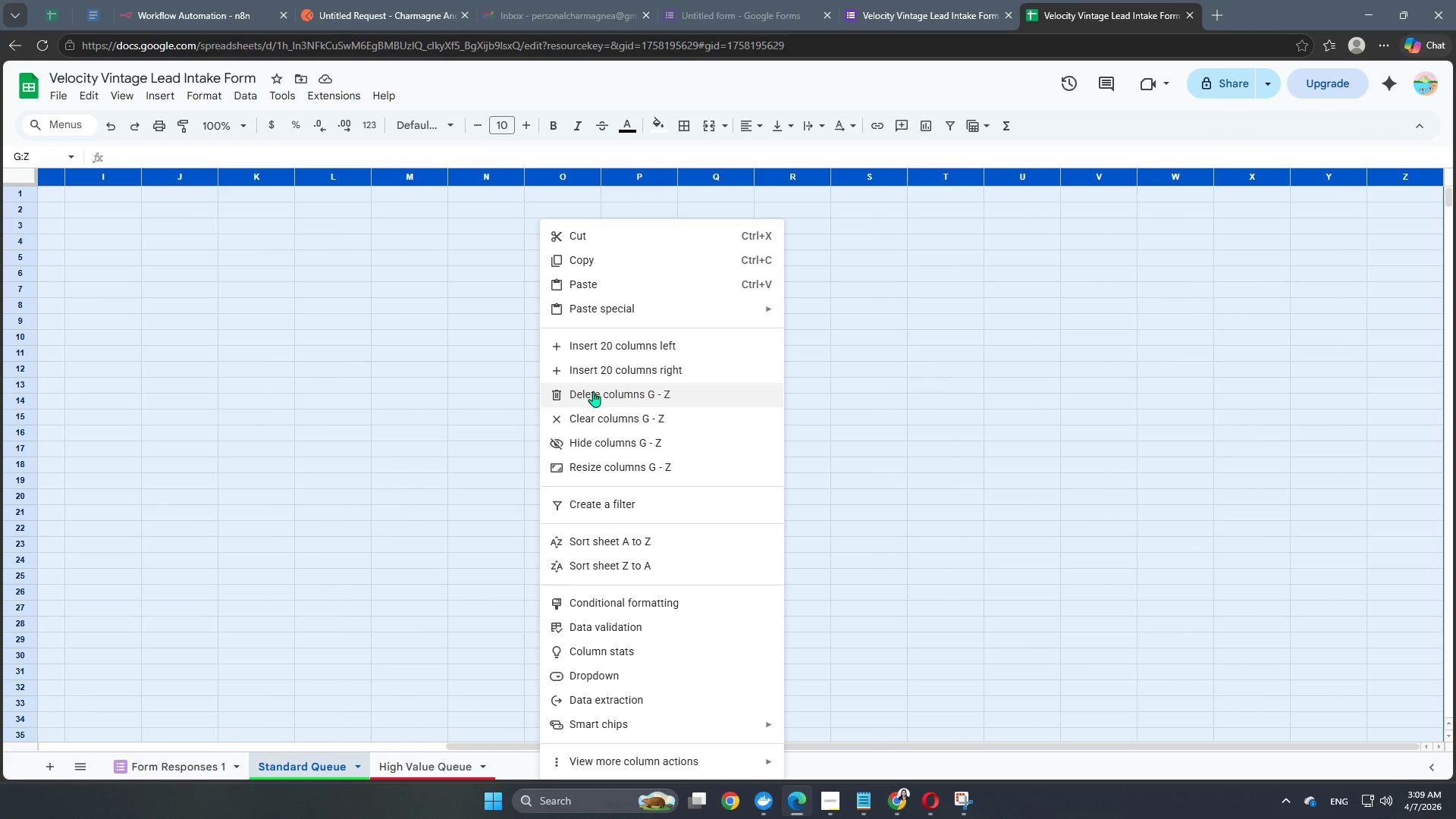 
left_click([593, 391])
 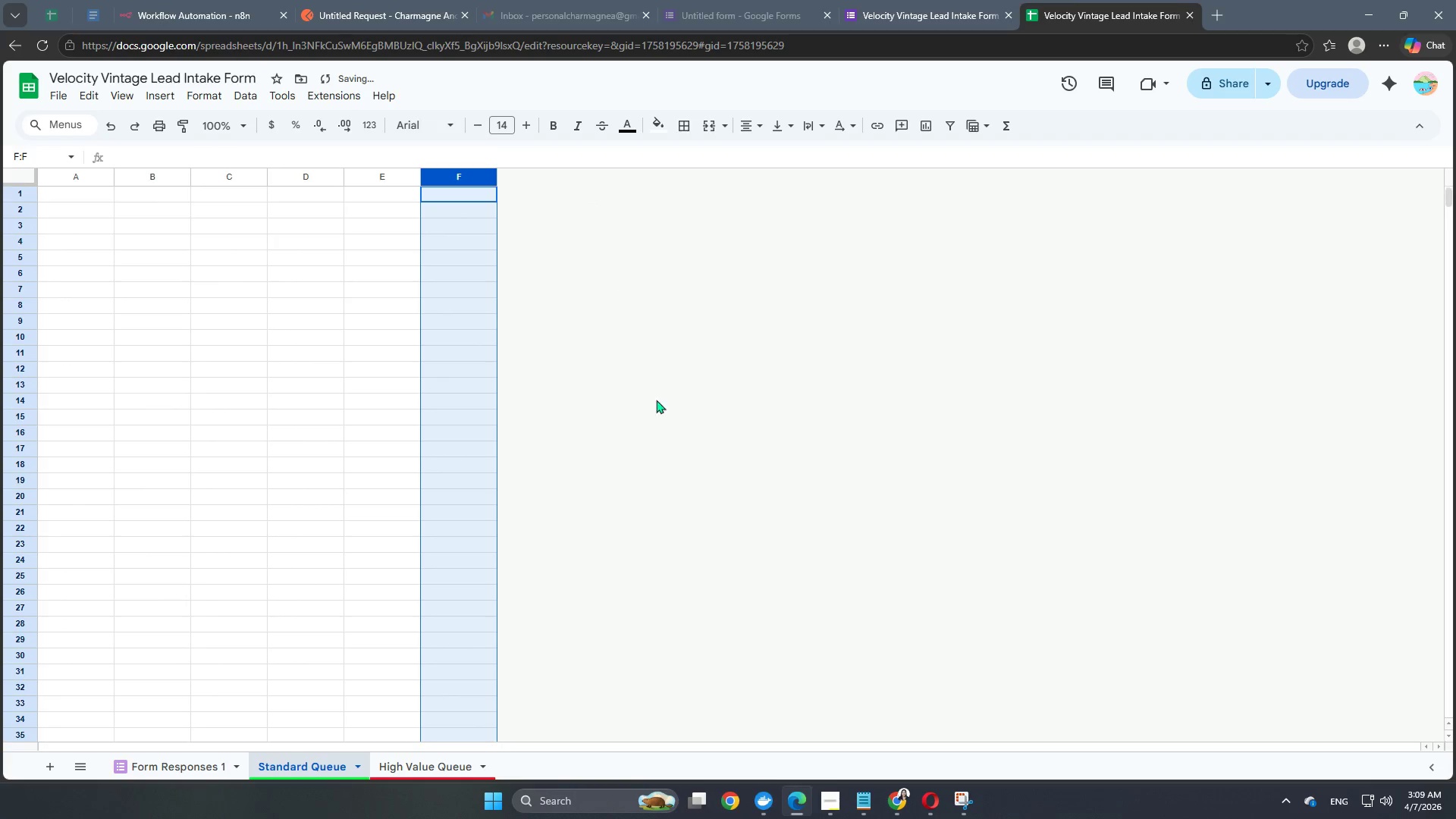 
left_click([739, 401])
 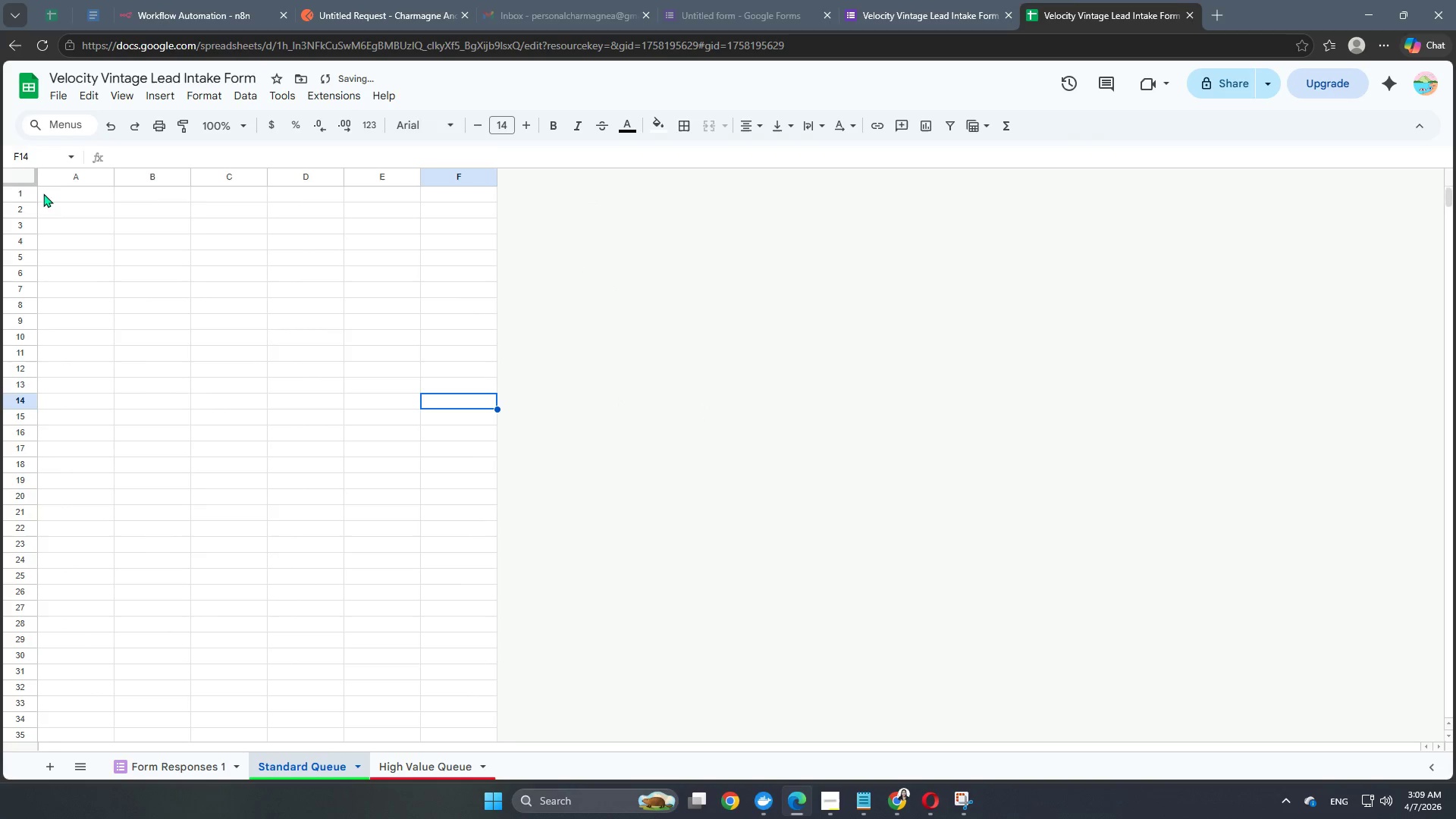 
left_click([16, 192])
 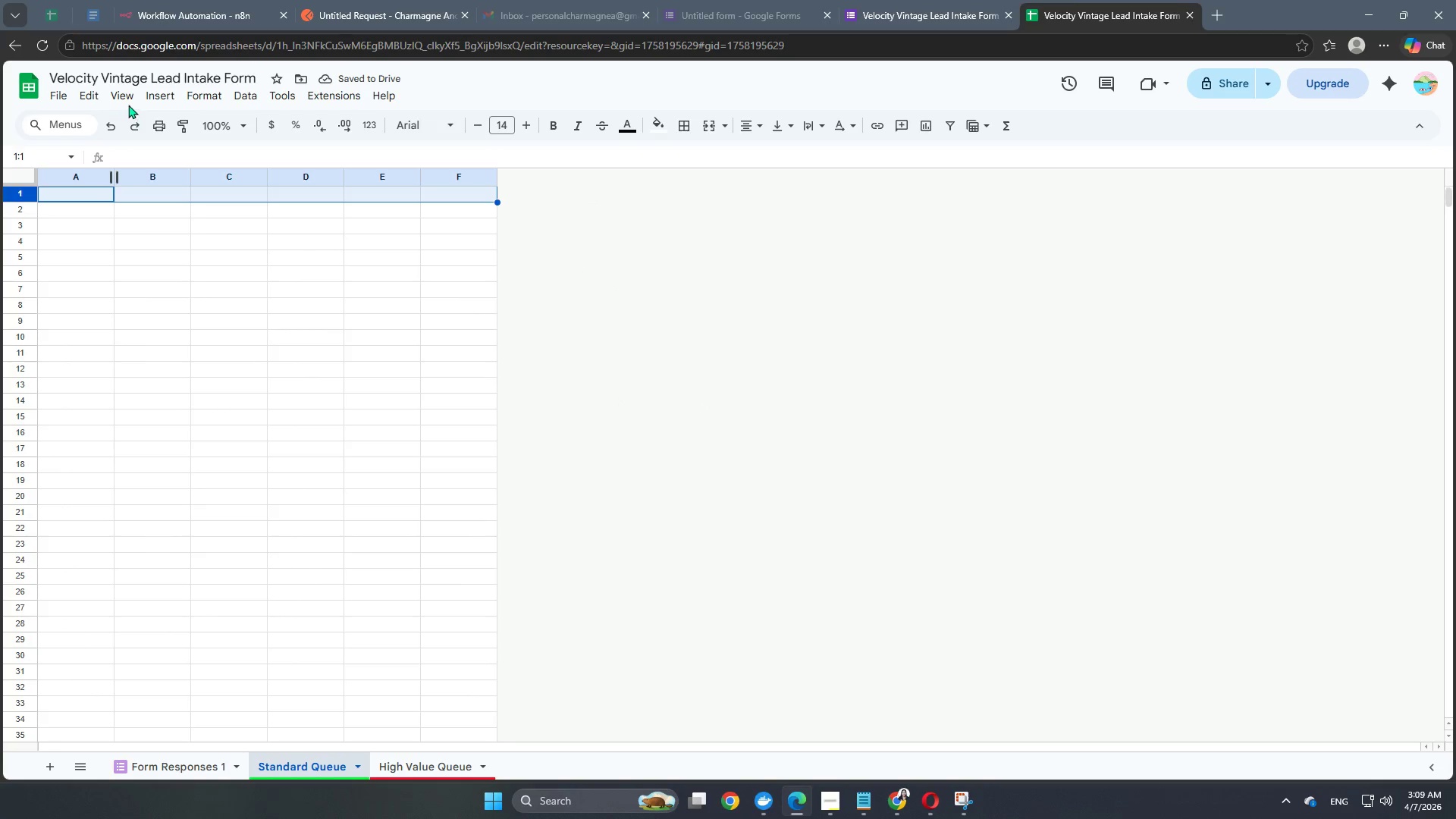 
left_click([128, 102])
 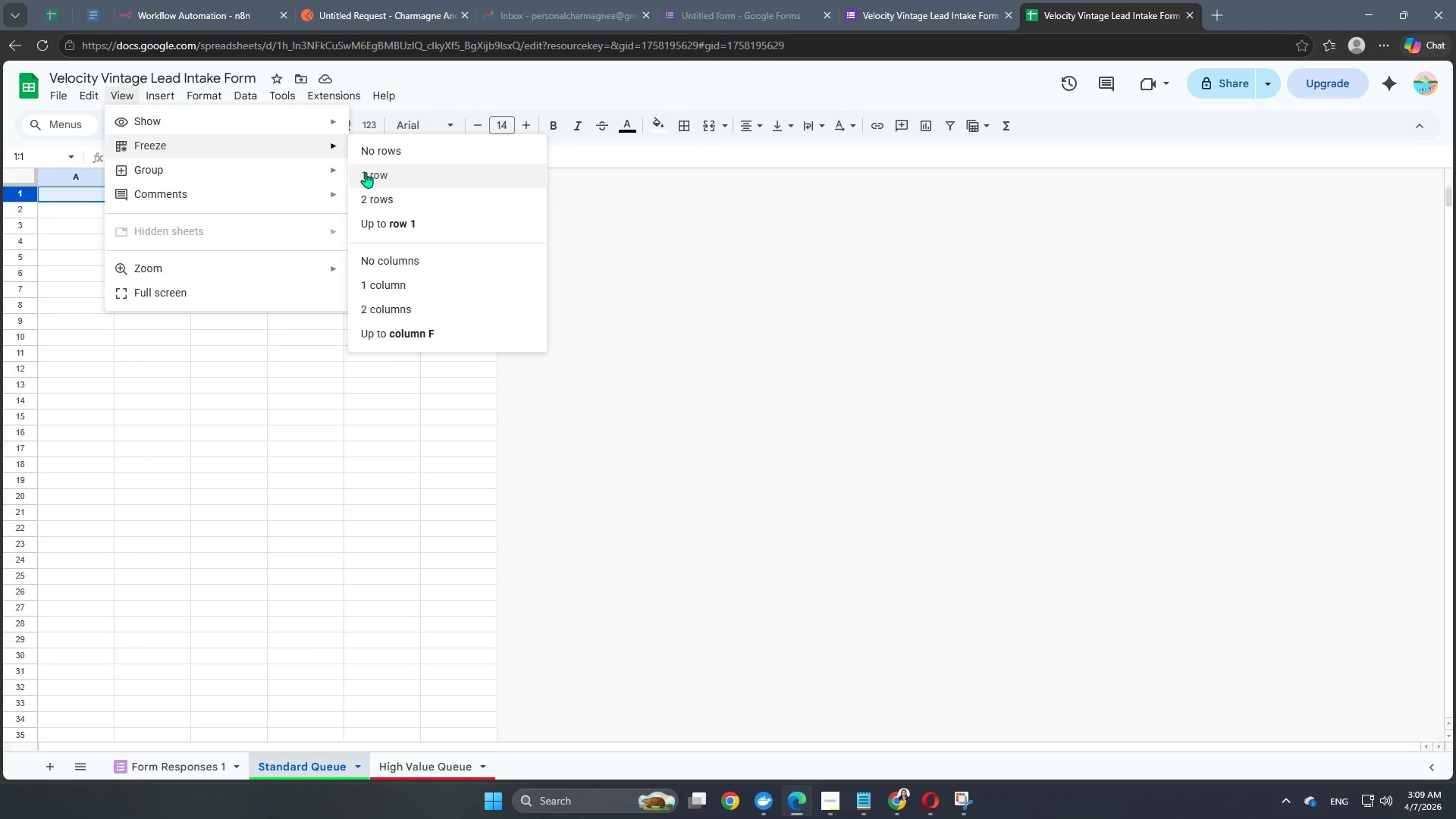 
left_click([387, 177])
 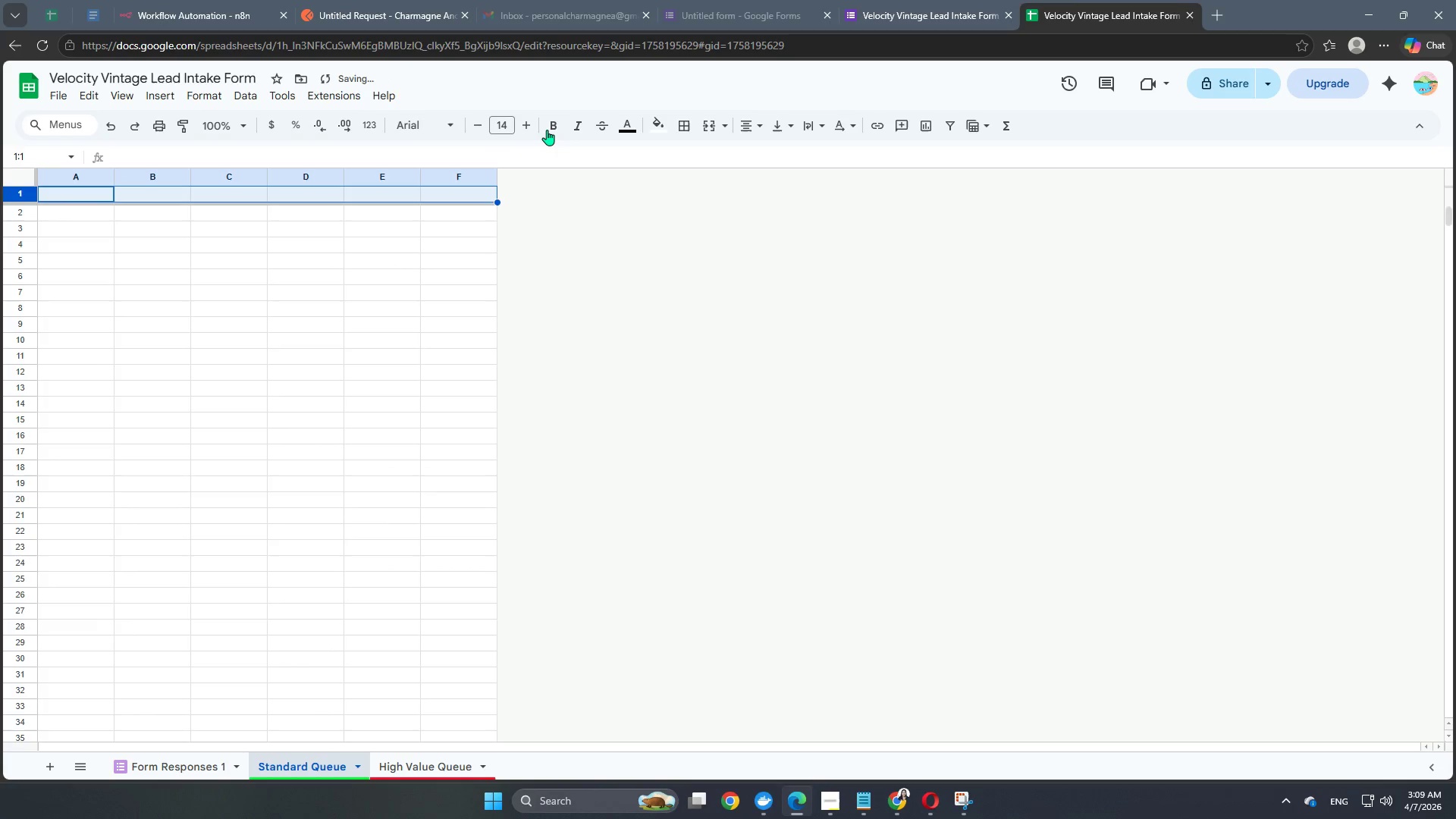 
double_click([528, 124])
 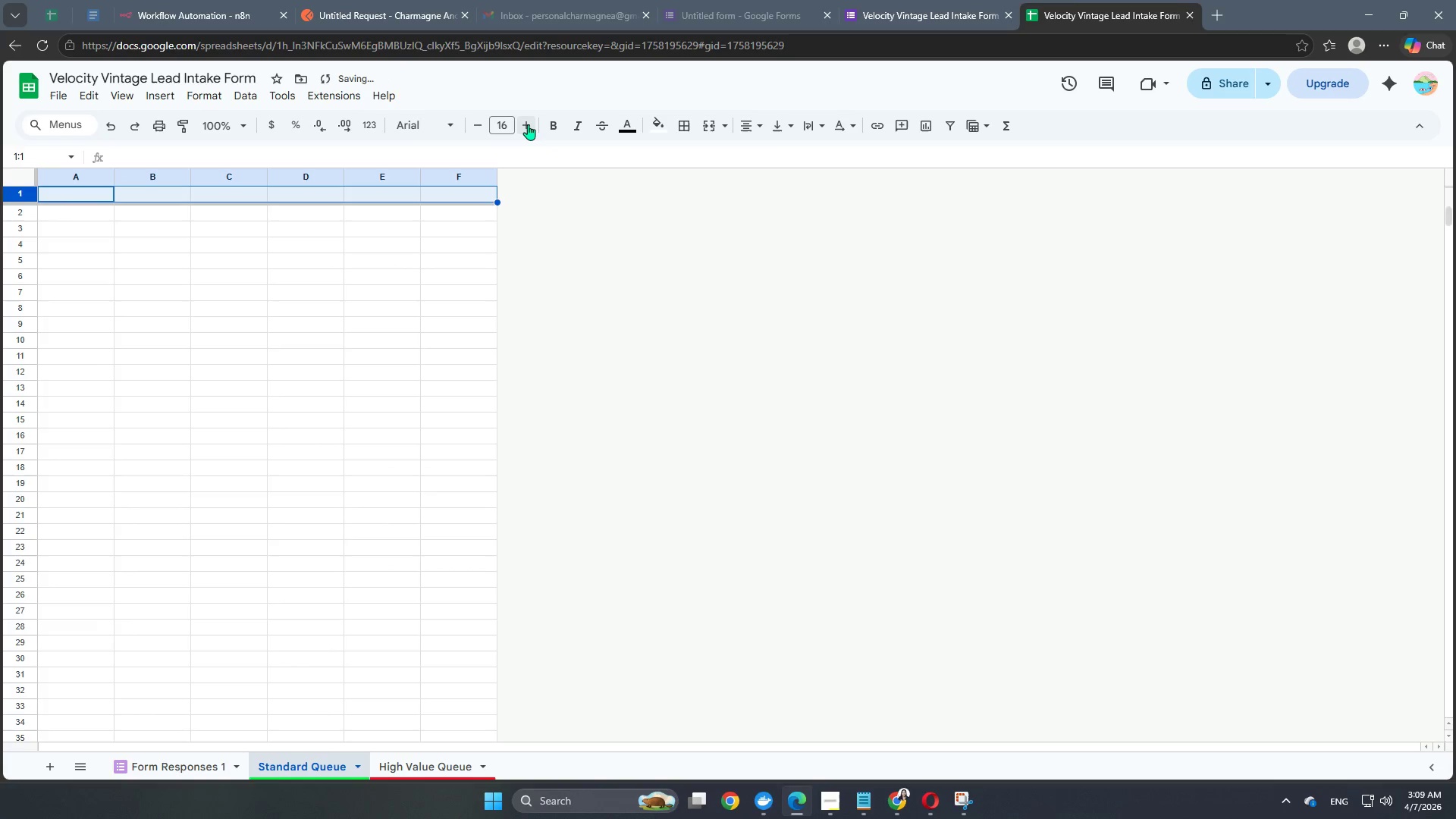 
triple_click([528, 124])
 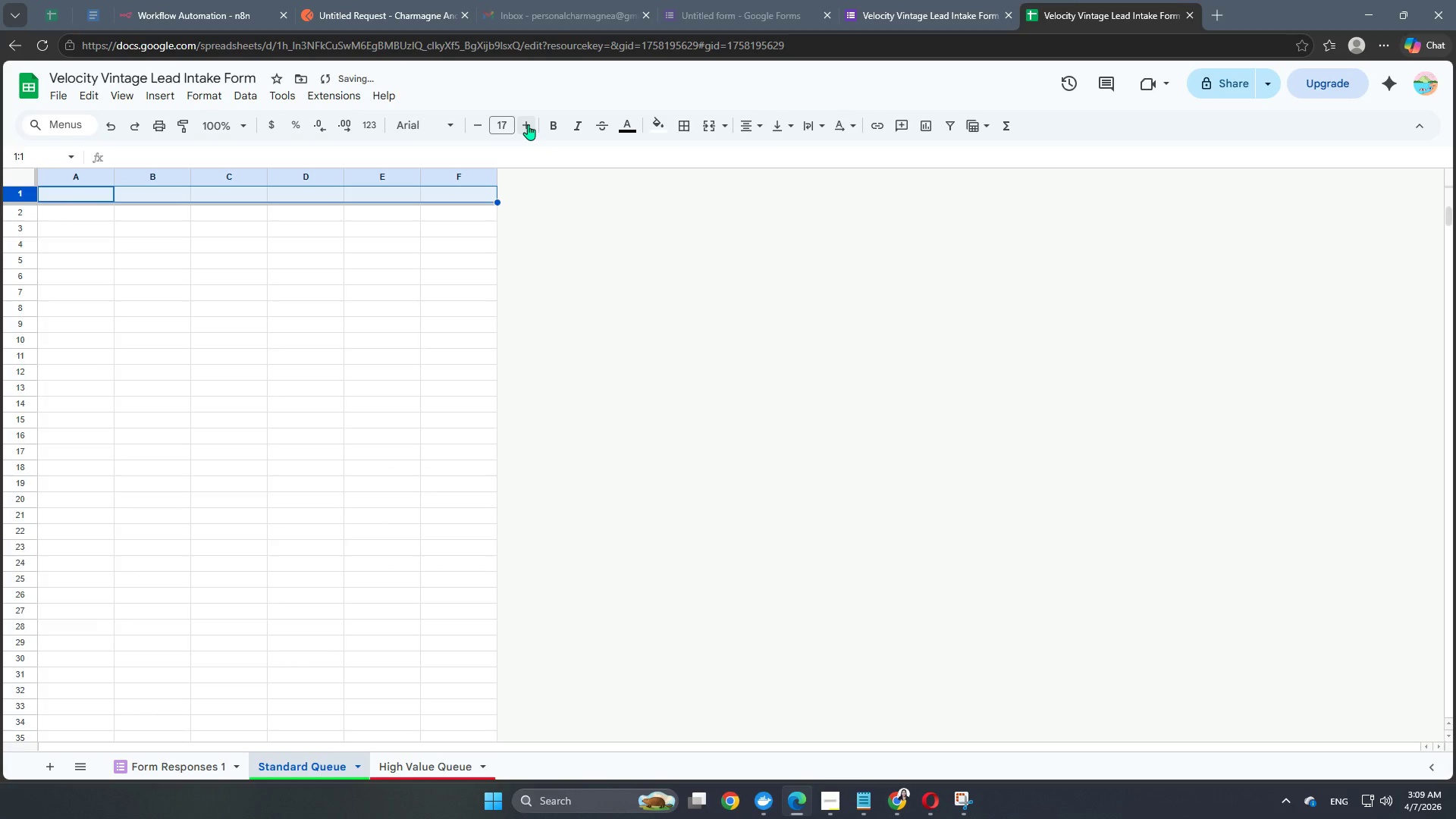 
left_click([528, 124])
 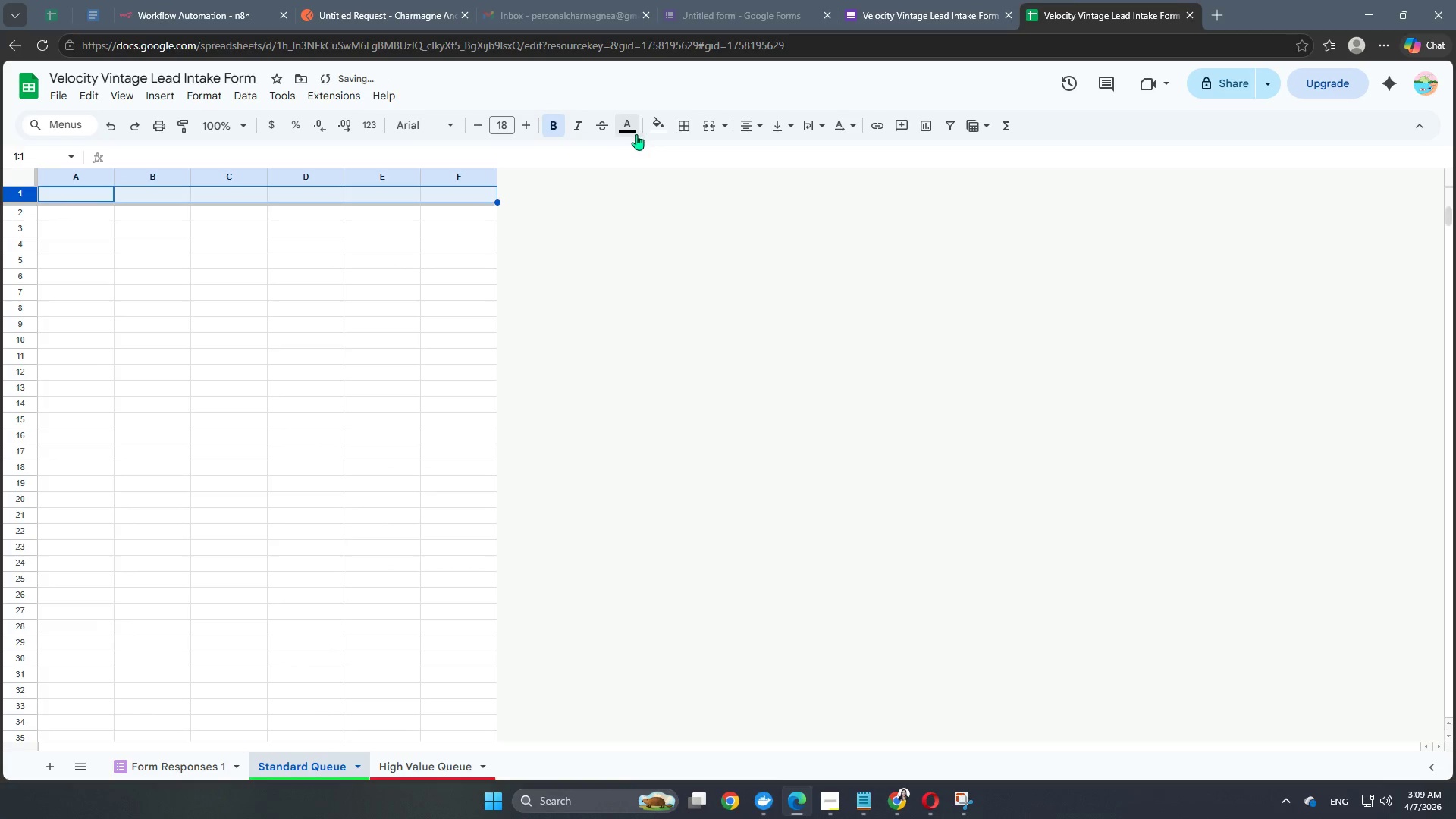 
left_click([631, 130])
 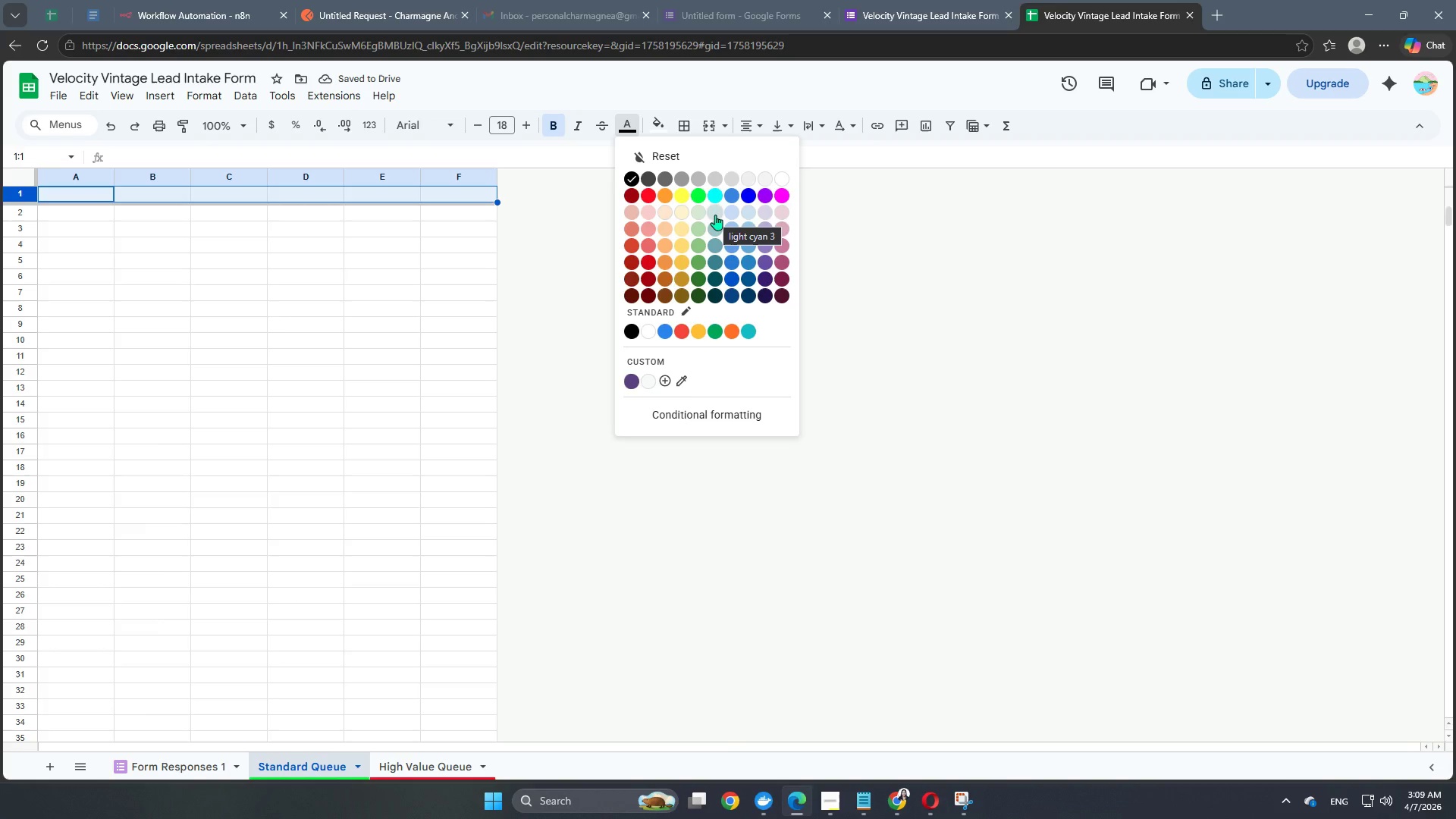 
left_click([716, 214])
 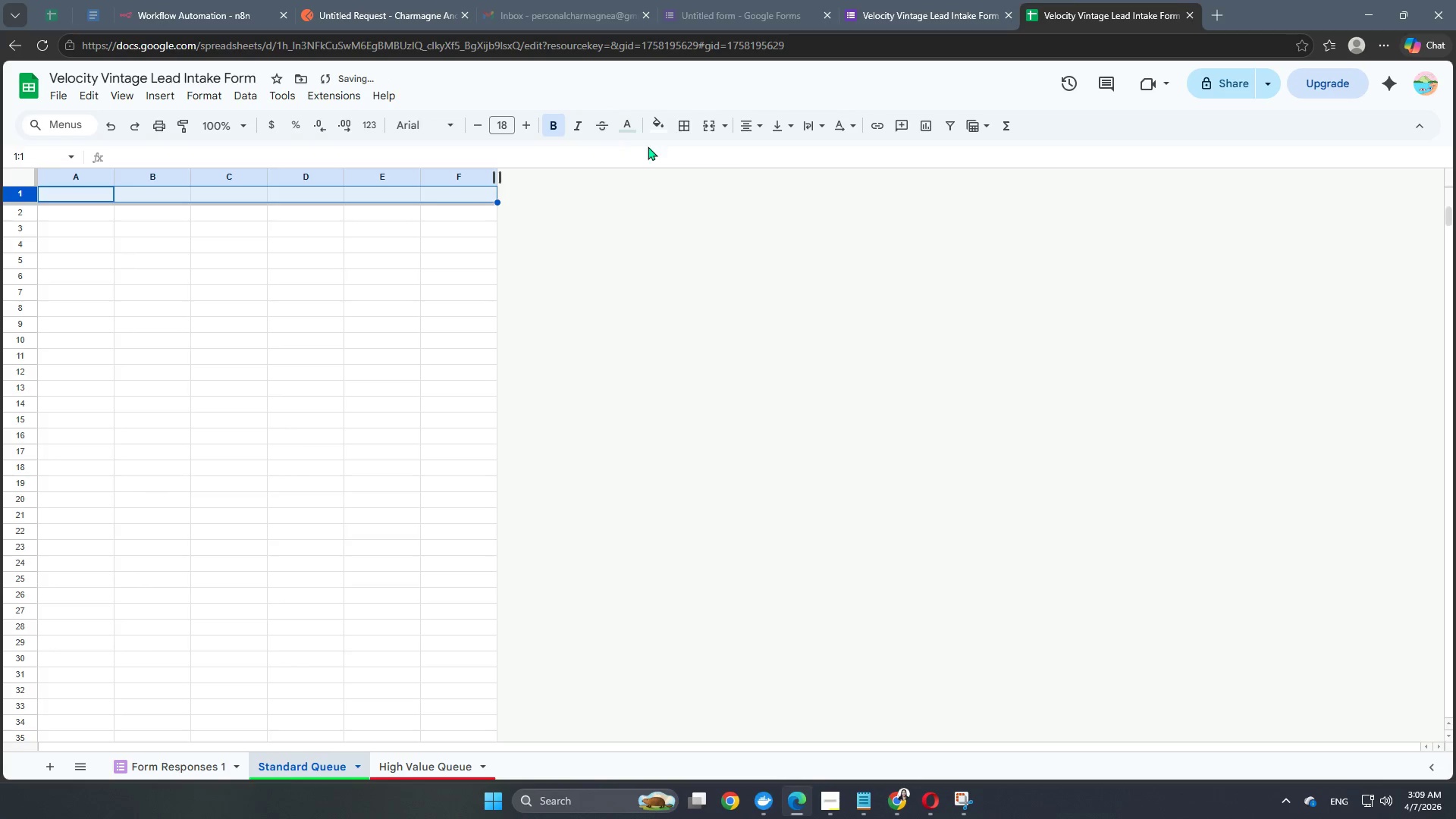 
left_click([629, 134])
 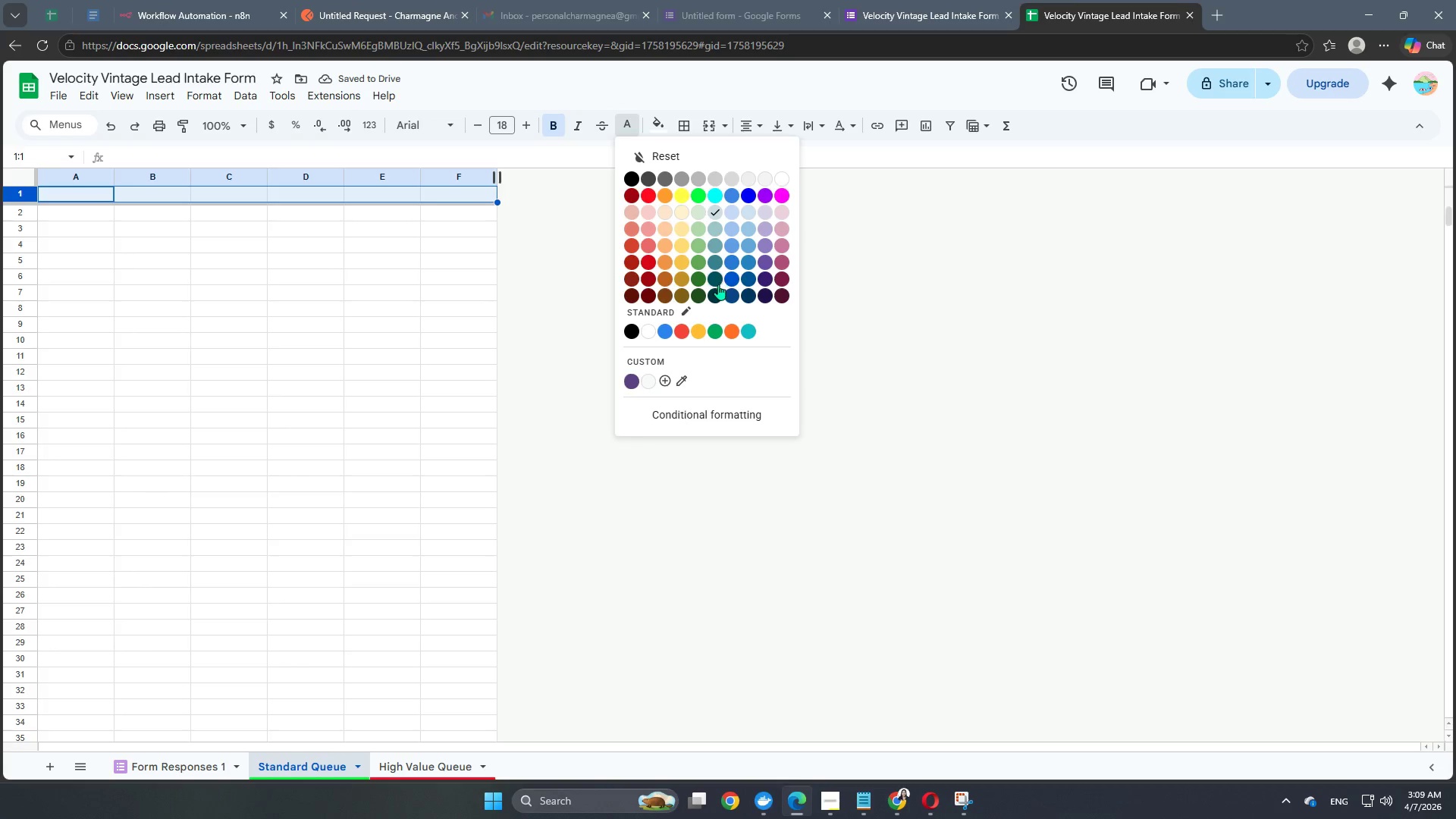 
left_click([717, 281])
 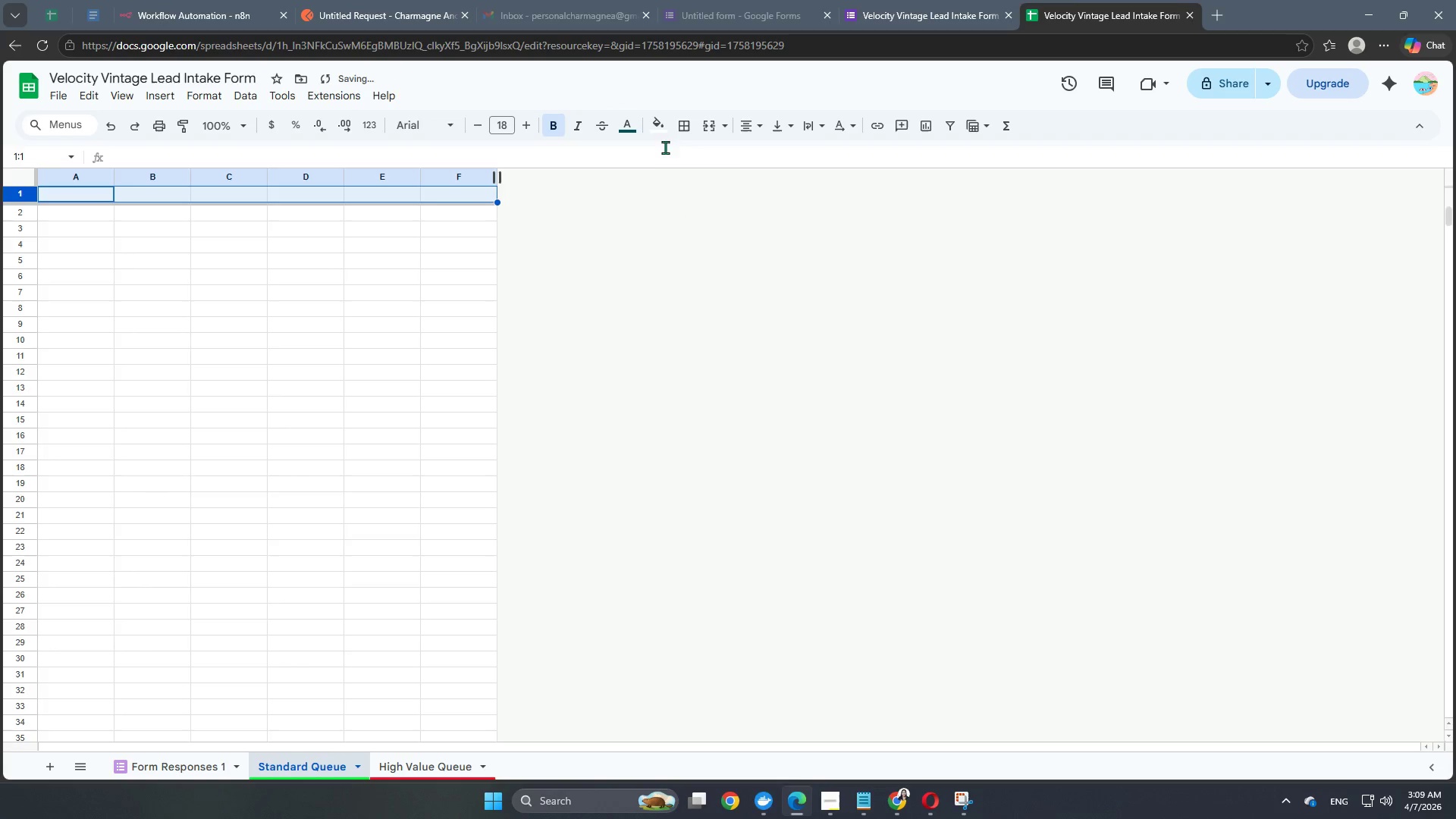 
left_click([660, 133])
 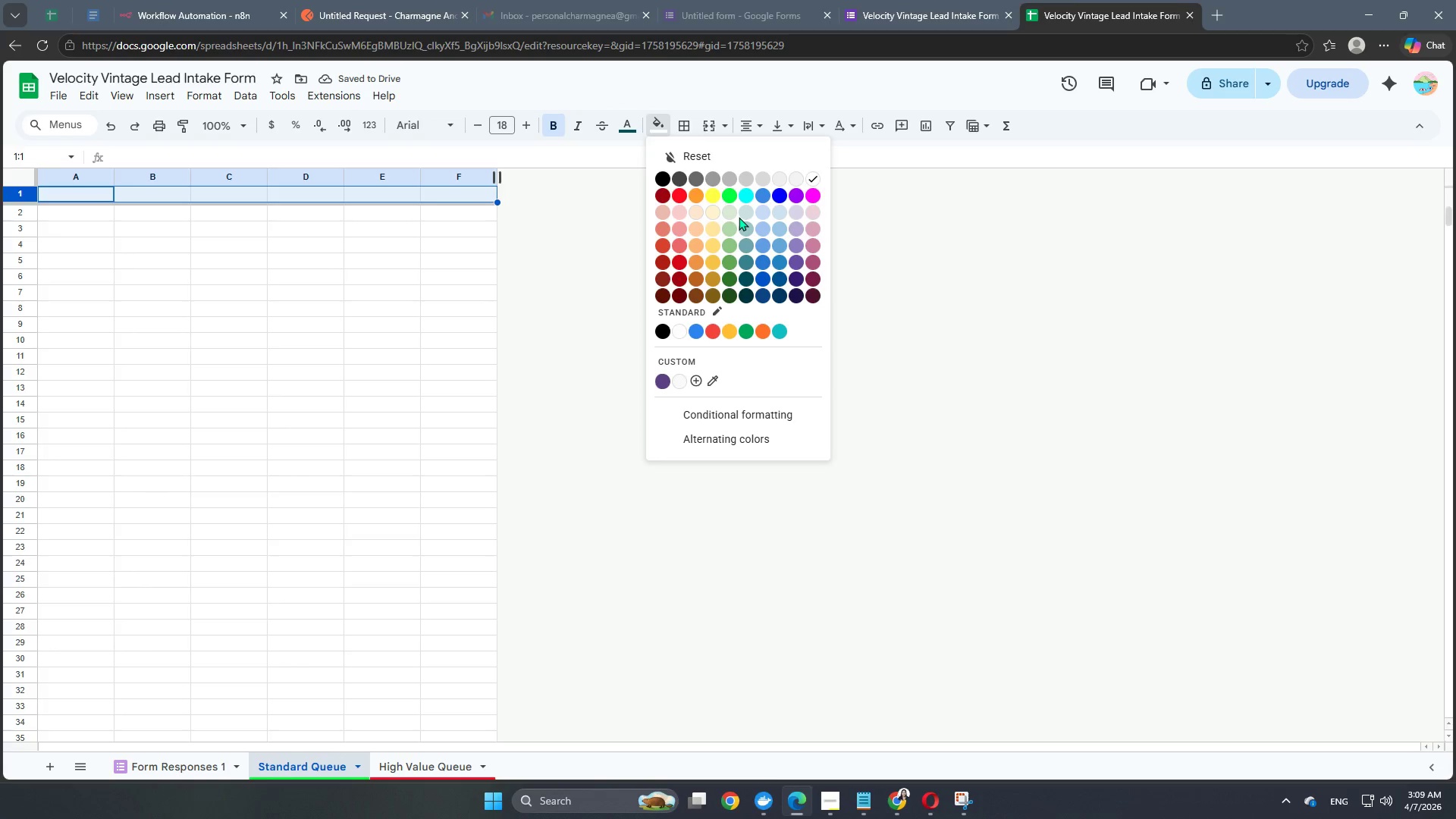 
left_click([739, 216])
 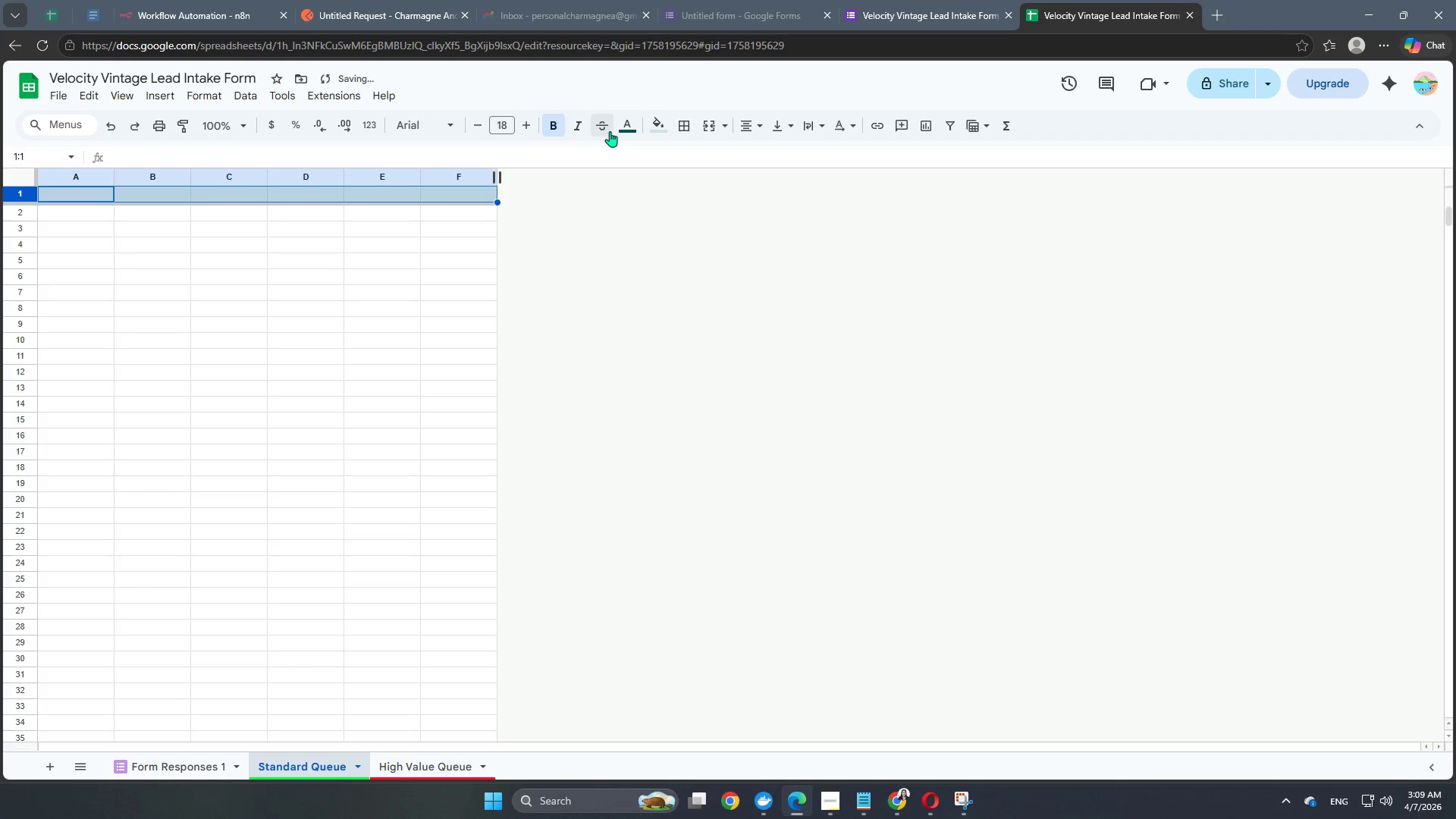 
left_click([620, 133])
 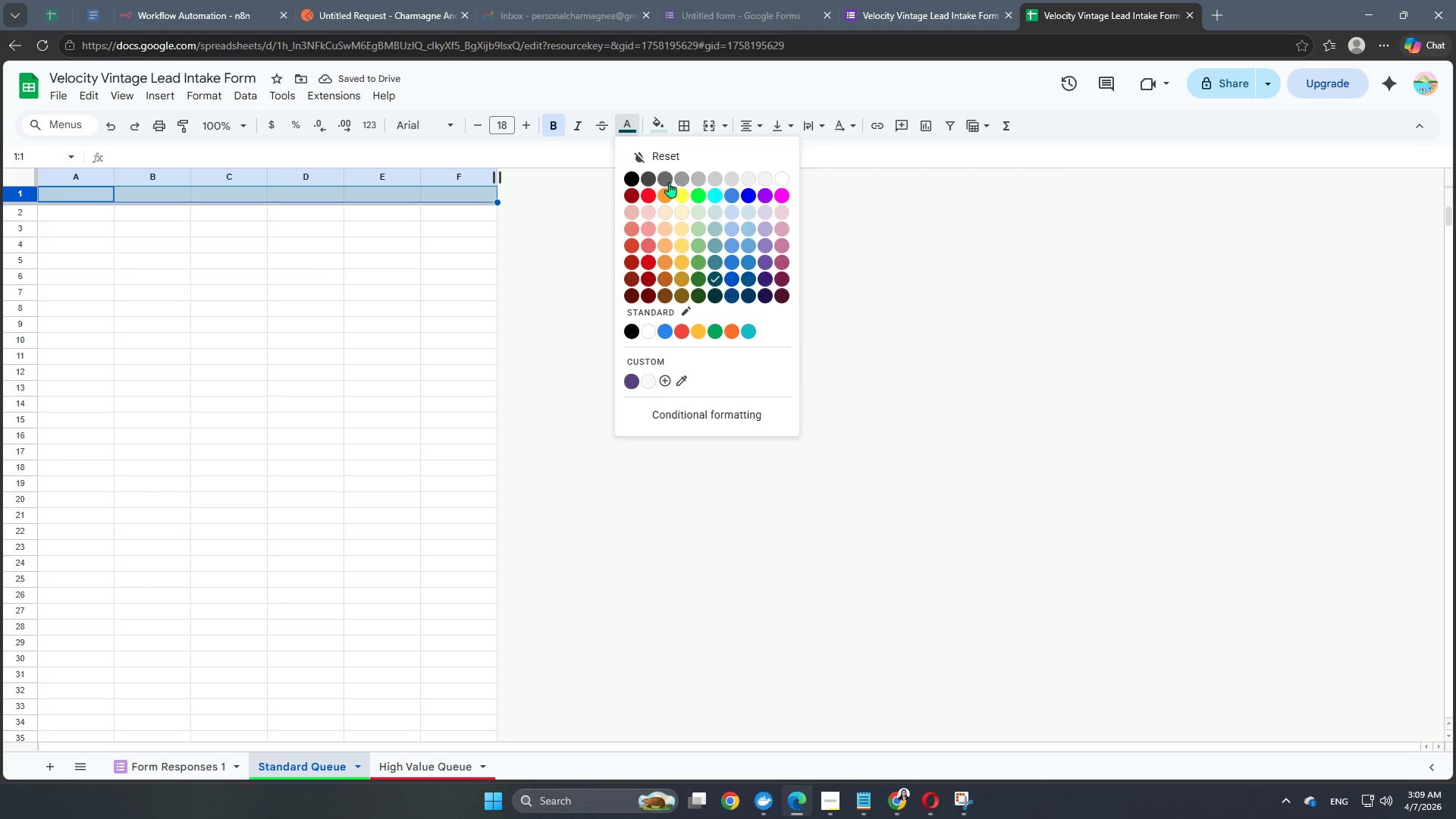 
left_click([907, 388])
 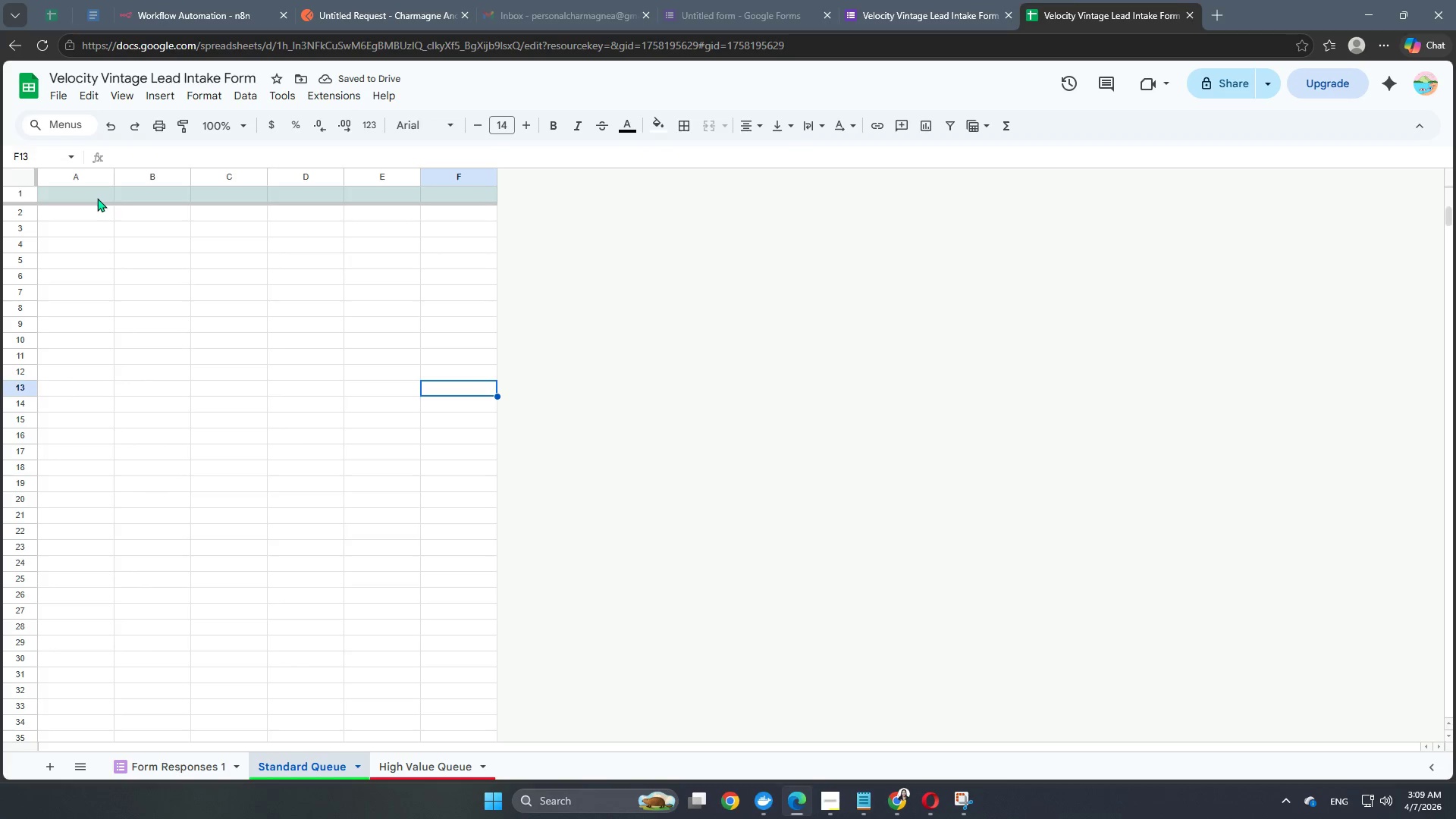 
double_click([97, 198])
 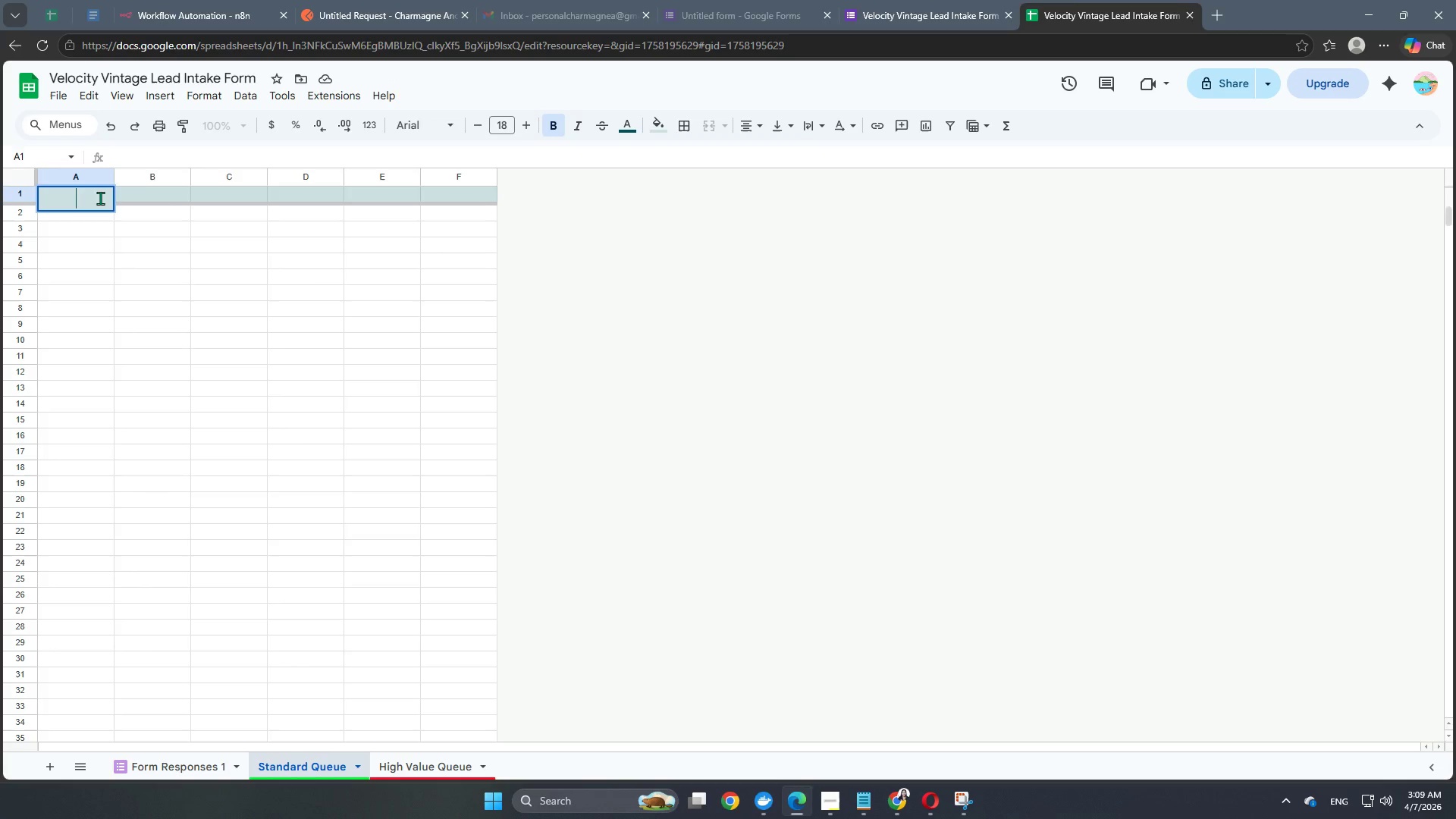 
type(Timestamp)
 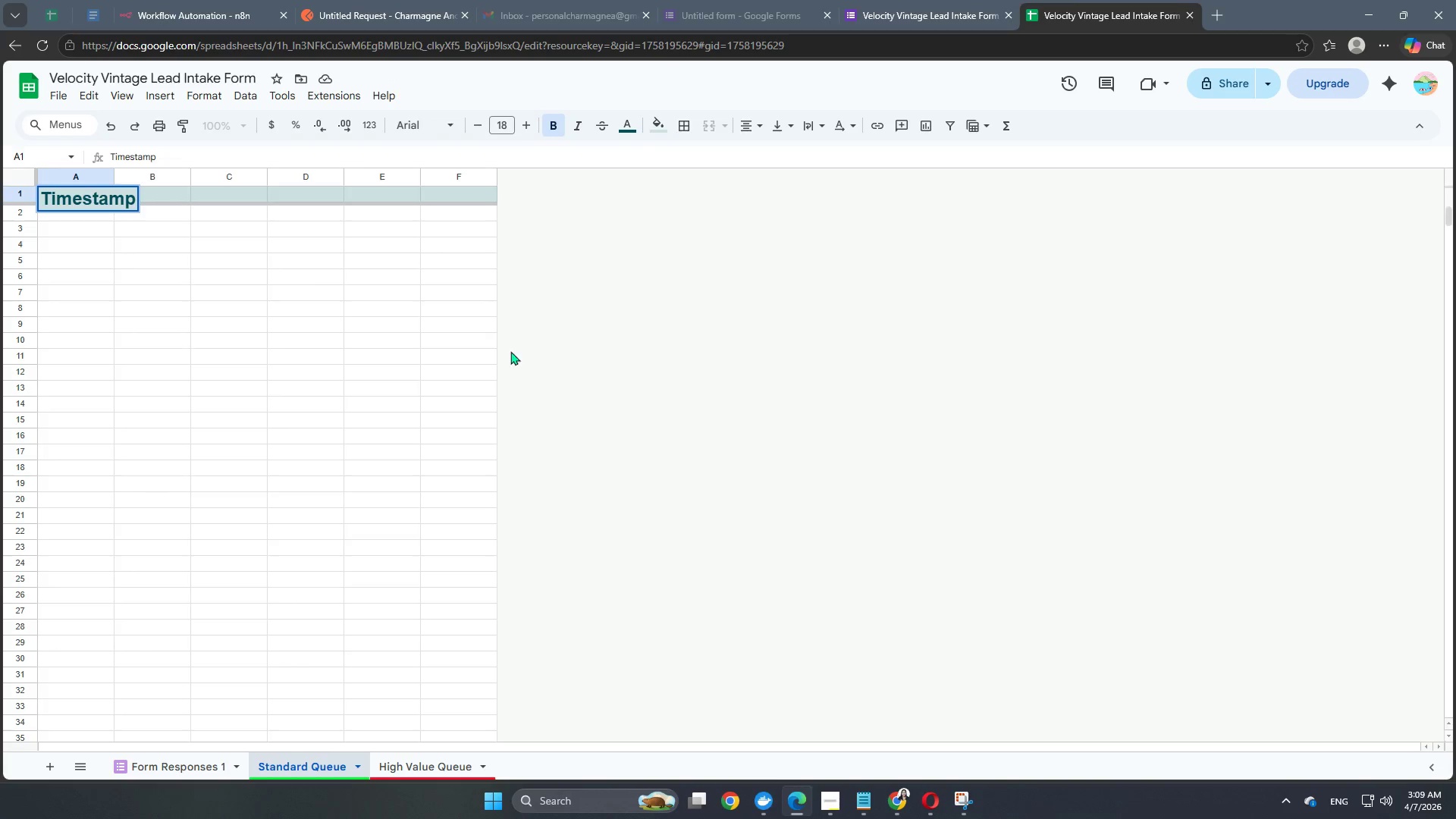 
left_click([617, 365])
 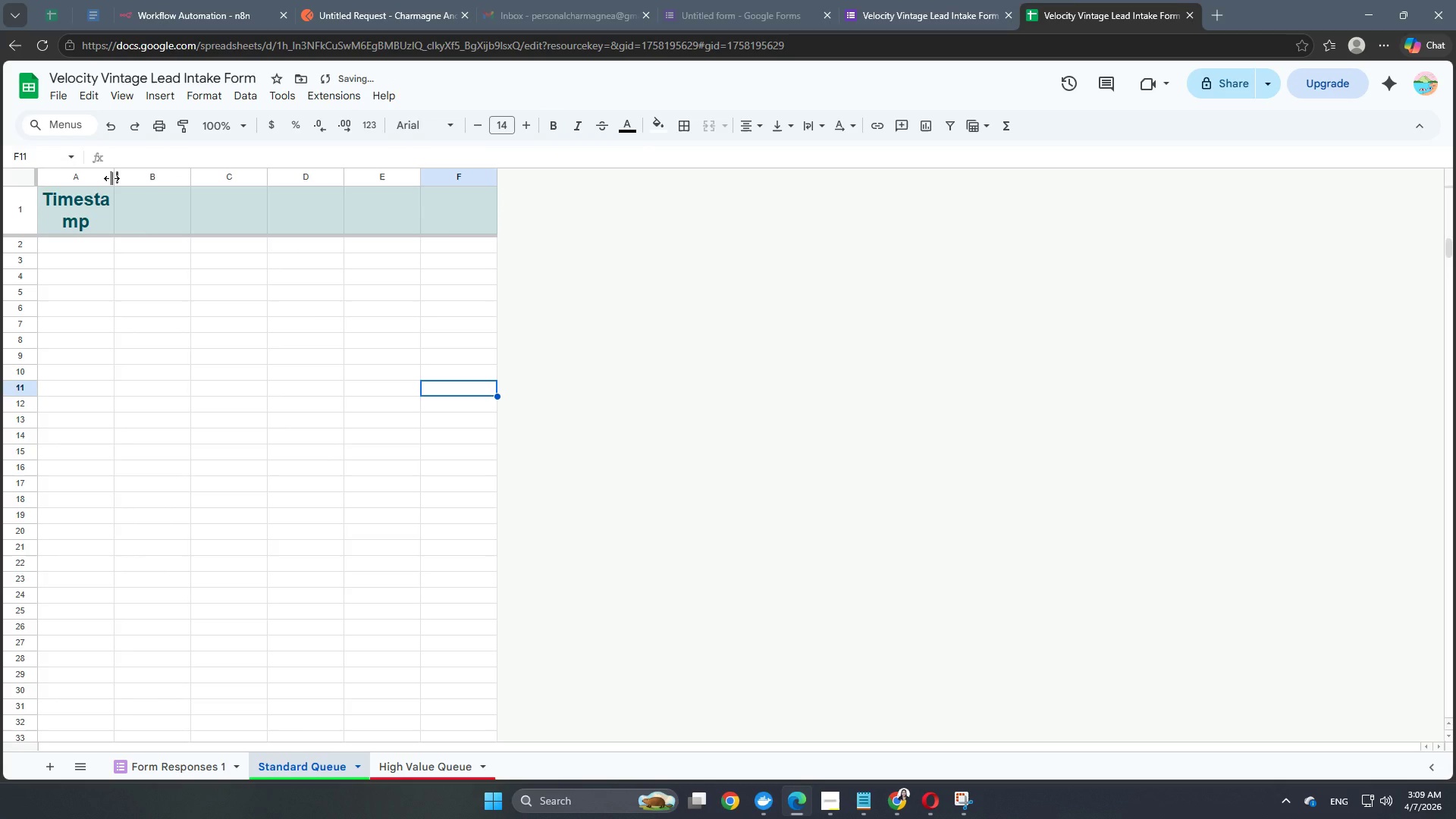 
left_click_drag(start_coordinate=[111, 178], to_coordinate=[154, 189])
 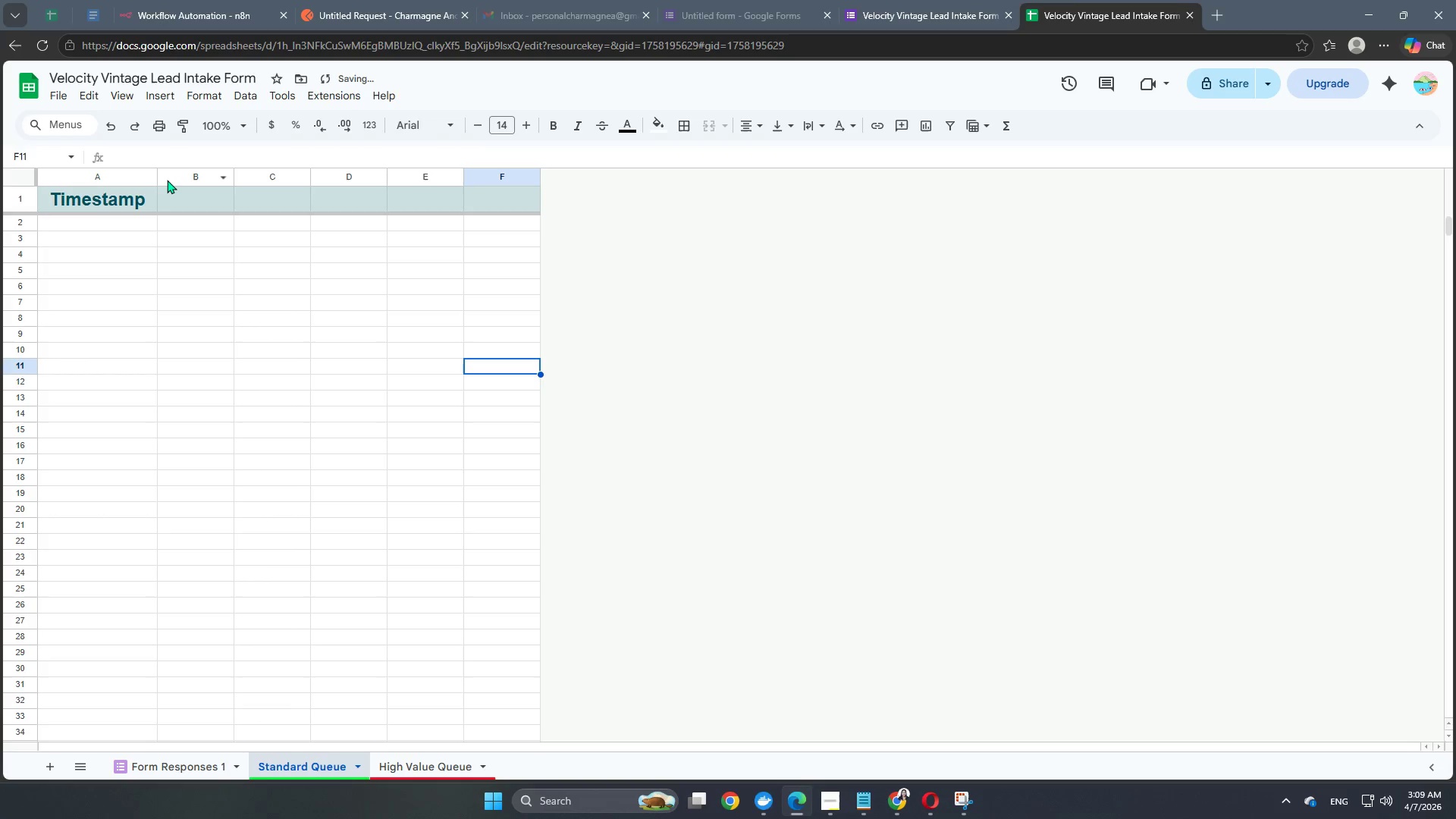 
left_click_drag(start_coordinate=[158, 178], to_coordinate=[164, 180])
 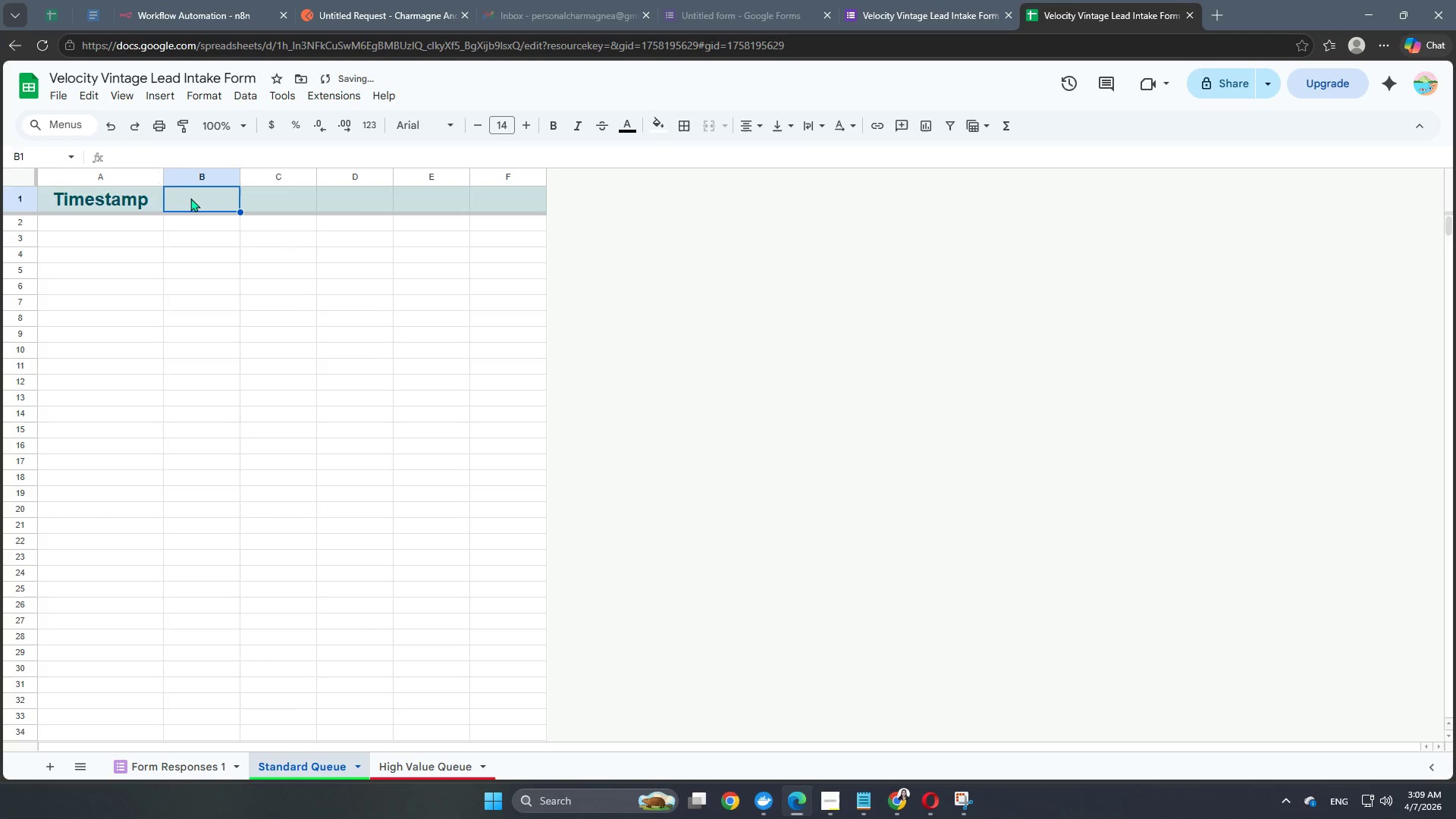 
double_click([190, 198])
 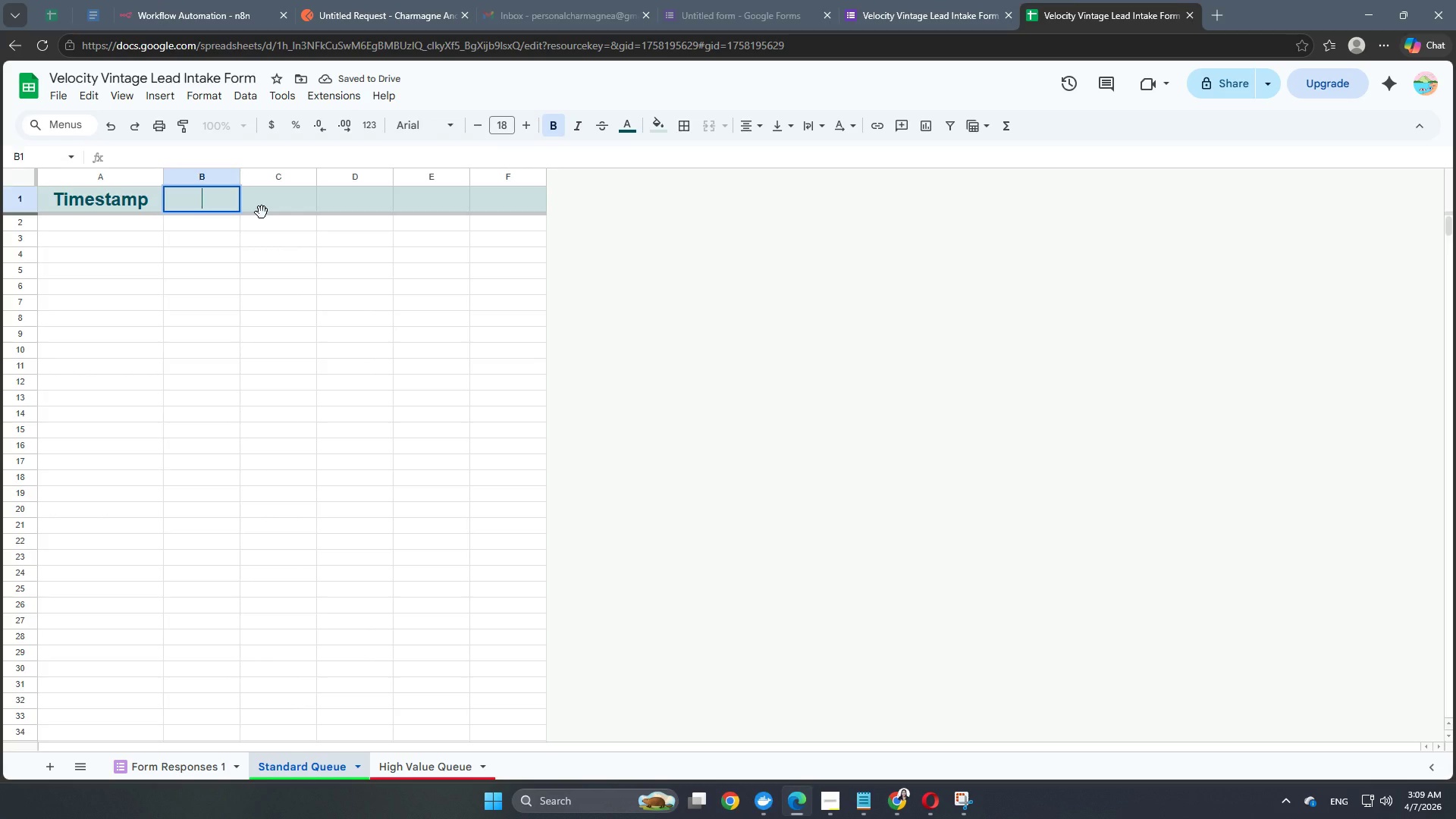 
type(Full Name)
 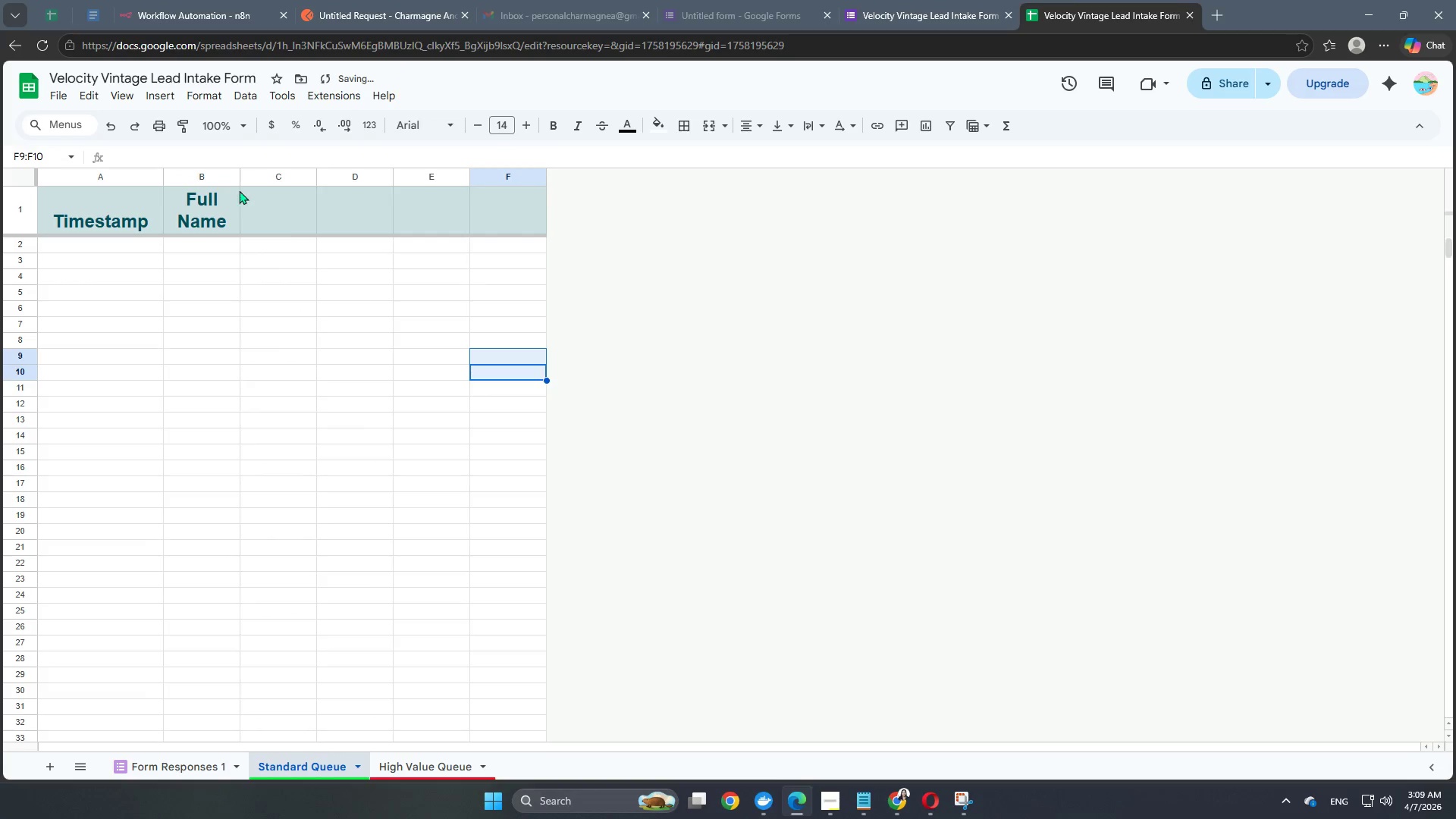 
left_click_drag(start_coordinate=[237, 182], to_coordinate=[265, 190])
 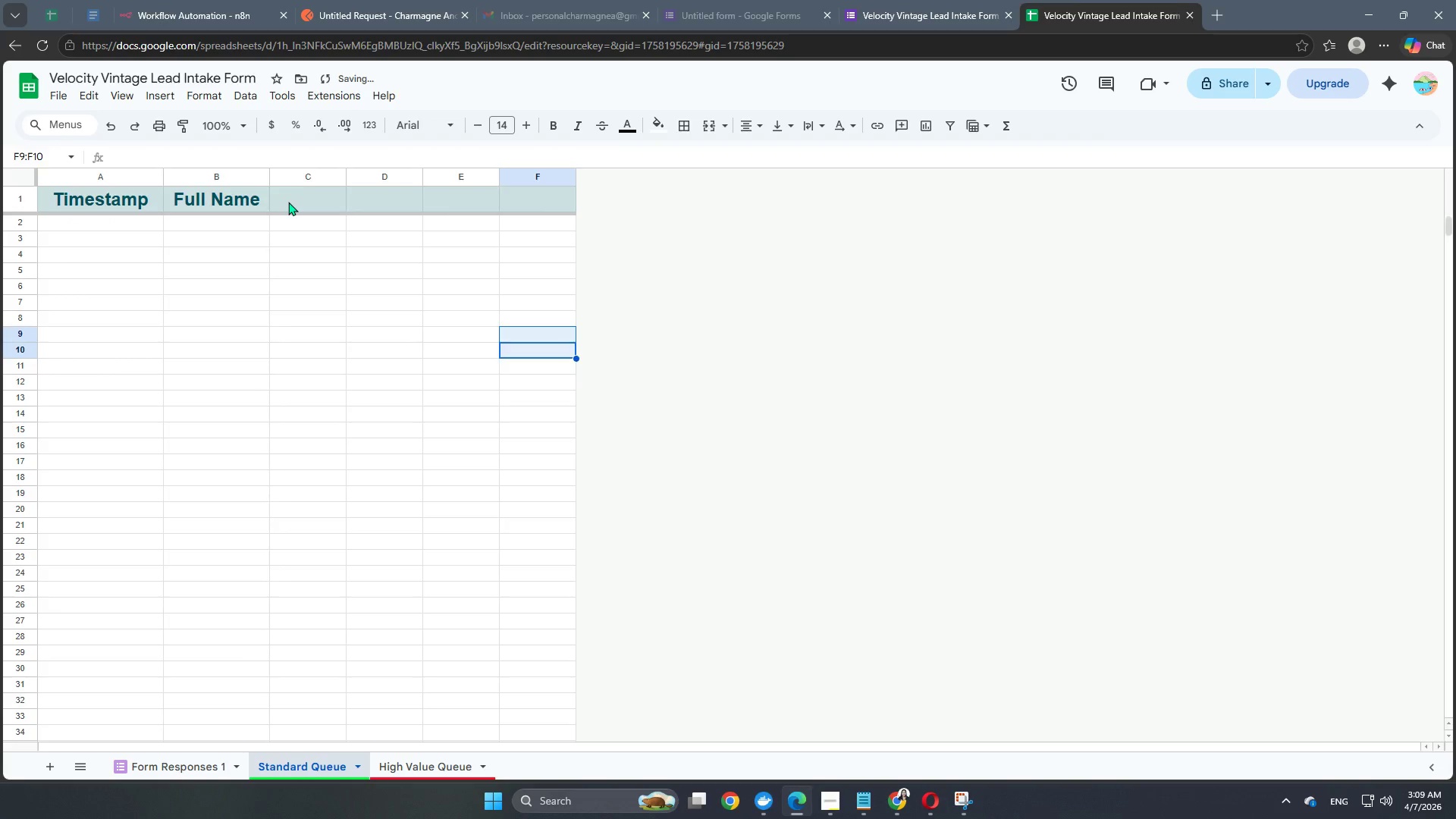 
double_click([288, 202])
 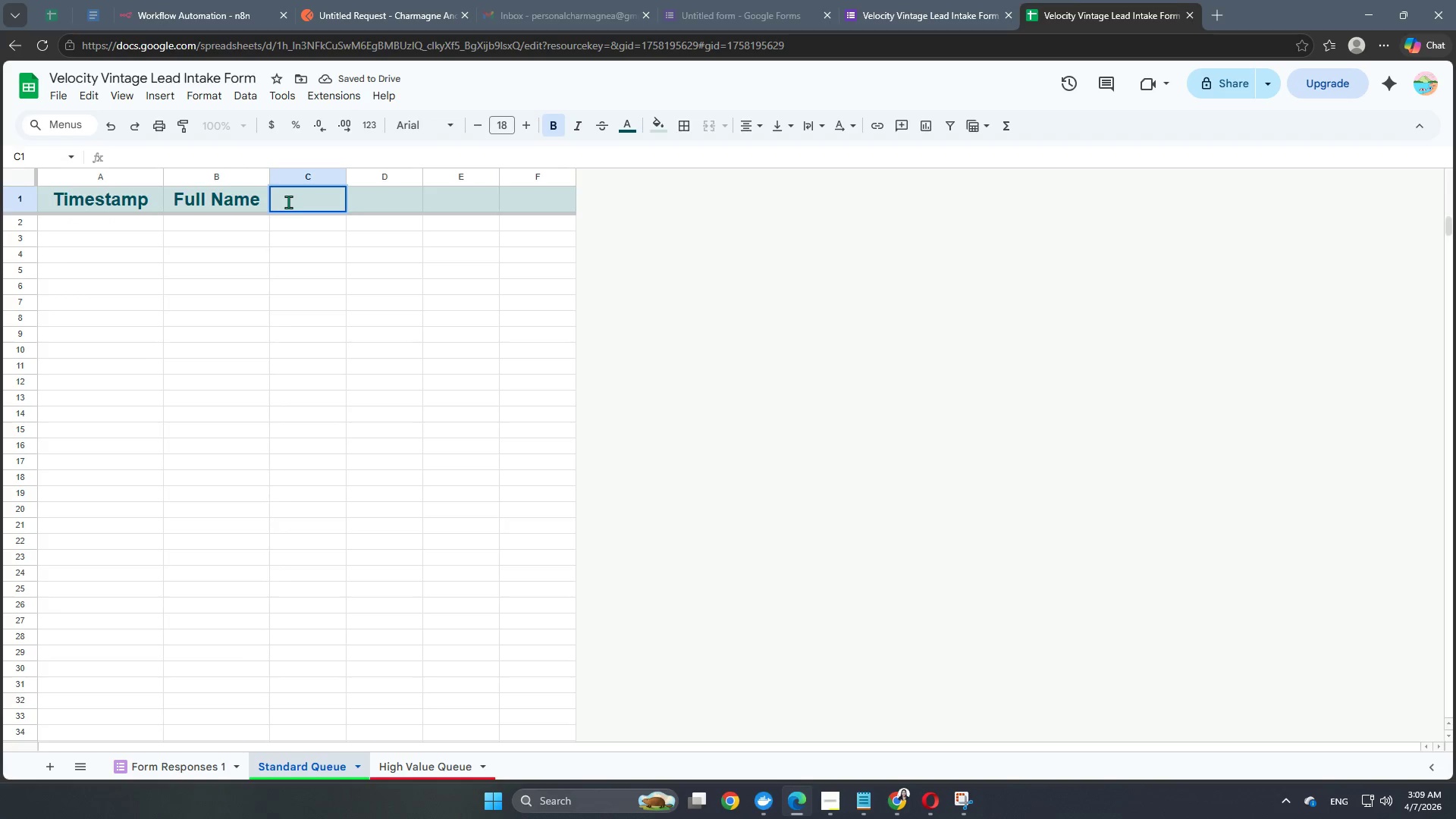 
type(Vehicle)
 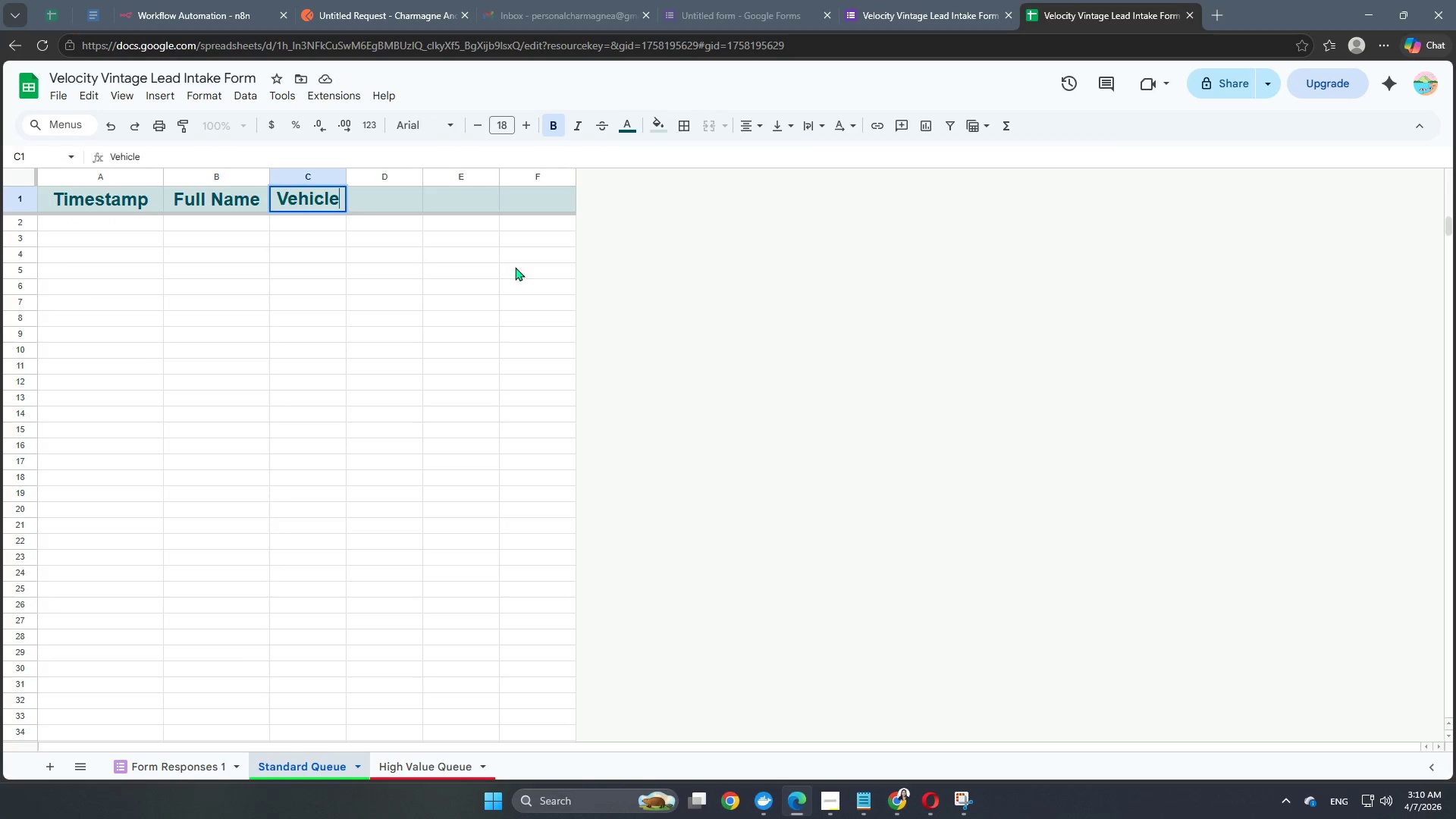 
left_click([651, 286])
 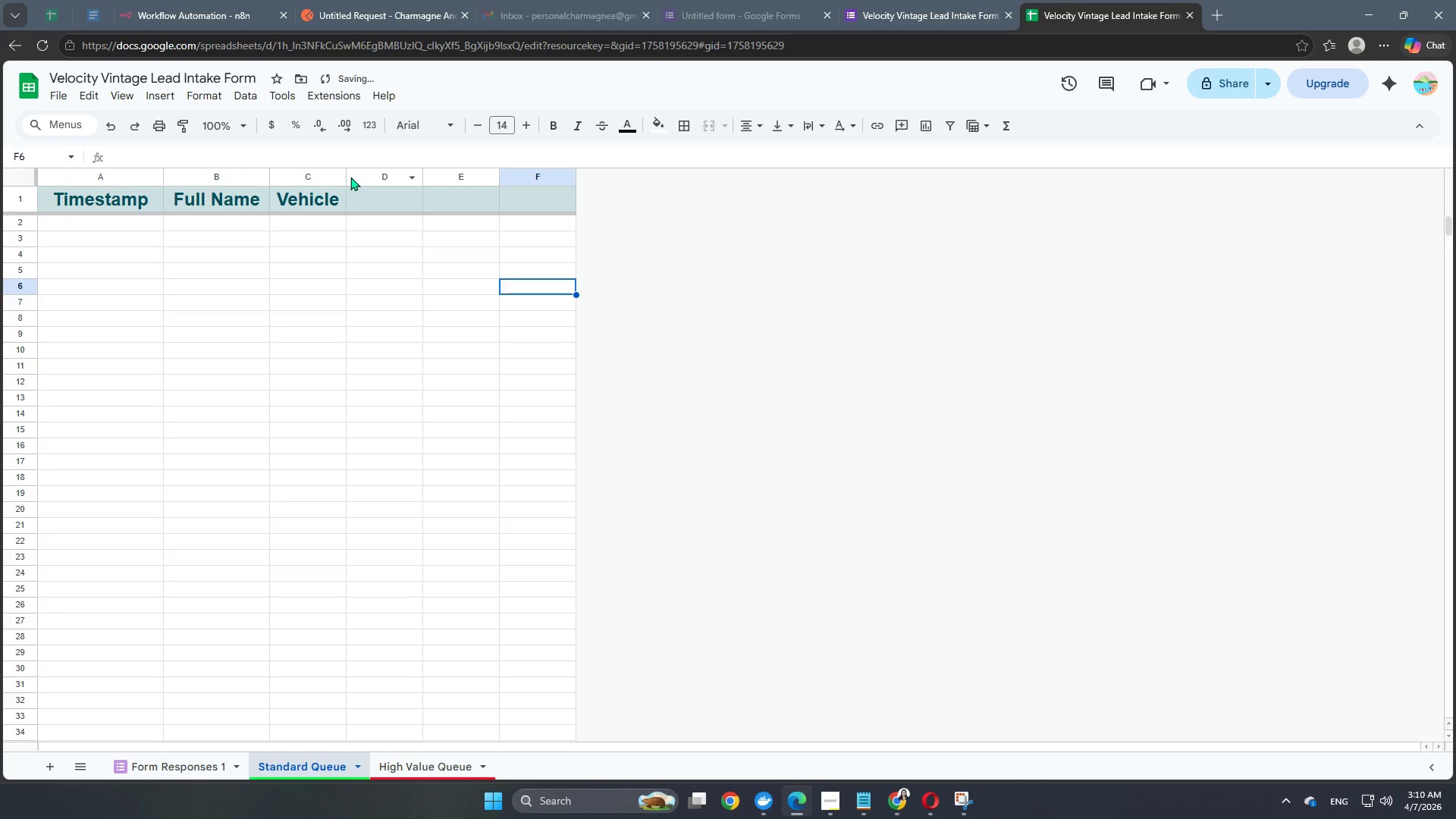 
left_click_drag(start_coordinate=[348, 175], to_coordinate=[422, 185])
 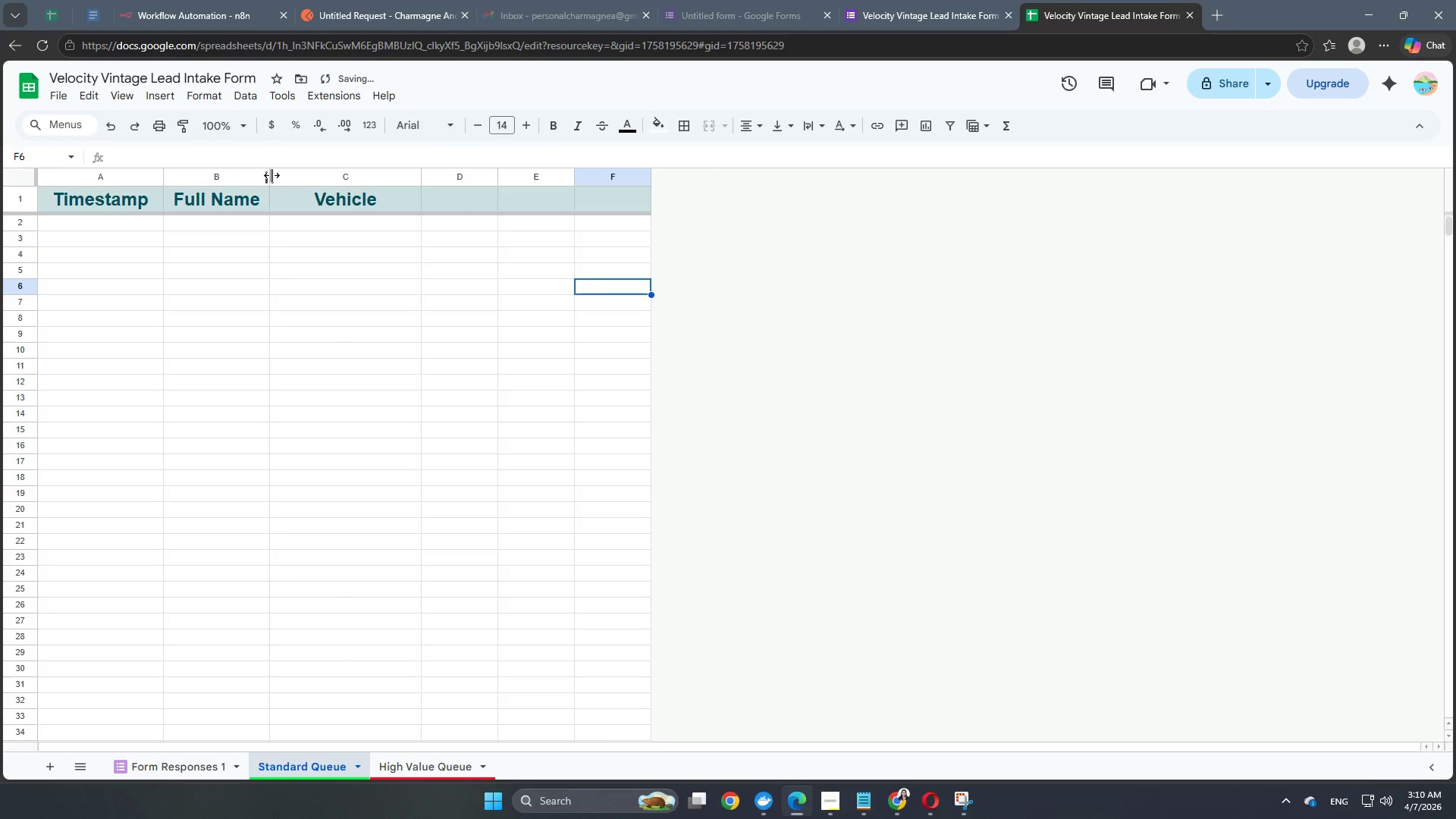 
left_click_drag(start_coordinate=[271, 175], to_coordinate=[350, 199])
 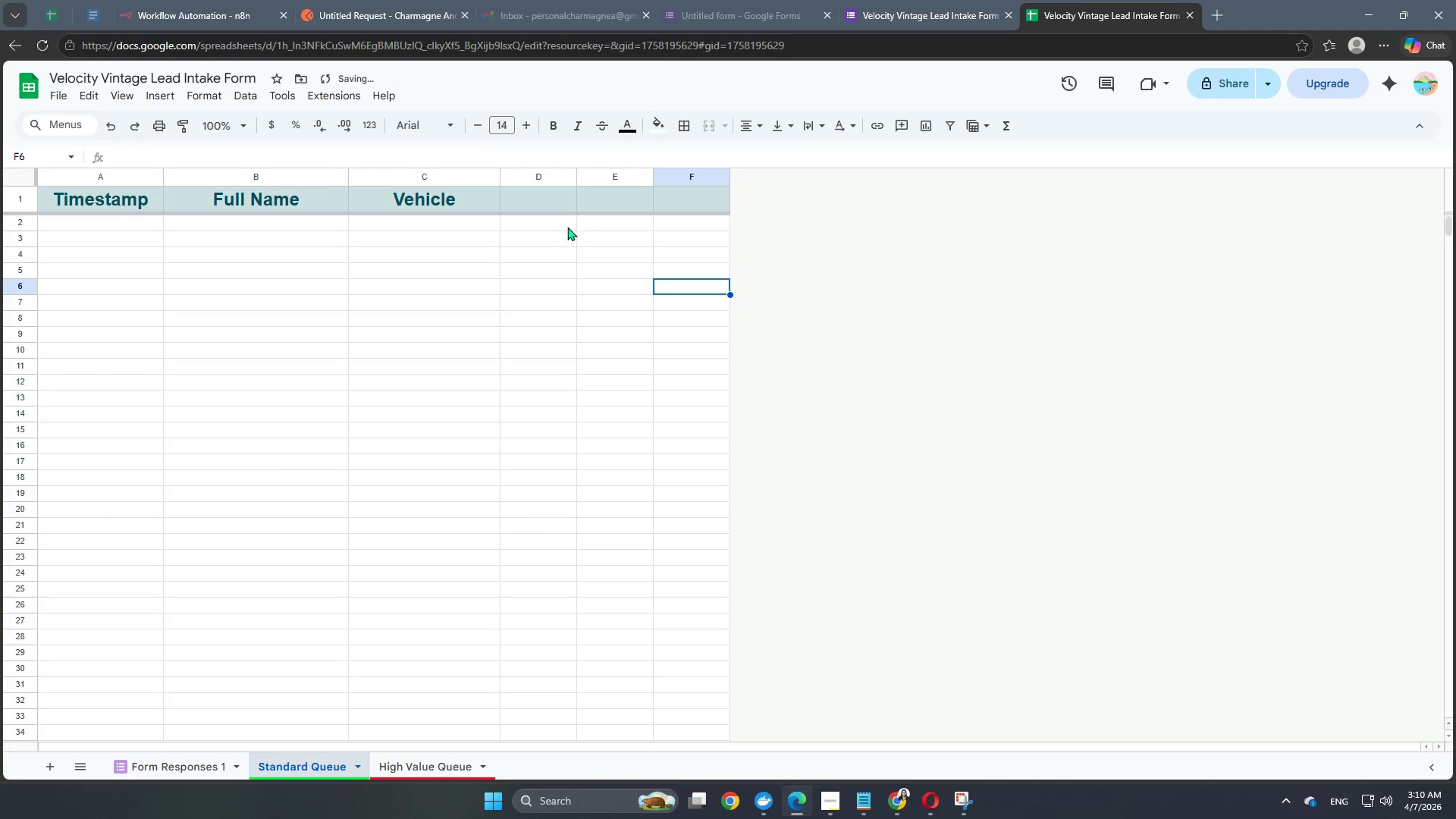 
double_click([550, 195])
 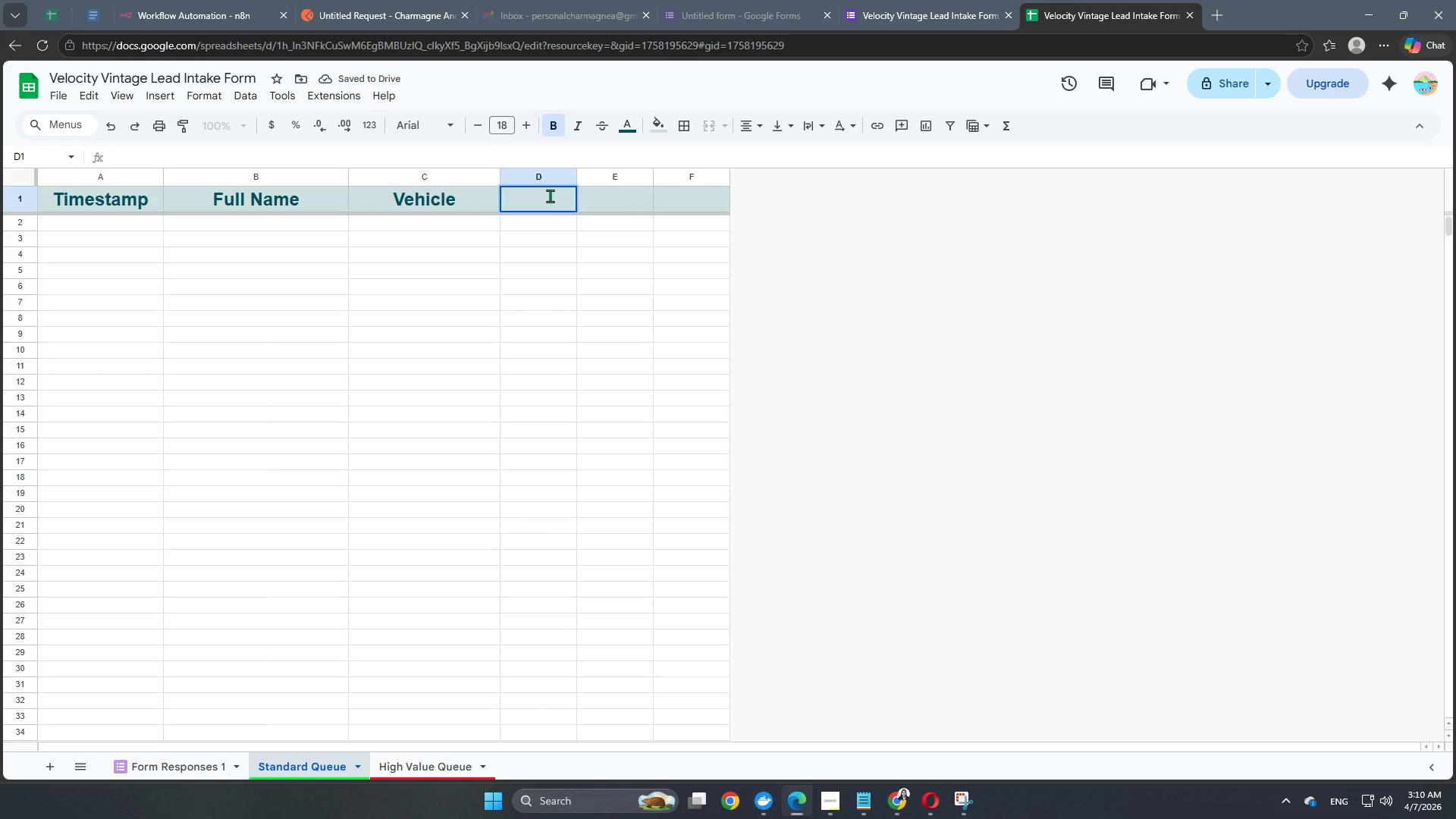 
type(Distance (ml)_)
 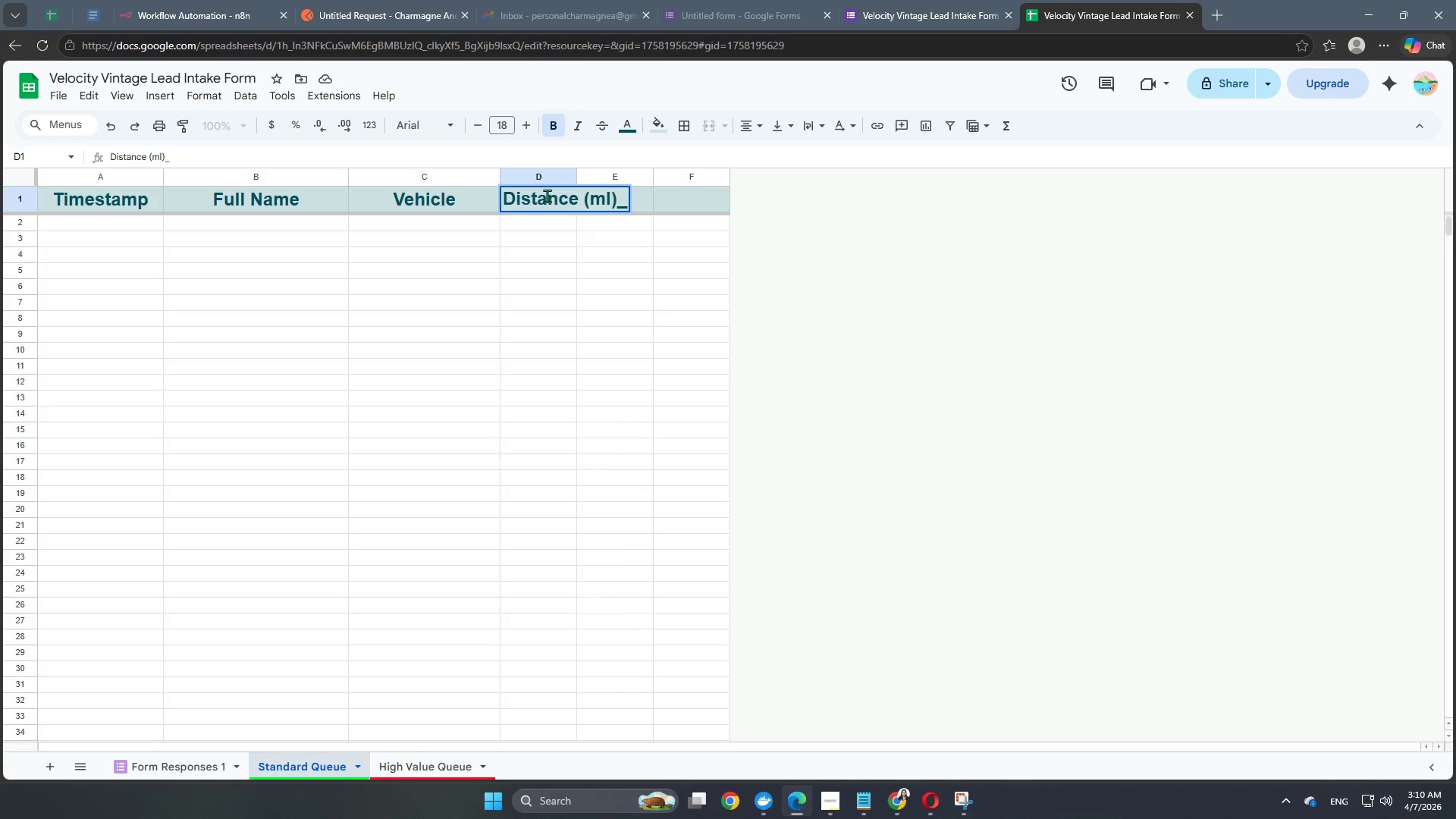 
key(Backspace)
 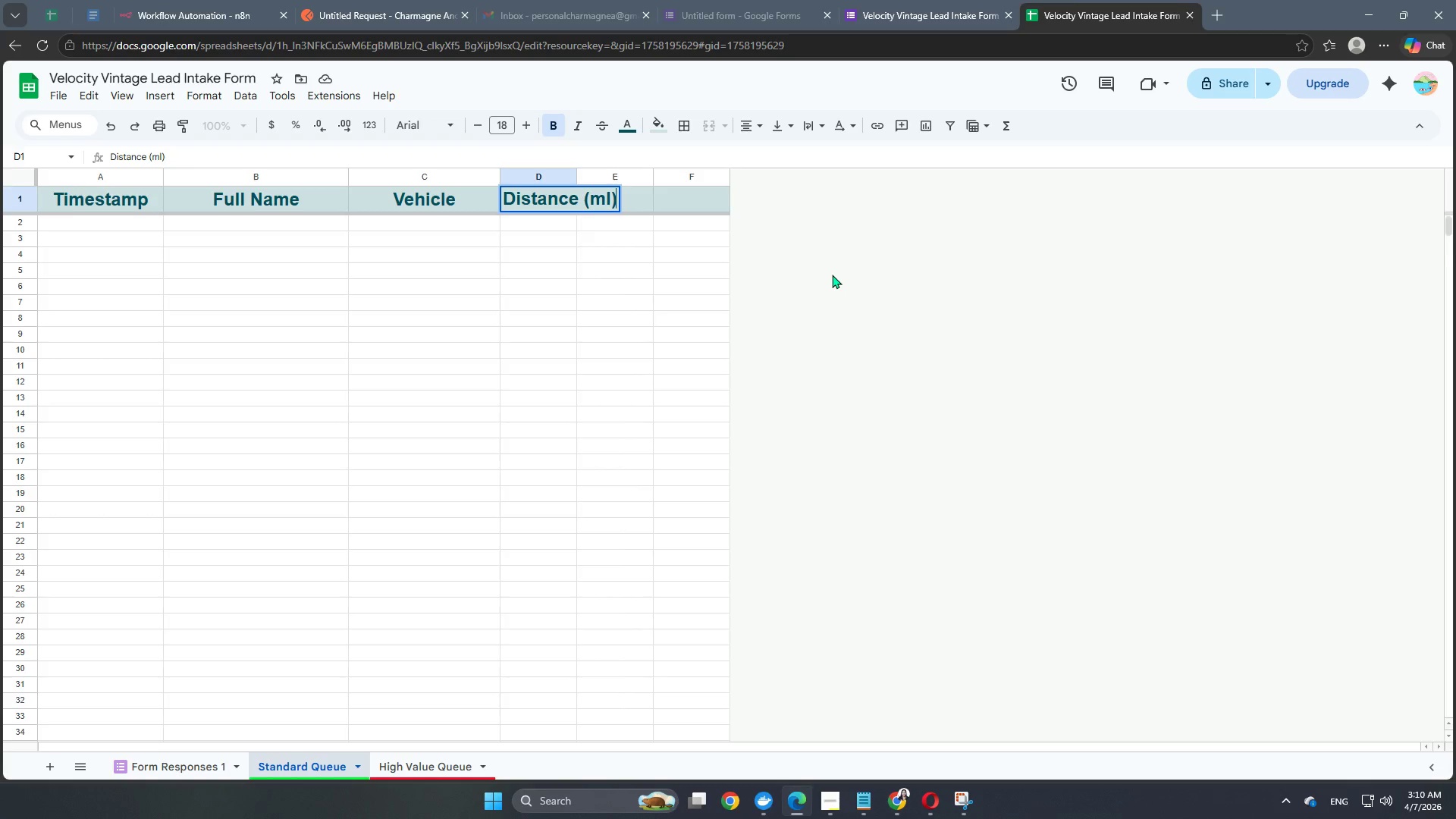 
left_click([832, 275])
 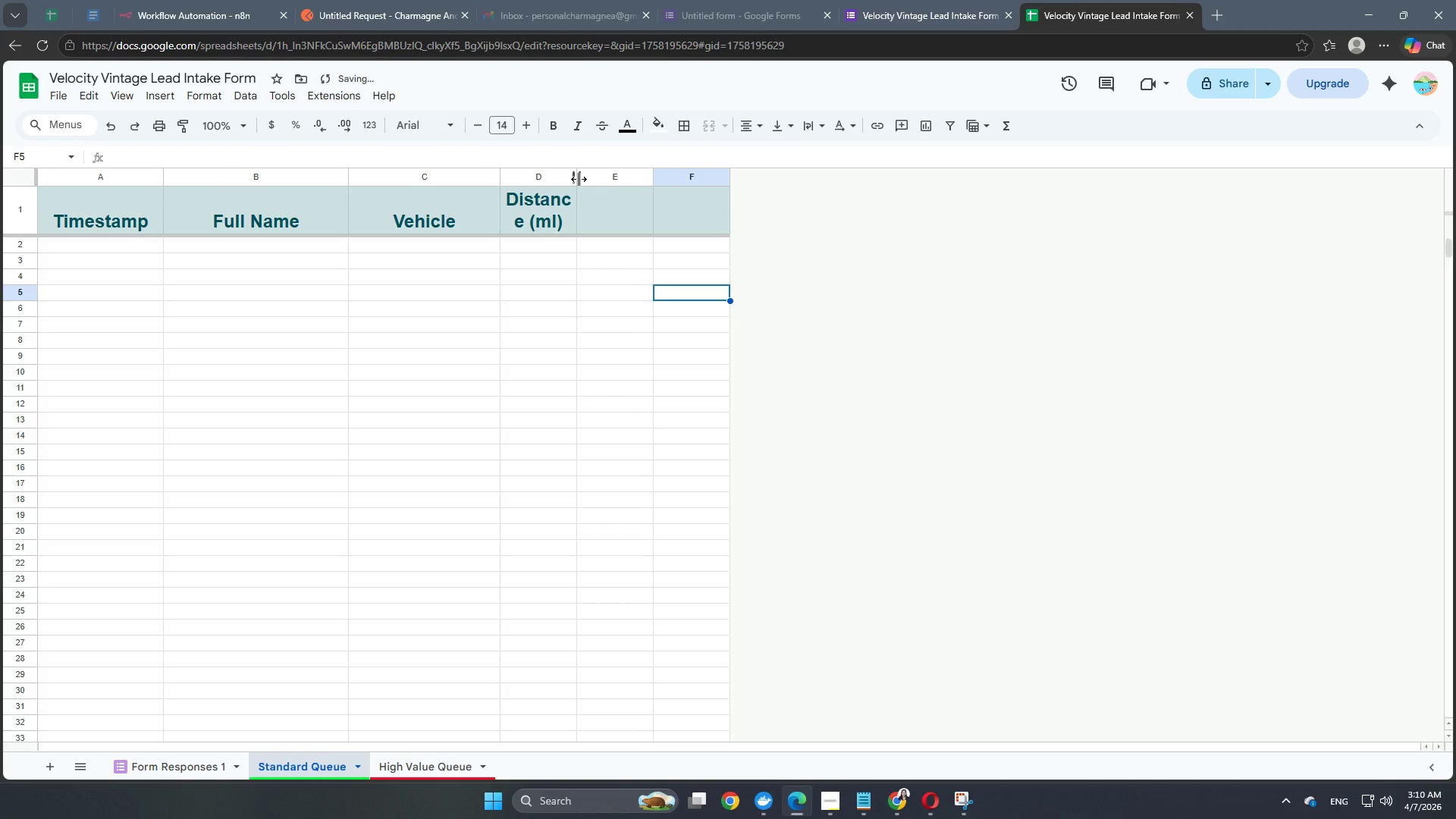 
left_click_drag(start_coordinate=[576, 178], to_coordinate=[655, 196])
 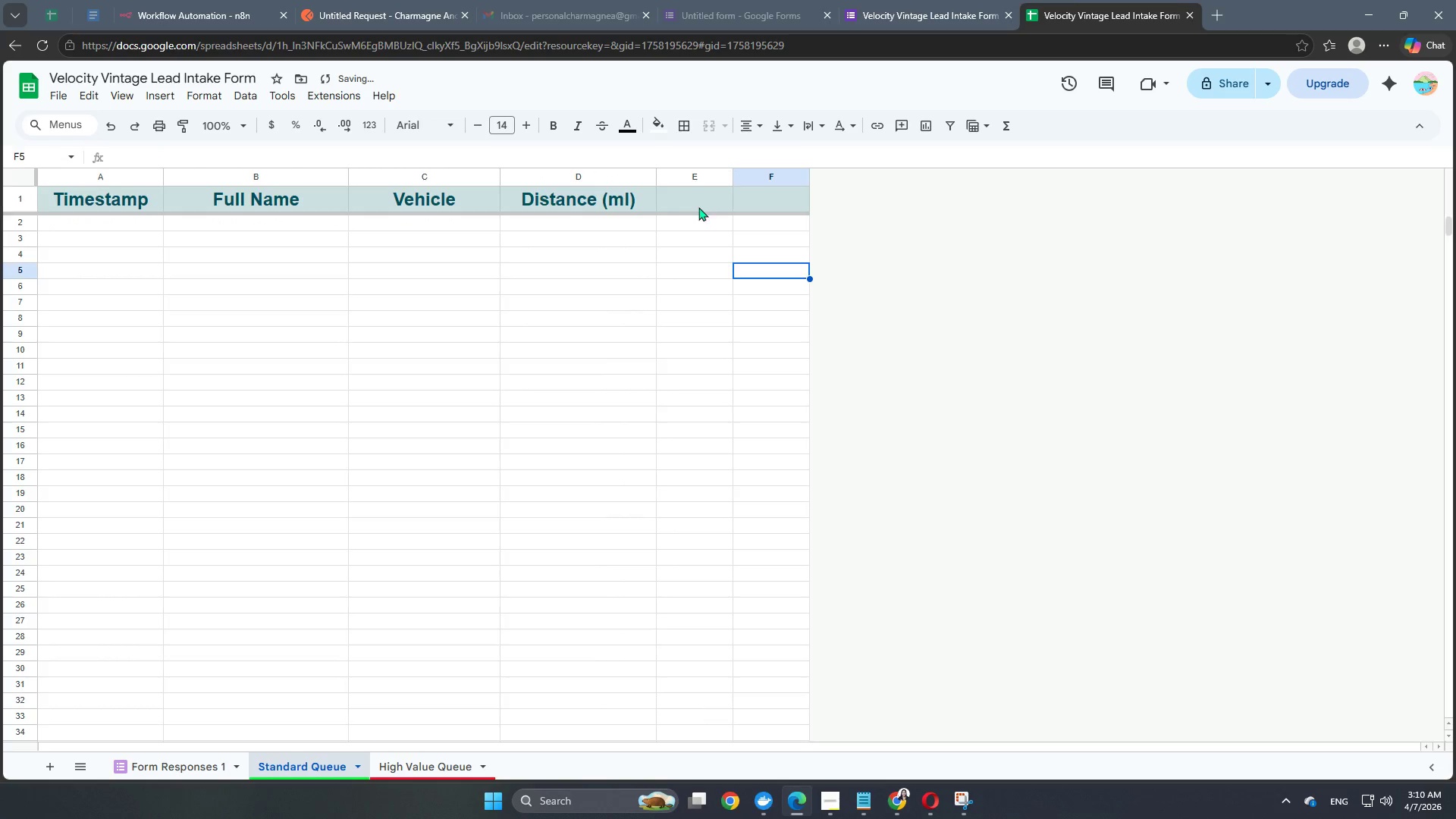 
double_click([701, 203])
 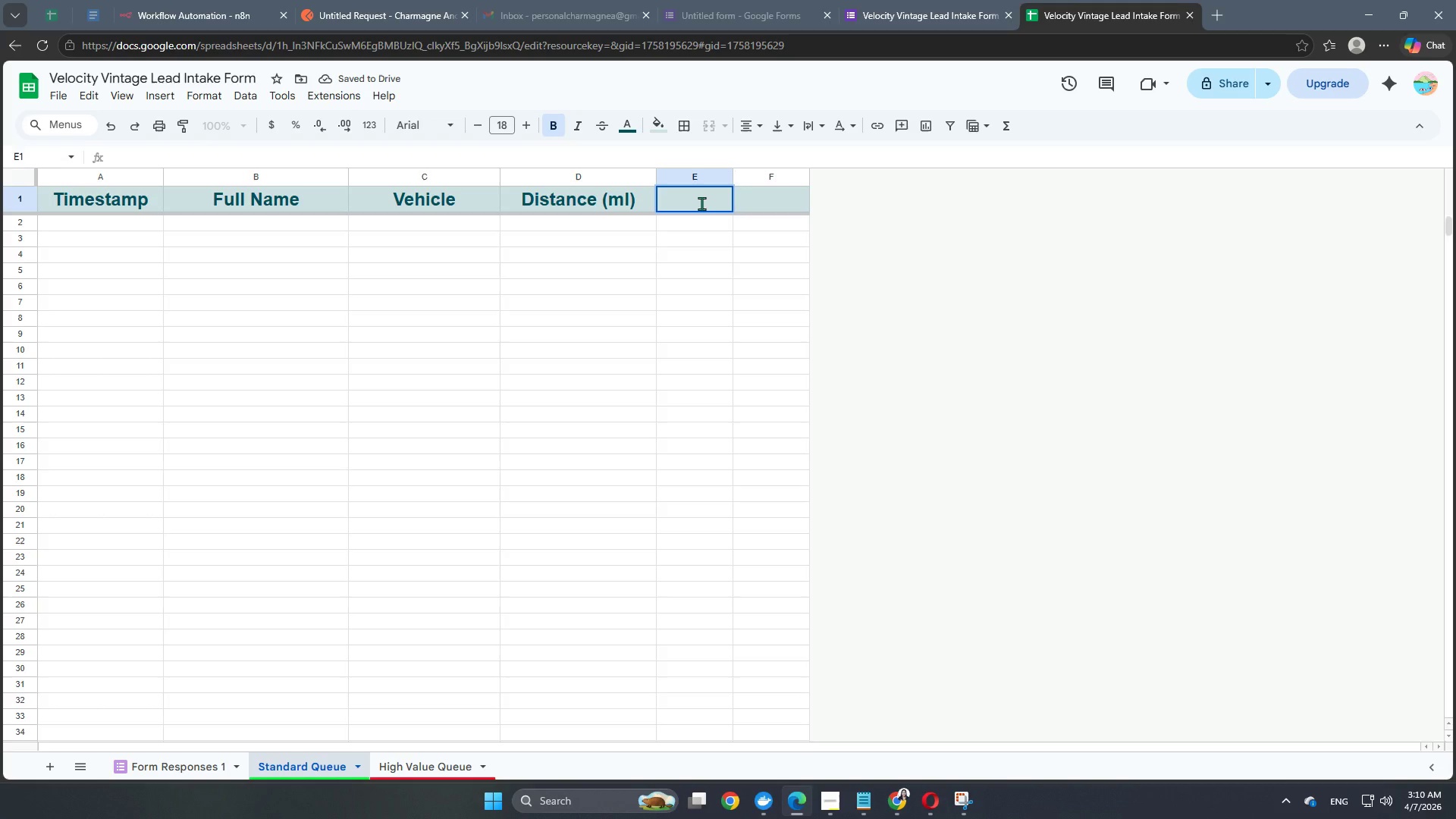 
type(Route Category)
 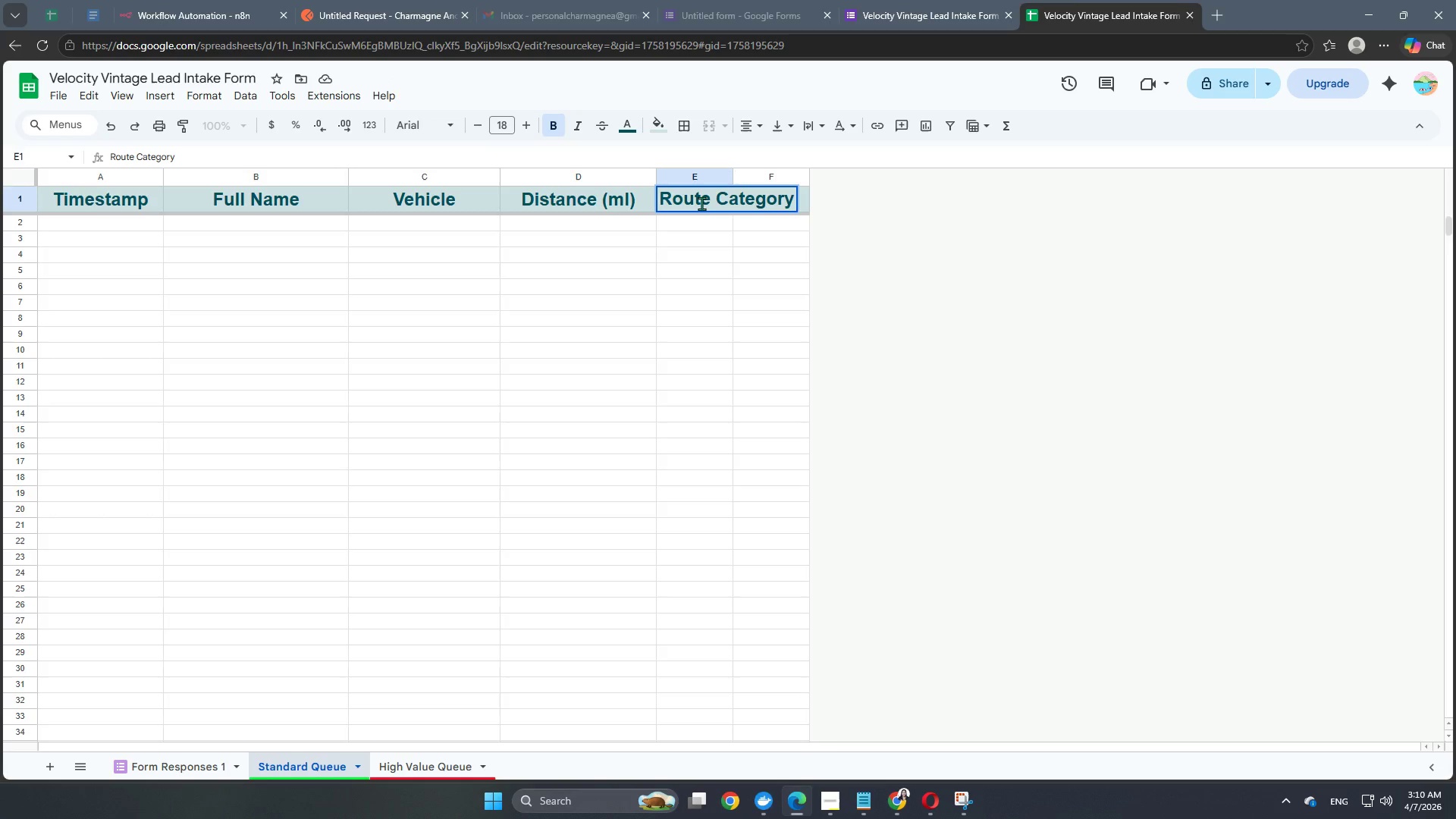 
left_click([924, 293])
 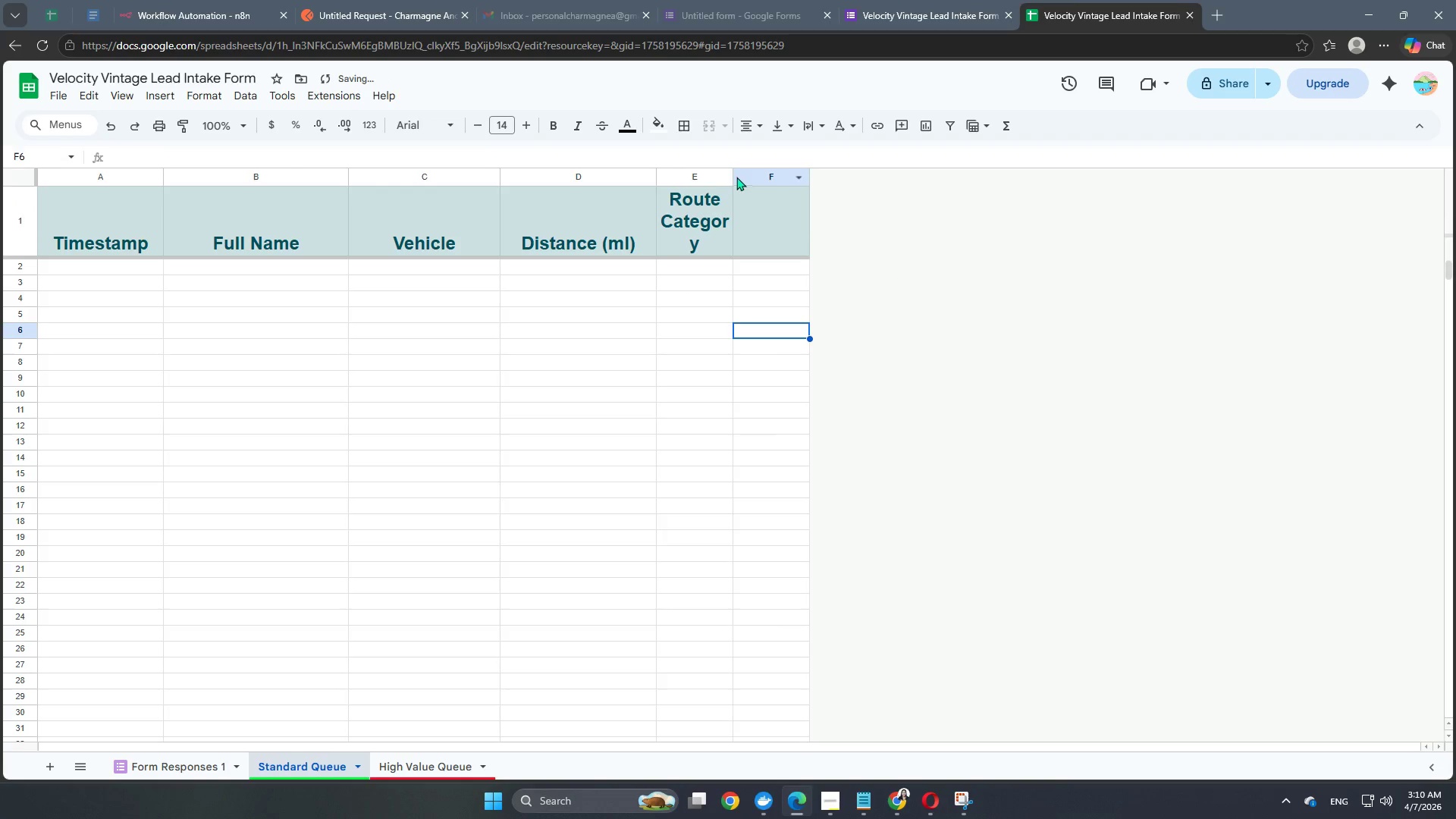 
left_click_drag(start_coordinate=[735, 174], to_coordinate=[912, 184])
 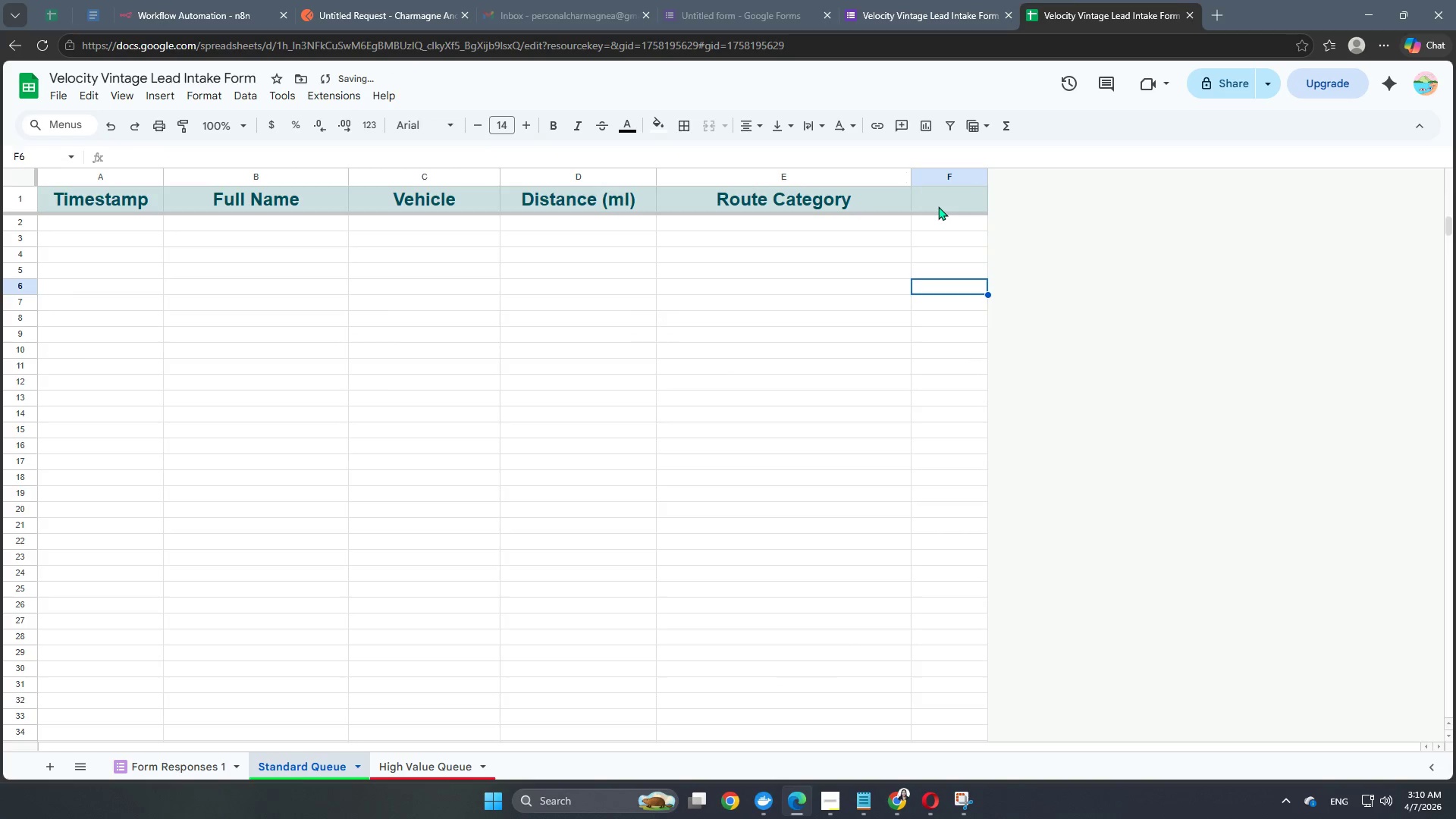 
double_click([938, 206])
 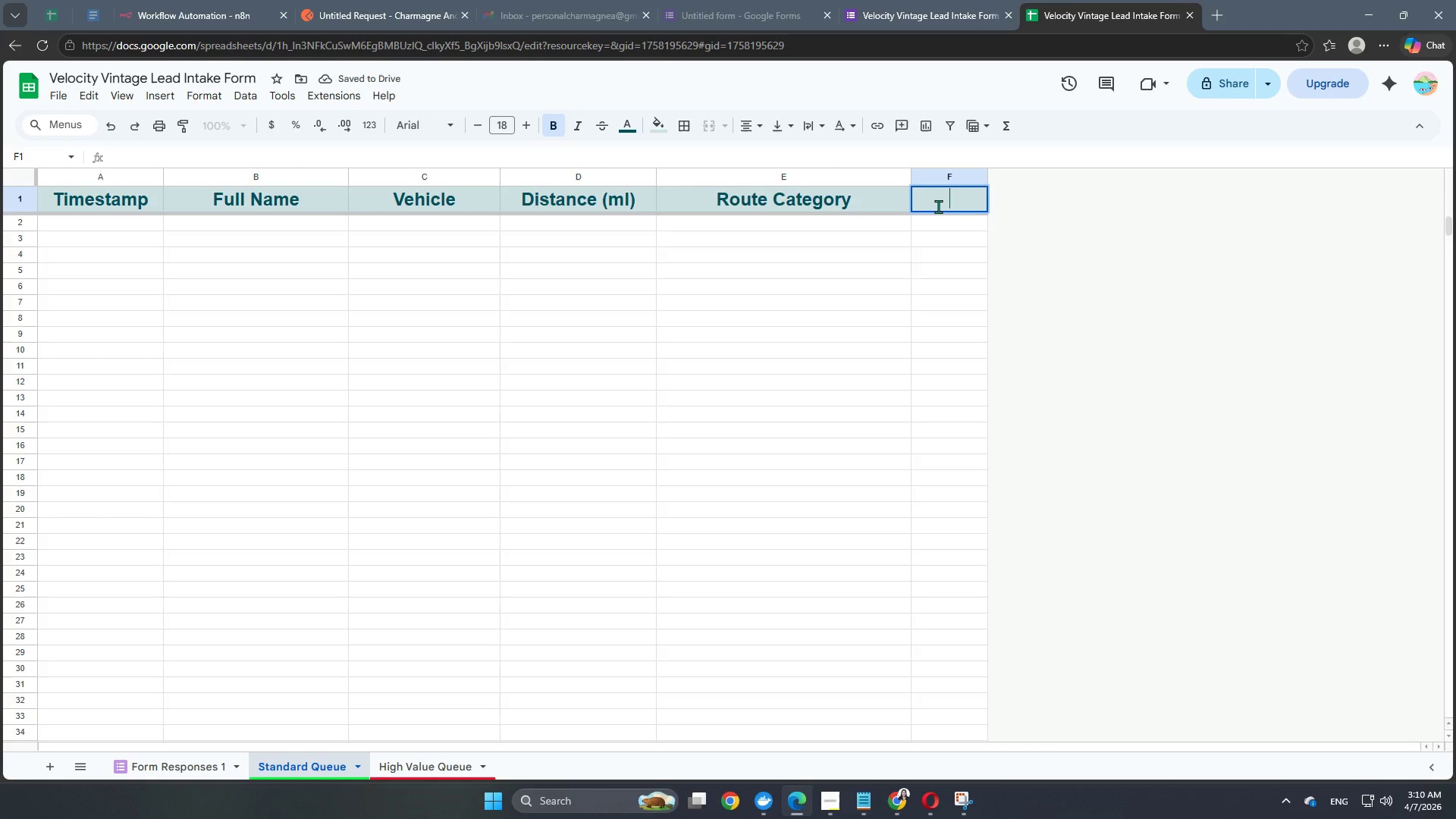 
type(Status)
 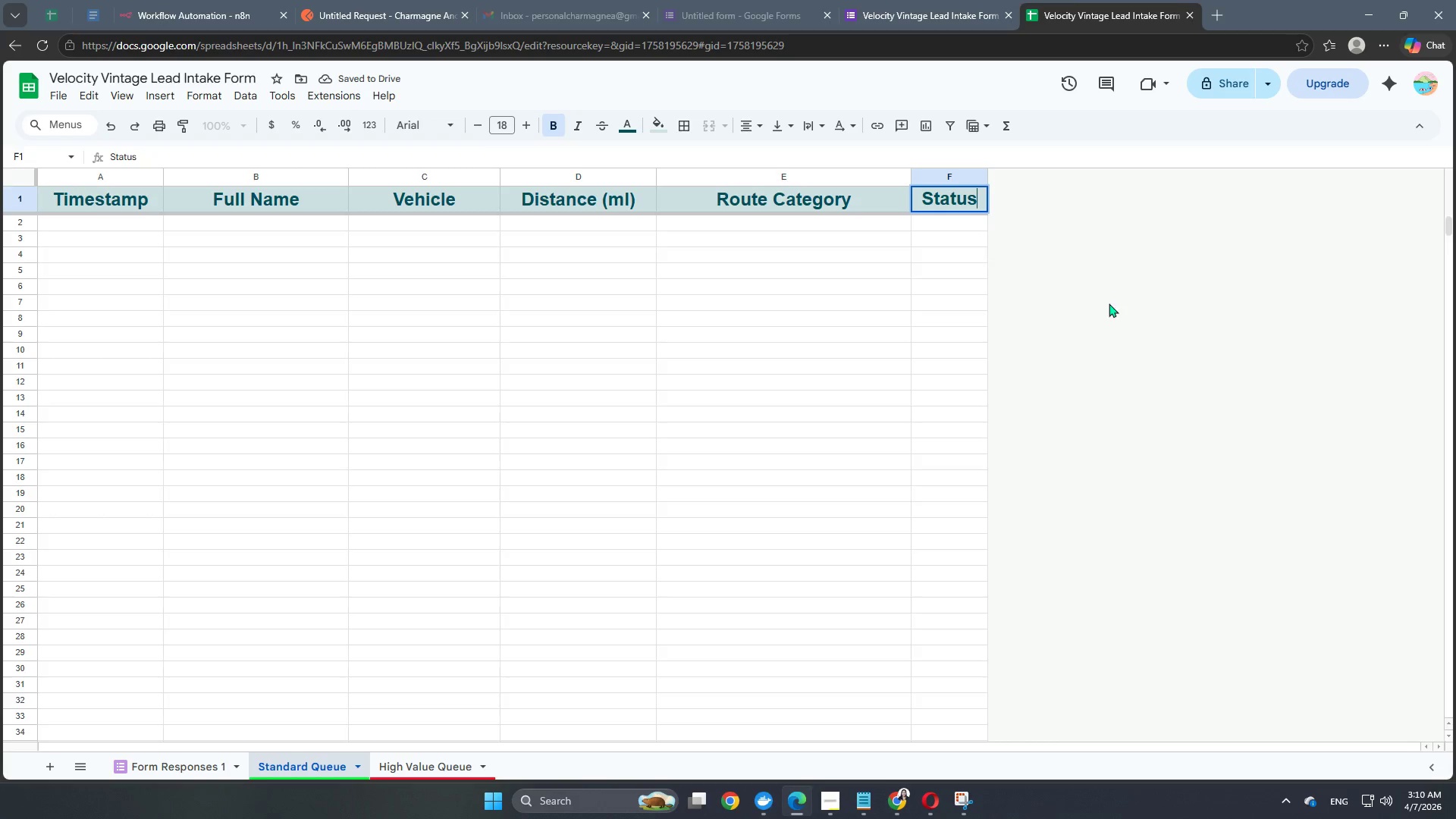 
left_click([1138, 303])
 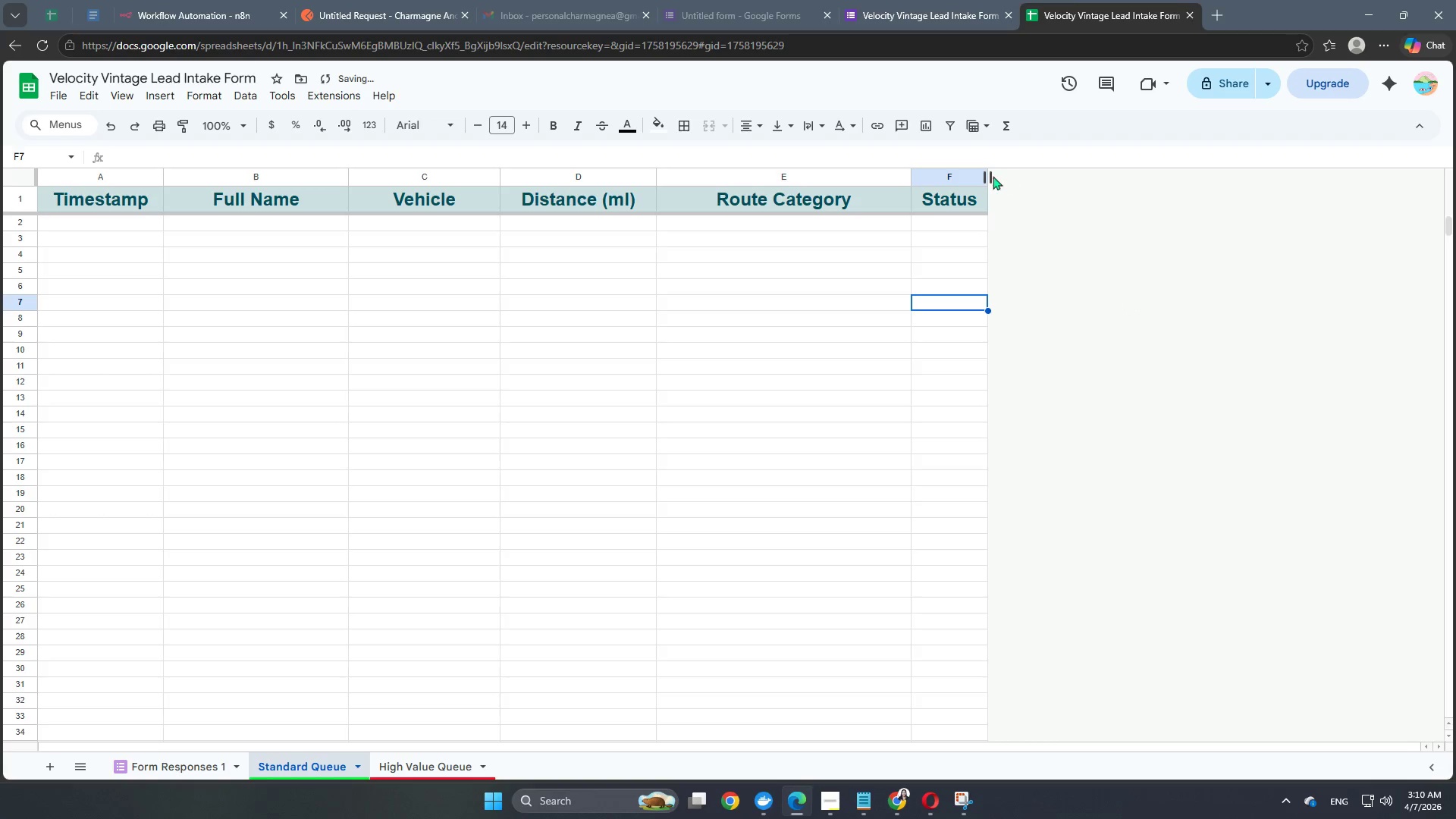 
left_click_drag(start_coordinate=[987, 176], to_coordinate=[1059, 180])
 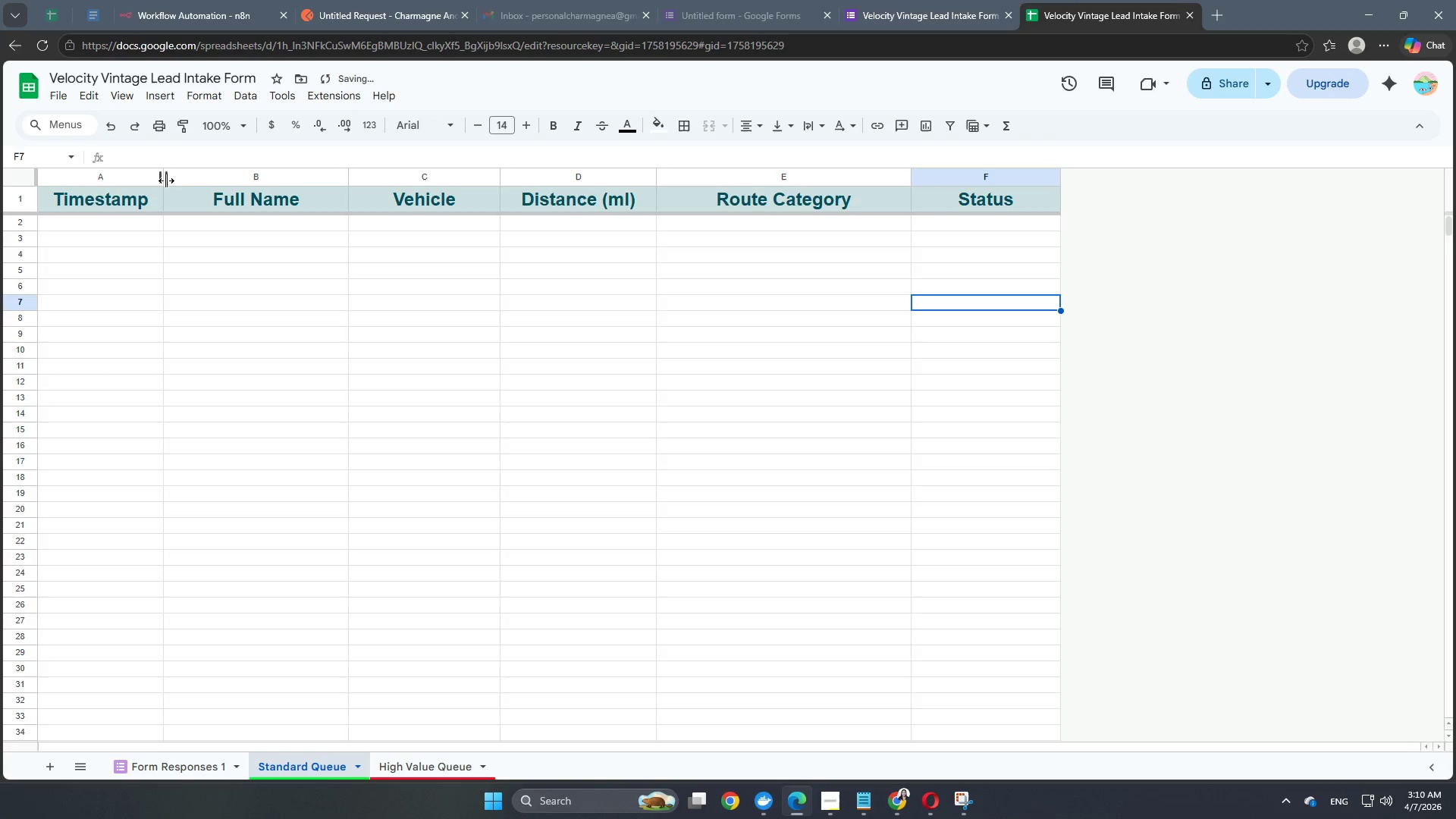 
left_click_drag(start_coordinate=[164, 179], to_coordinate=[231, 187])
 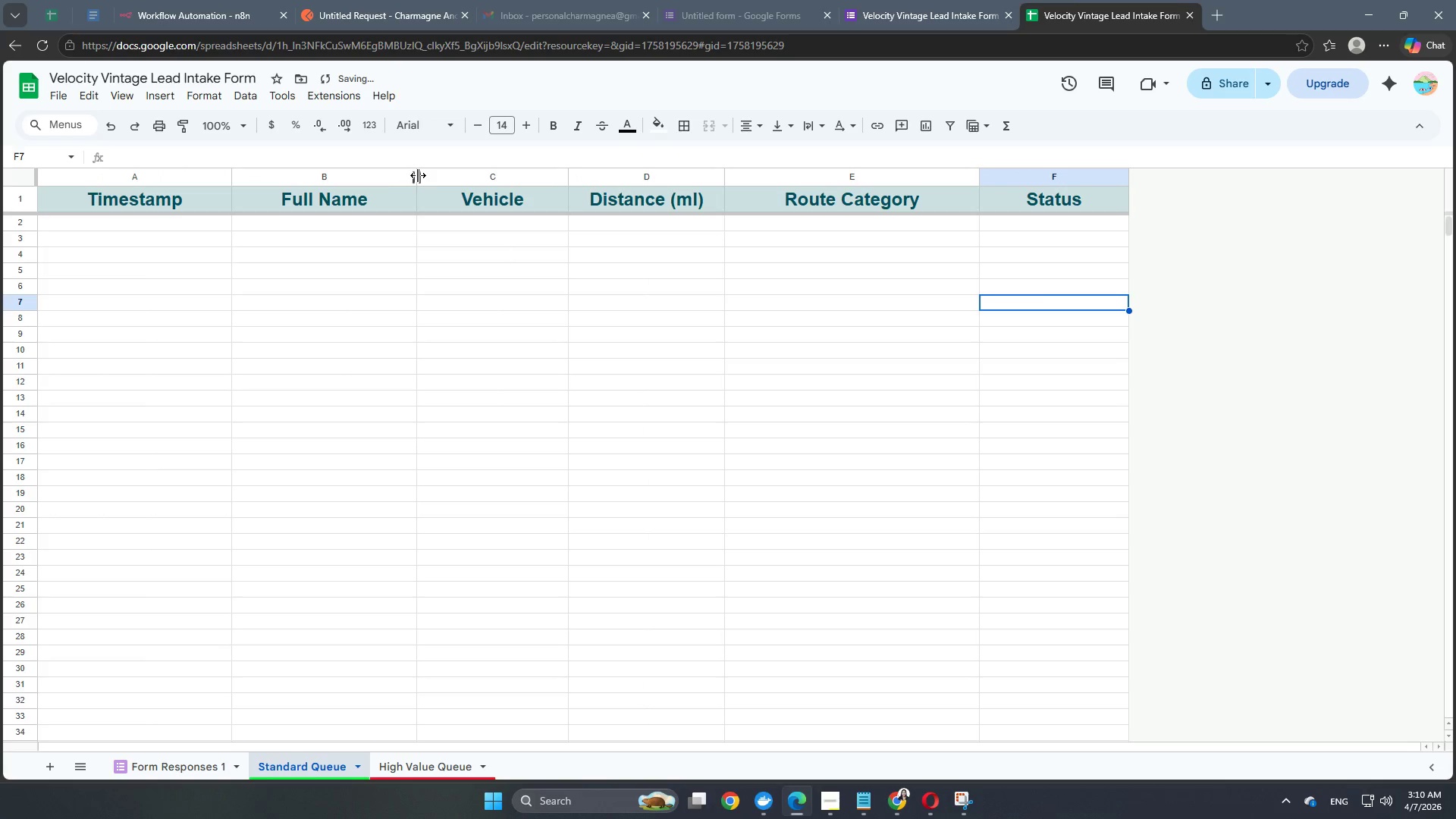 
left_click_drag(start_coordinate=[418, 175], to_coordinate=[445, 183])
 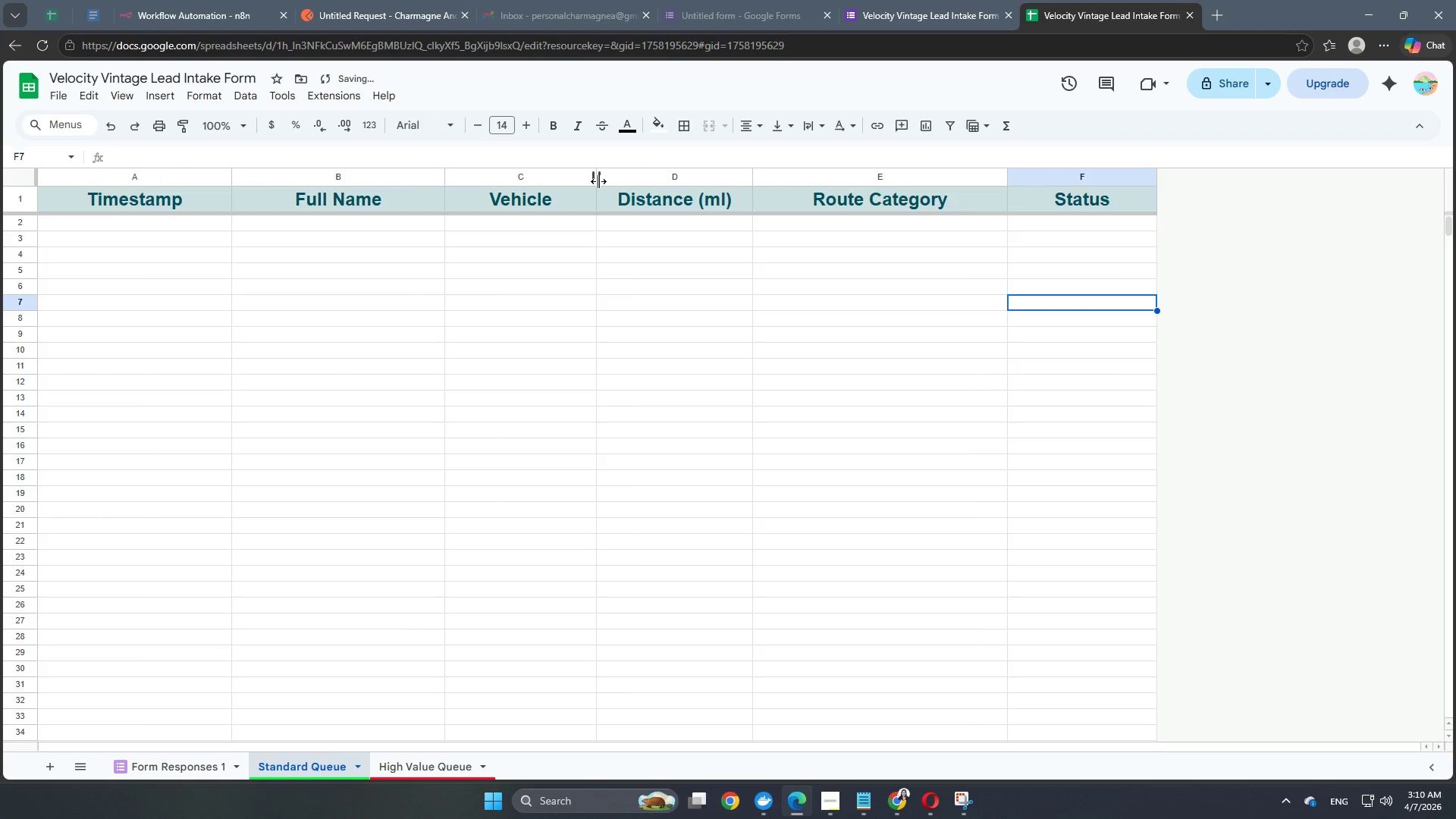 
left_click_drag(start_coordinate=[598, 181], to_coordinate=[646, 194])
 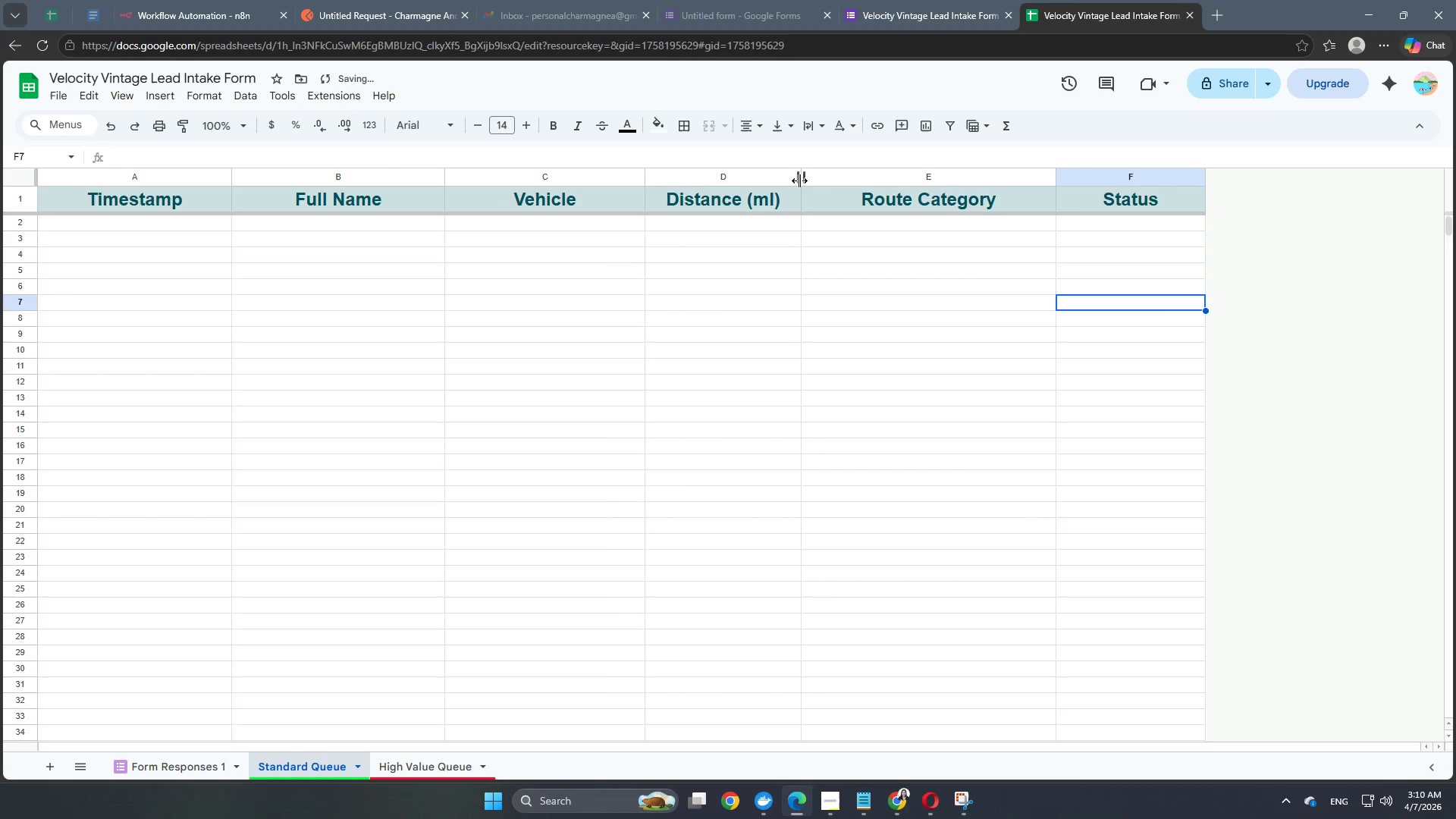 
left_click_drag(start_coordinate=[802, 181], to_coordinate=[819, 190])
 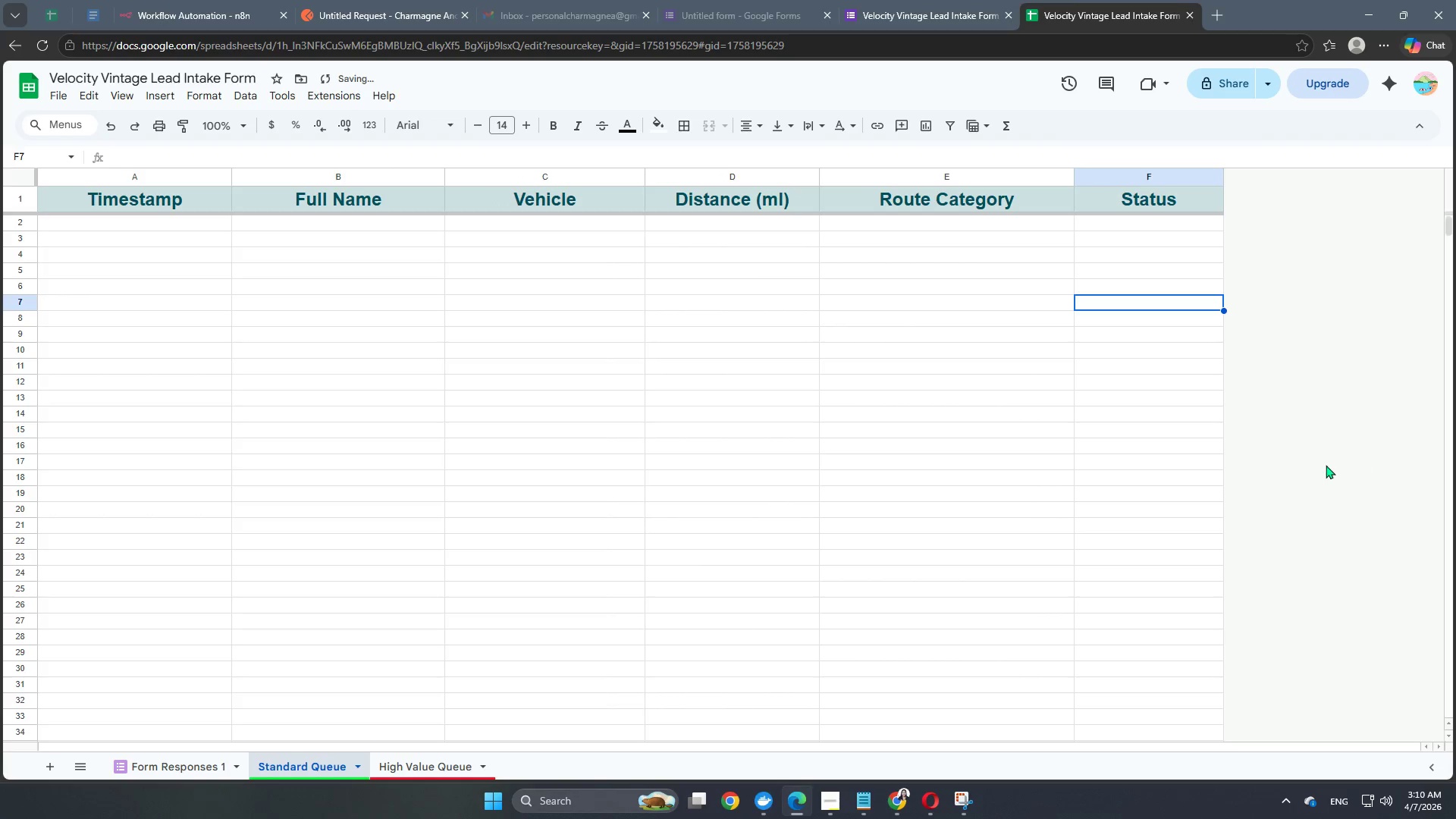 
left_click([1345, 465])
 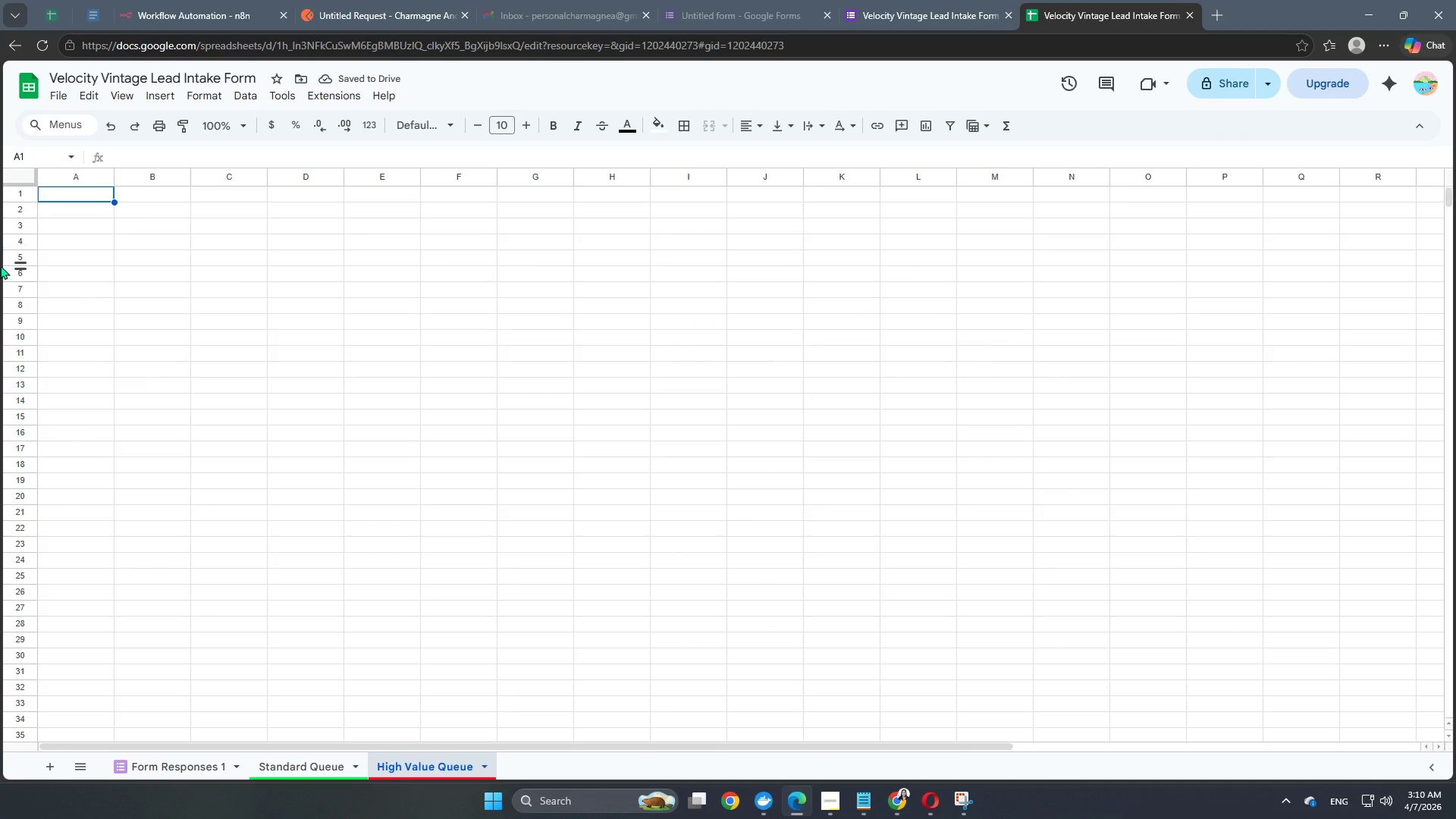 
wait(5.77)
 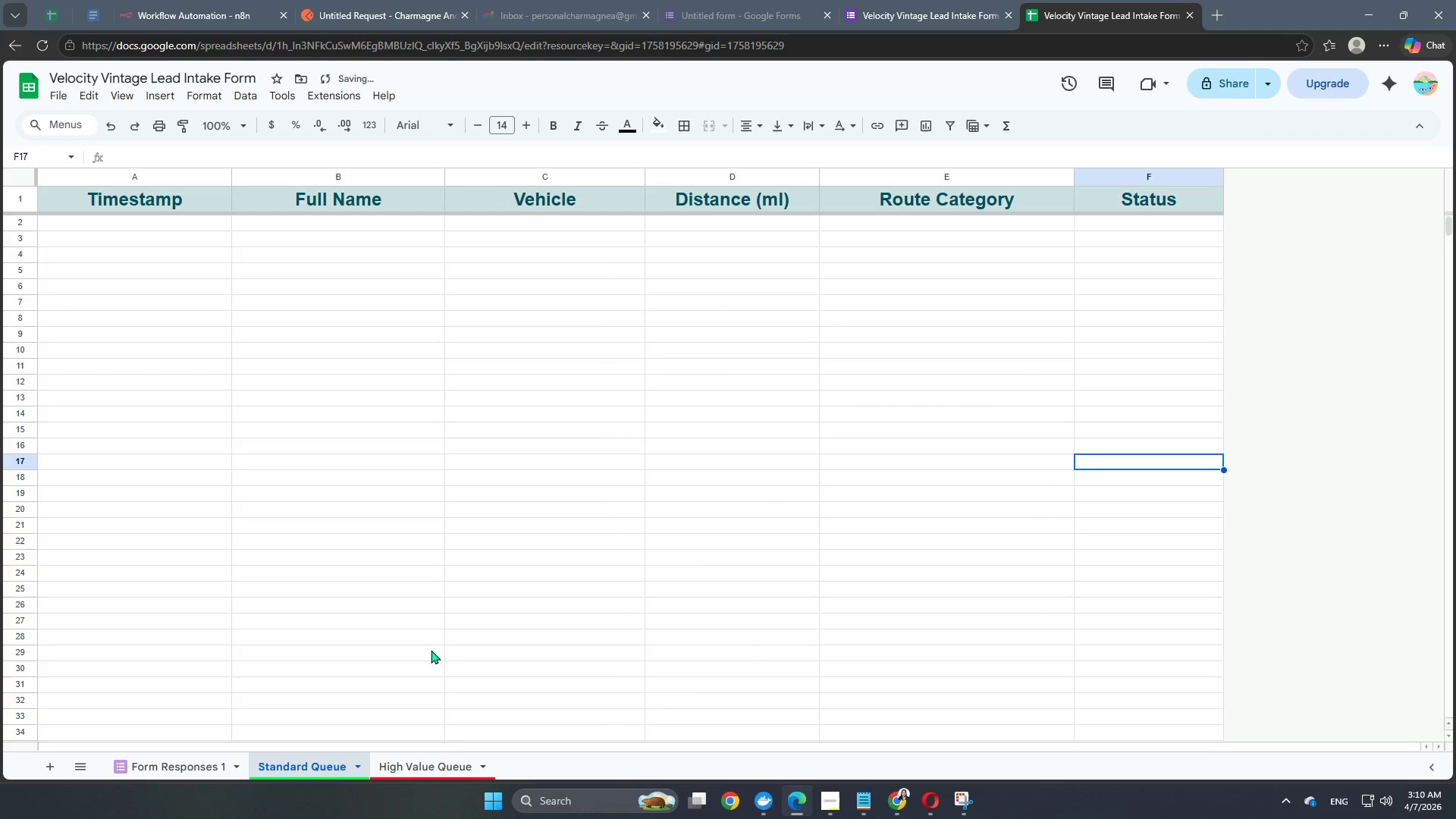 
left_click([71, 183])
 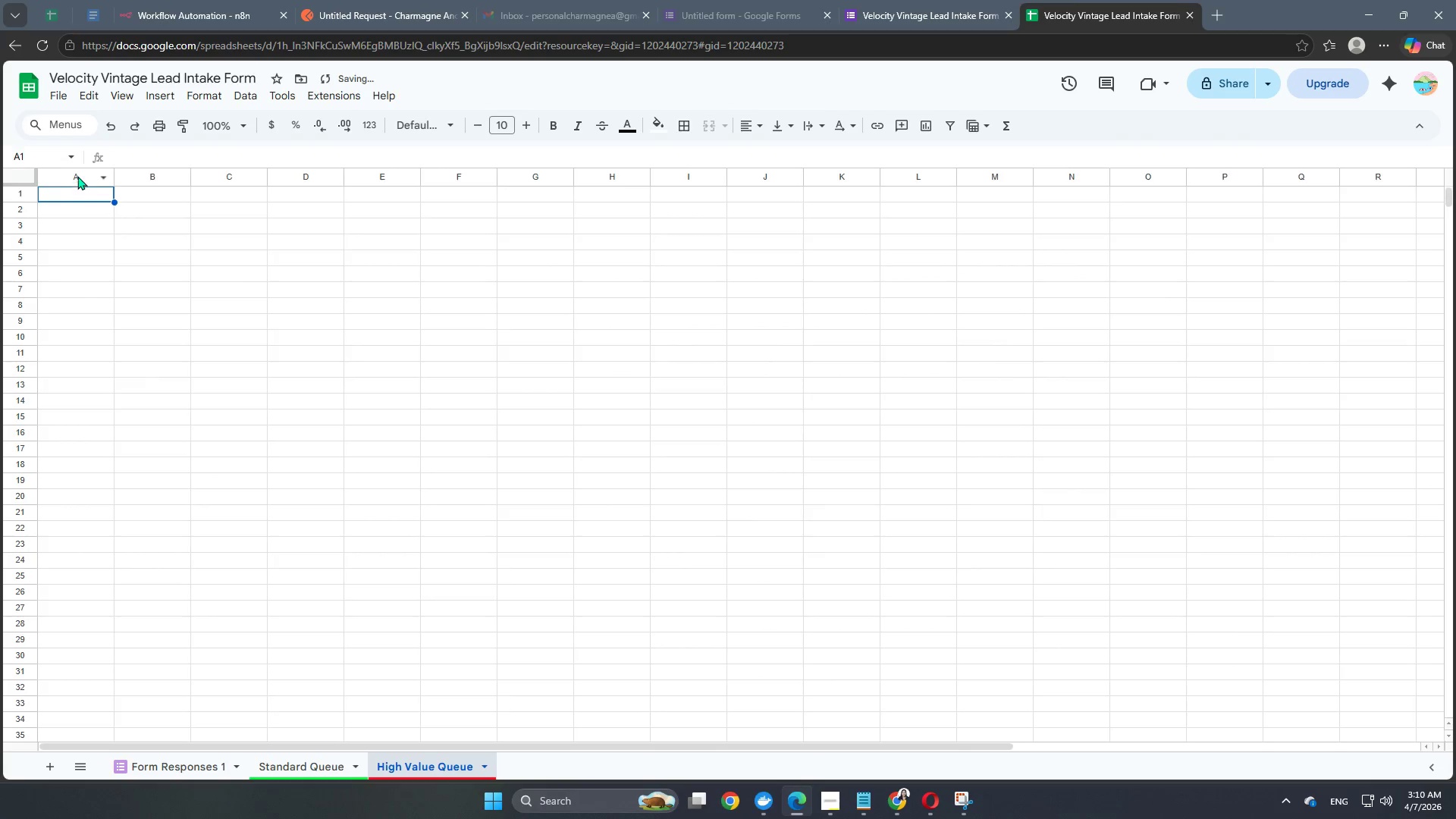 
left_click([78, 174])
 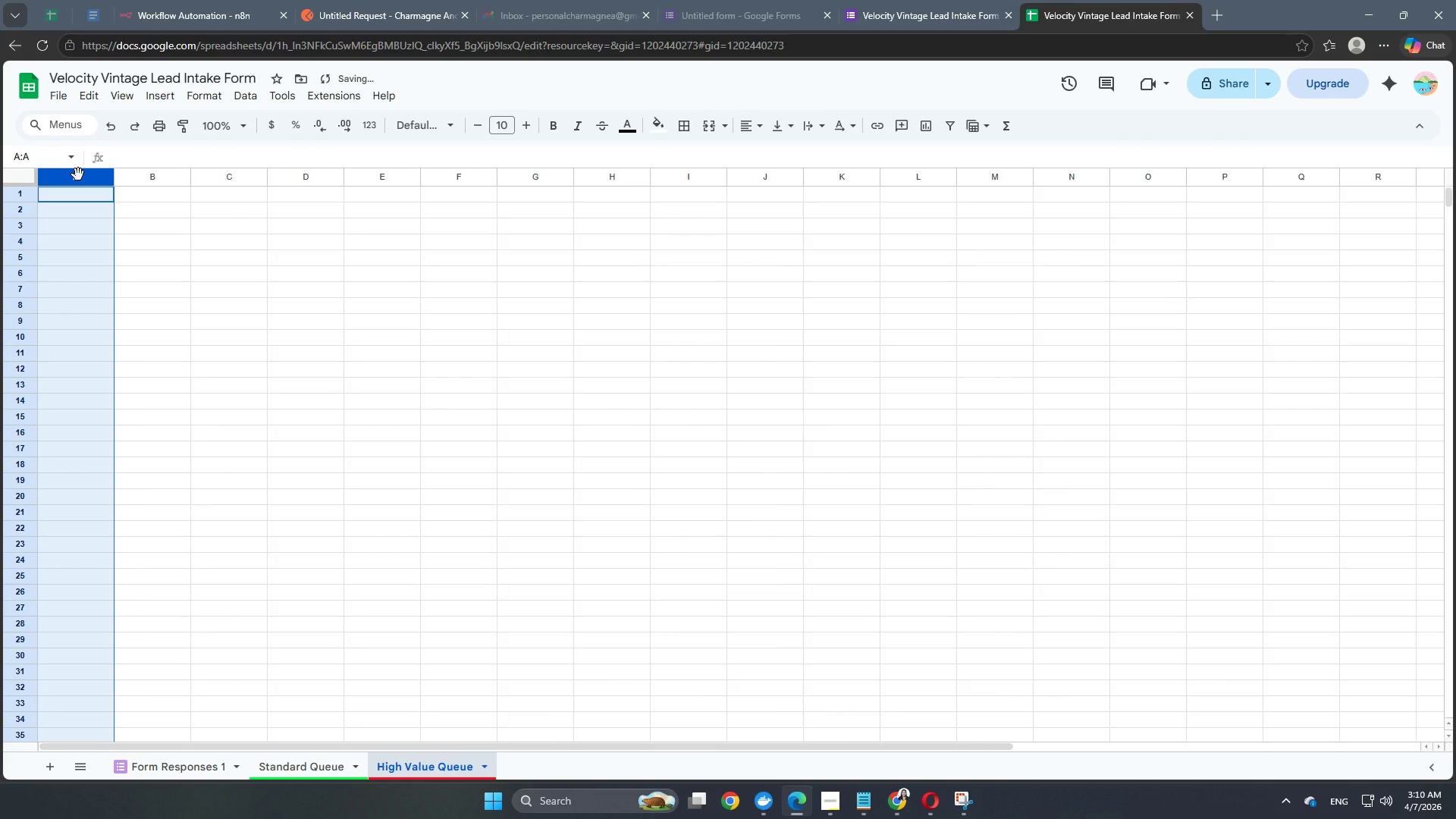 
hold_key(key=ShiftLeft, duration=1.5)
 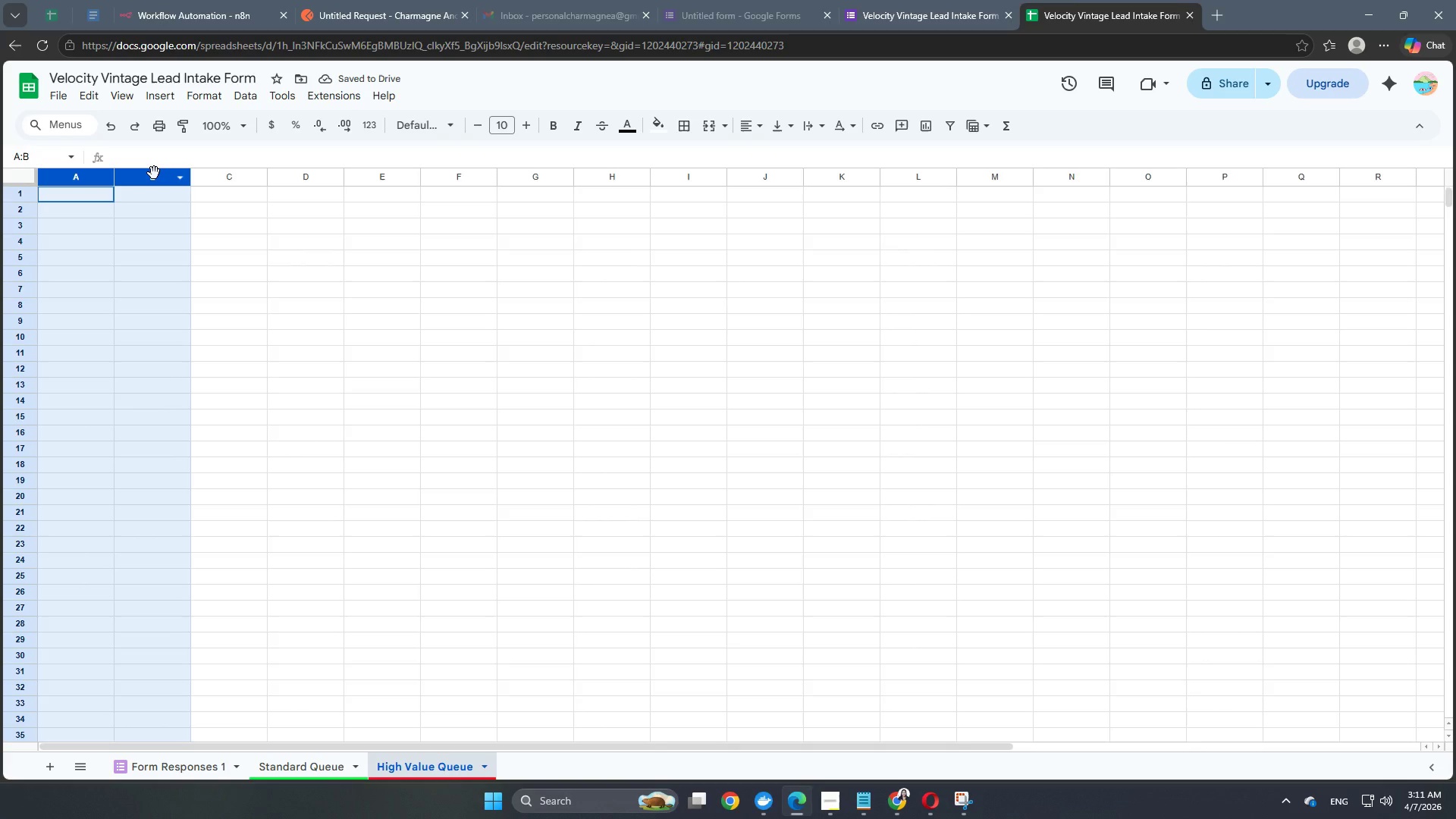 
hold_key(key=ShiftLeft, duration=1.52)
left_click([154, 173])
 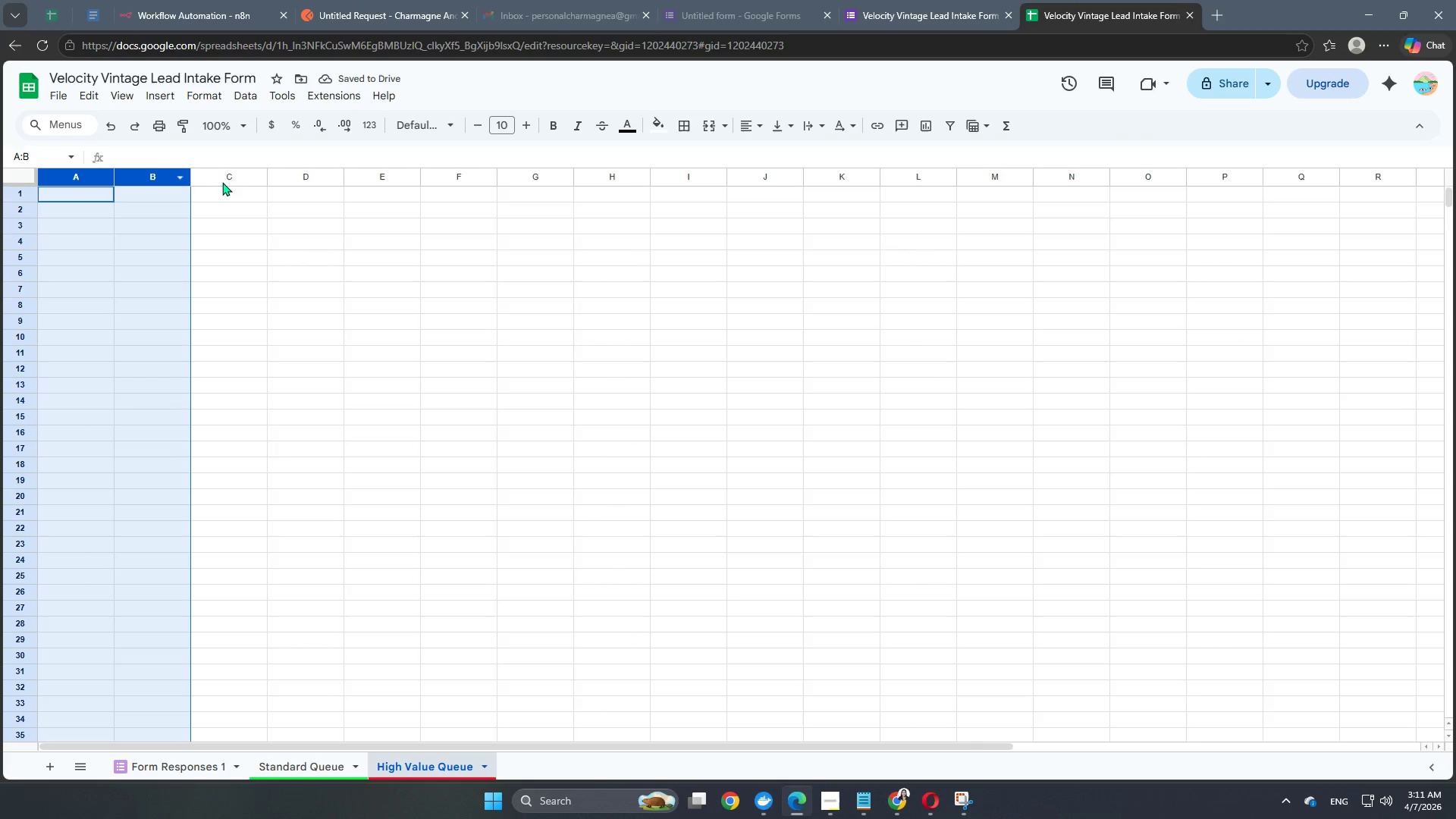 
hold_key(key=ShiftLeft, duration=1.52)
hold_key(key=ShiftLeft, duration=1.51)
left_click([237, 187])
 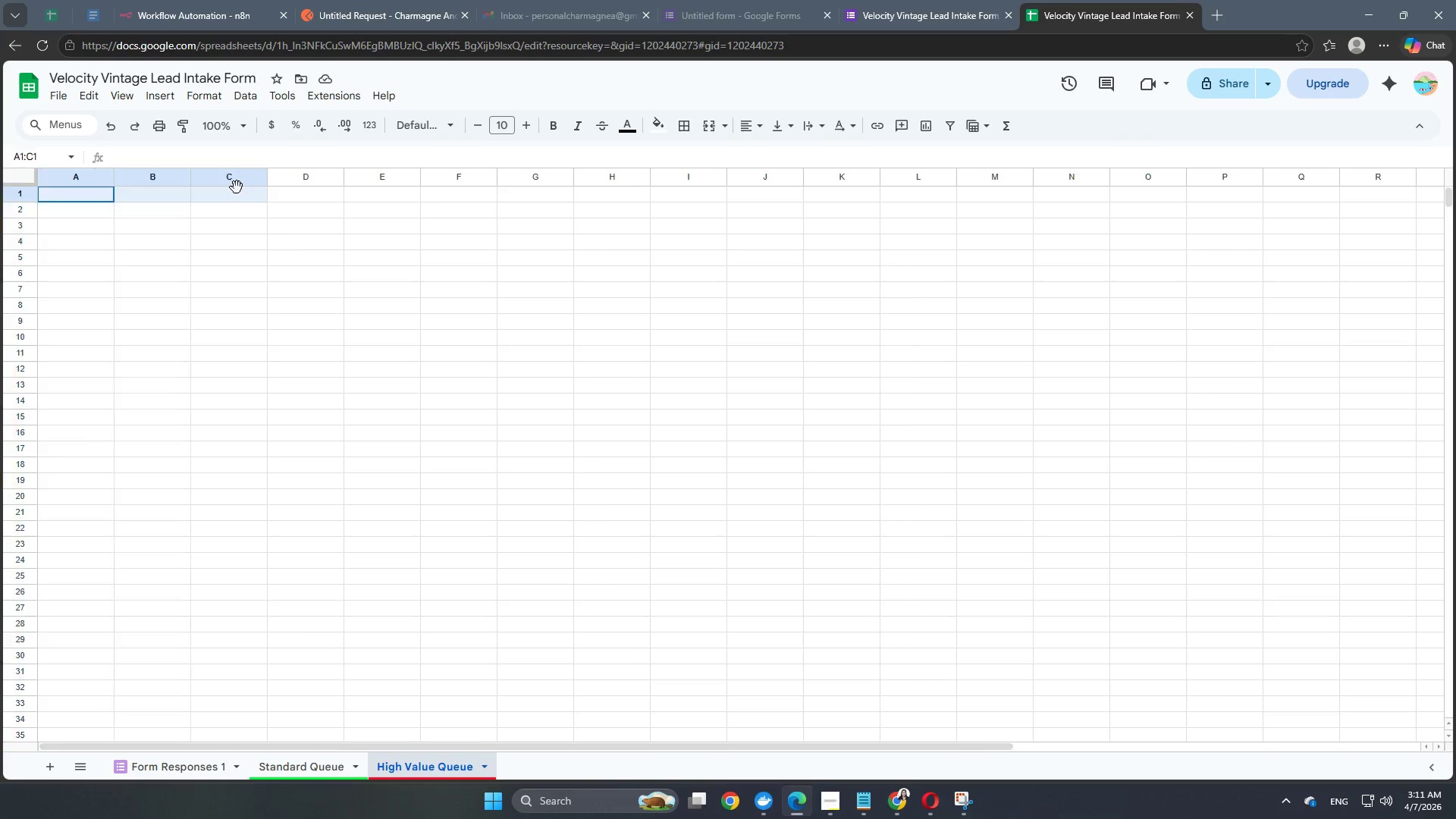 
hold_key(key=ShiftLeft, duration=1.52)
 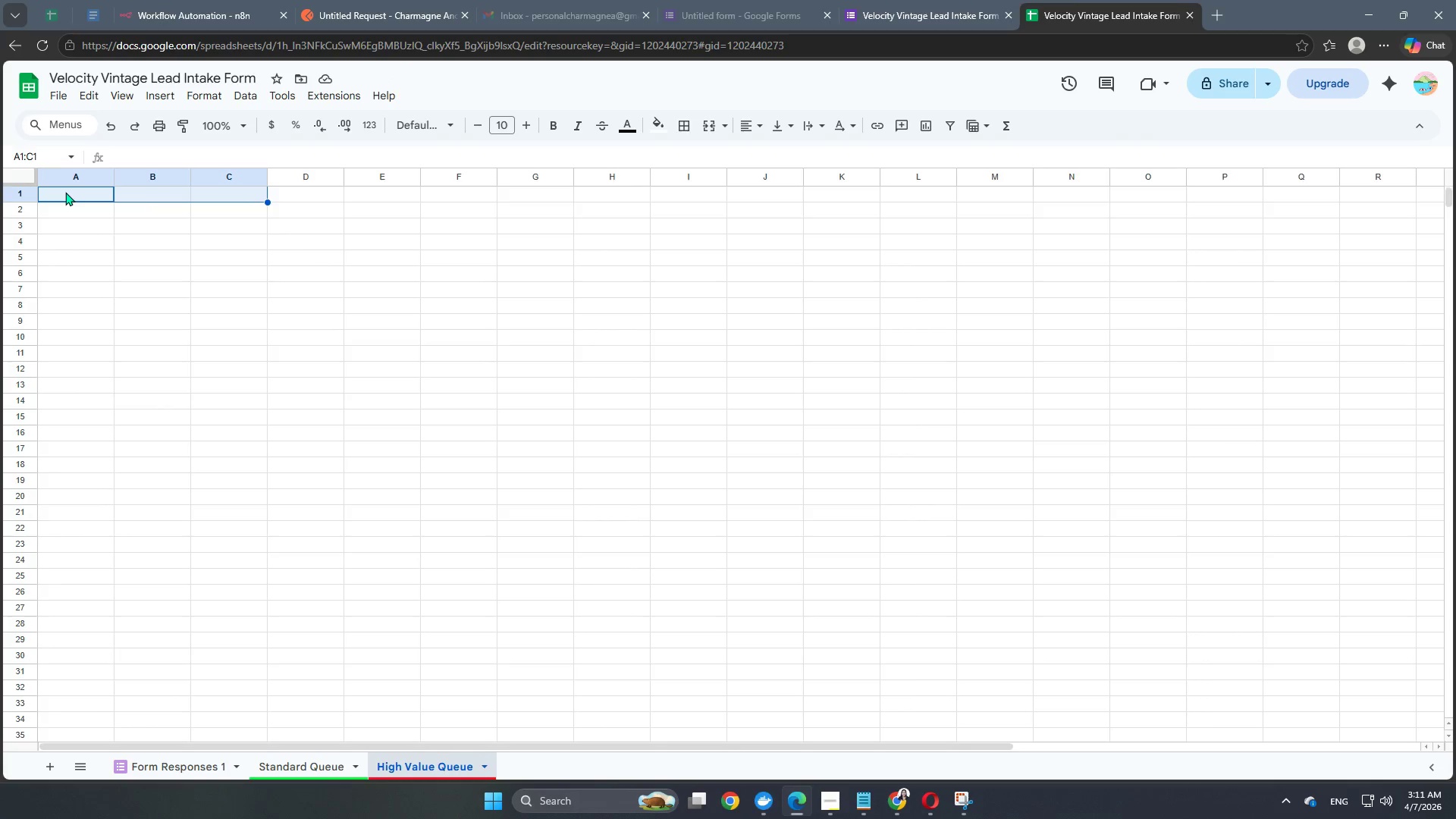 
hold_key(key=ShiftLeft, duration=1.52)
 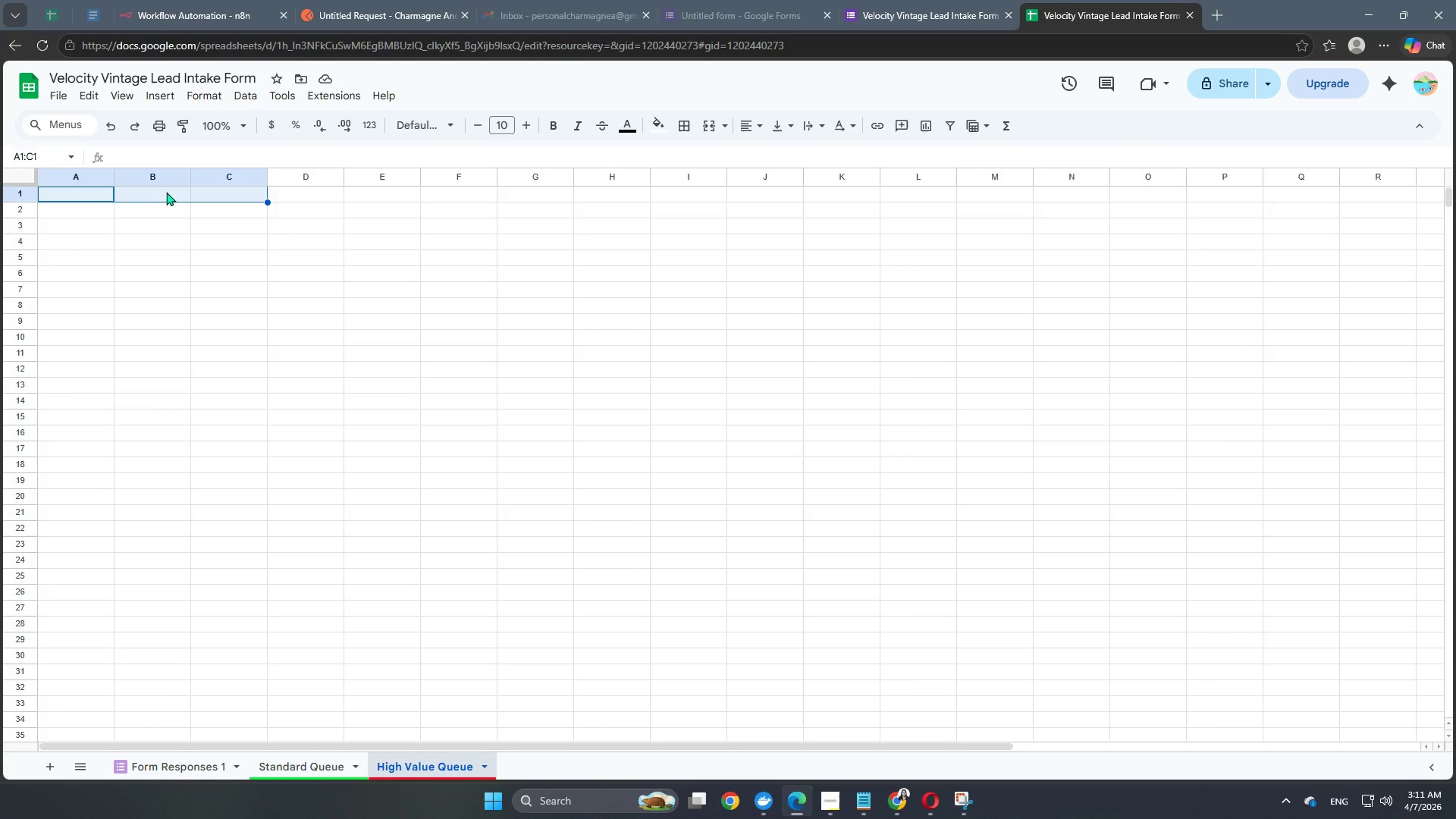 
hold_key(key=ShiftLeft, duration=1.53)
 